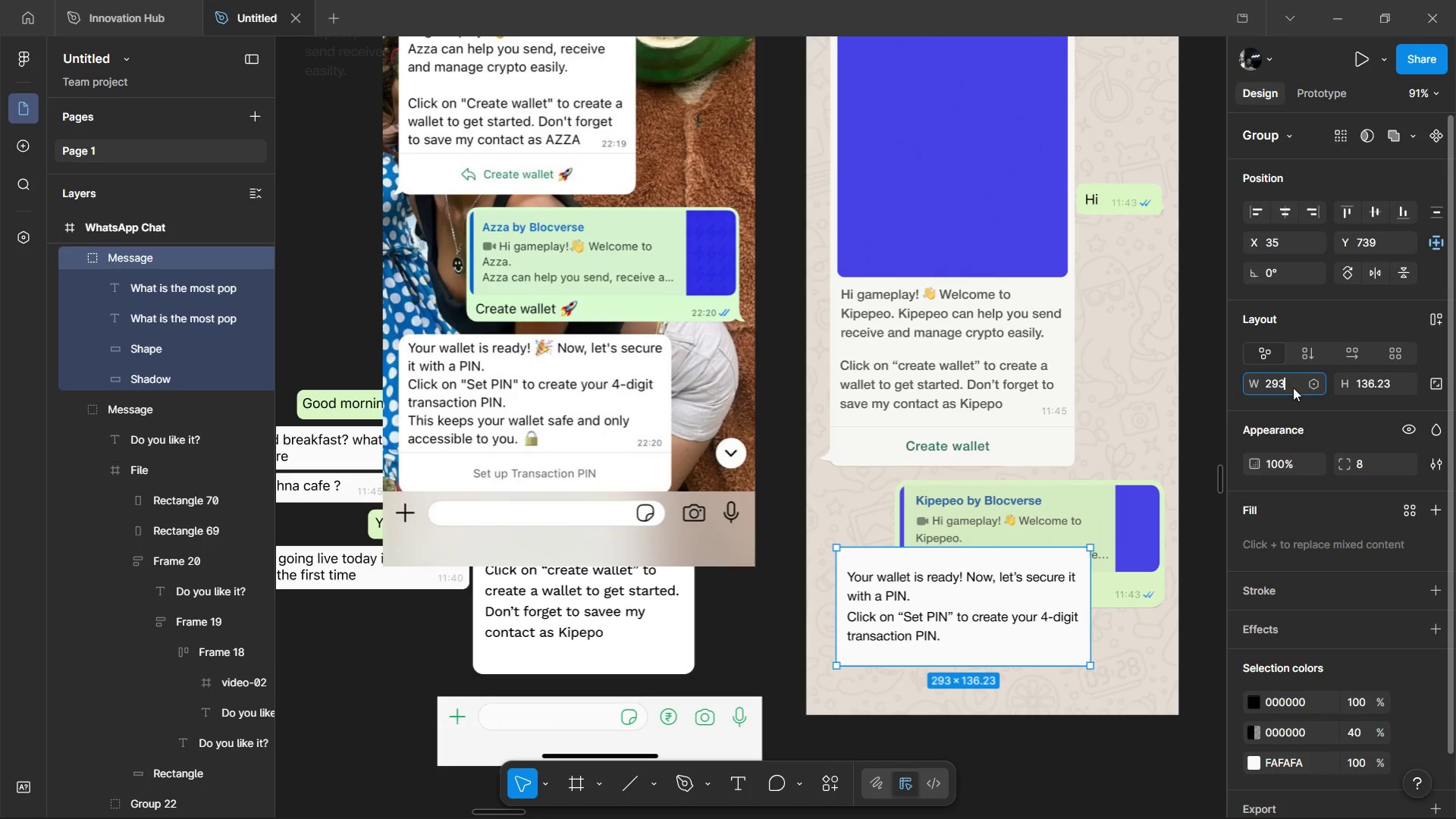 
key(Shift+Equal)
 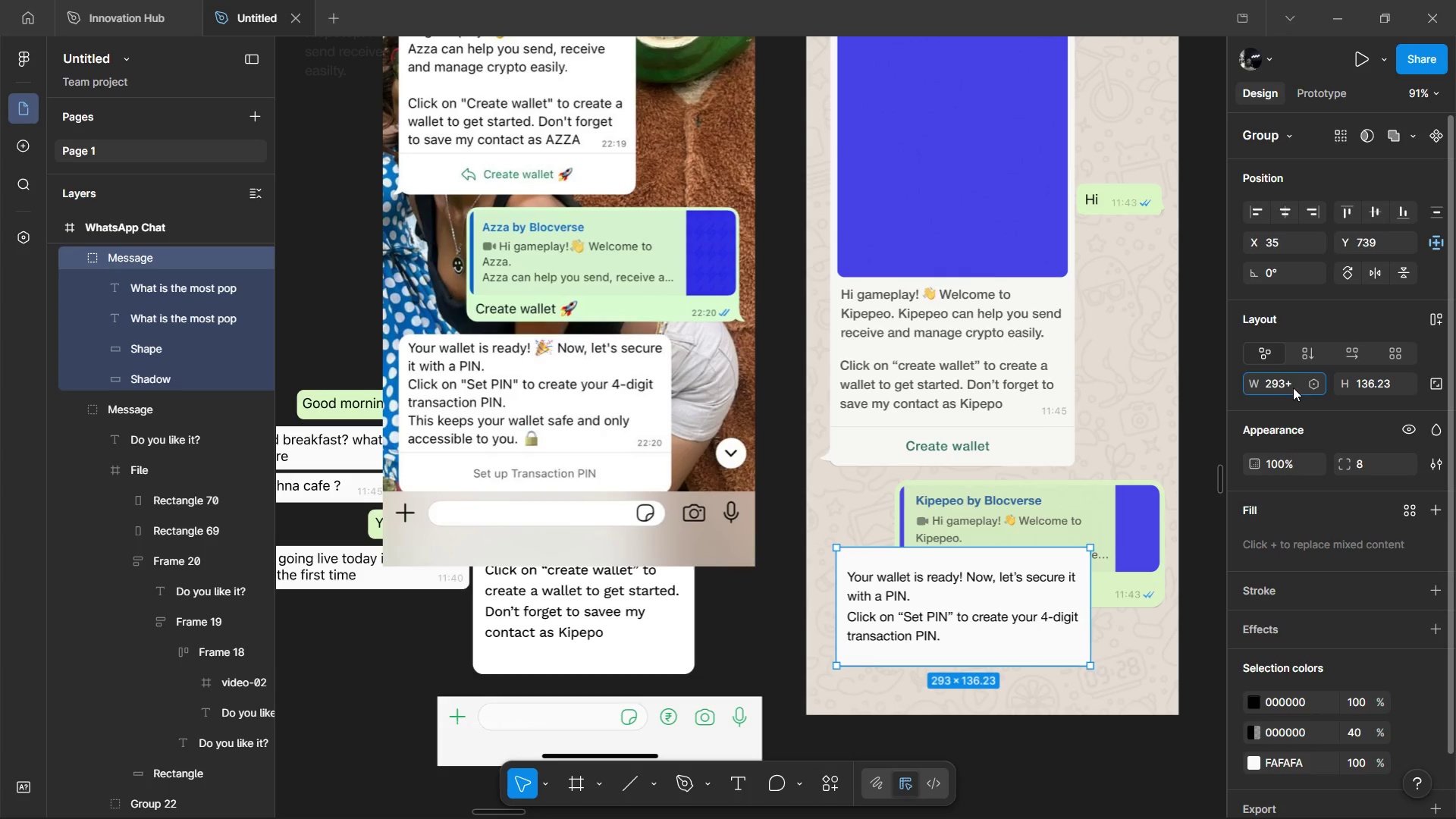 
key(5)
 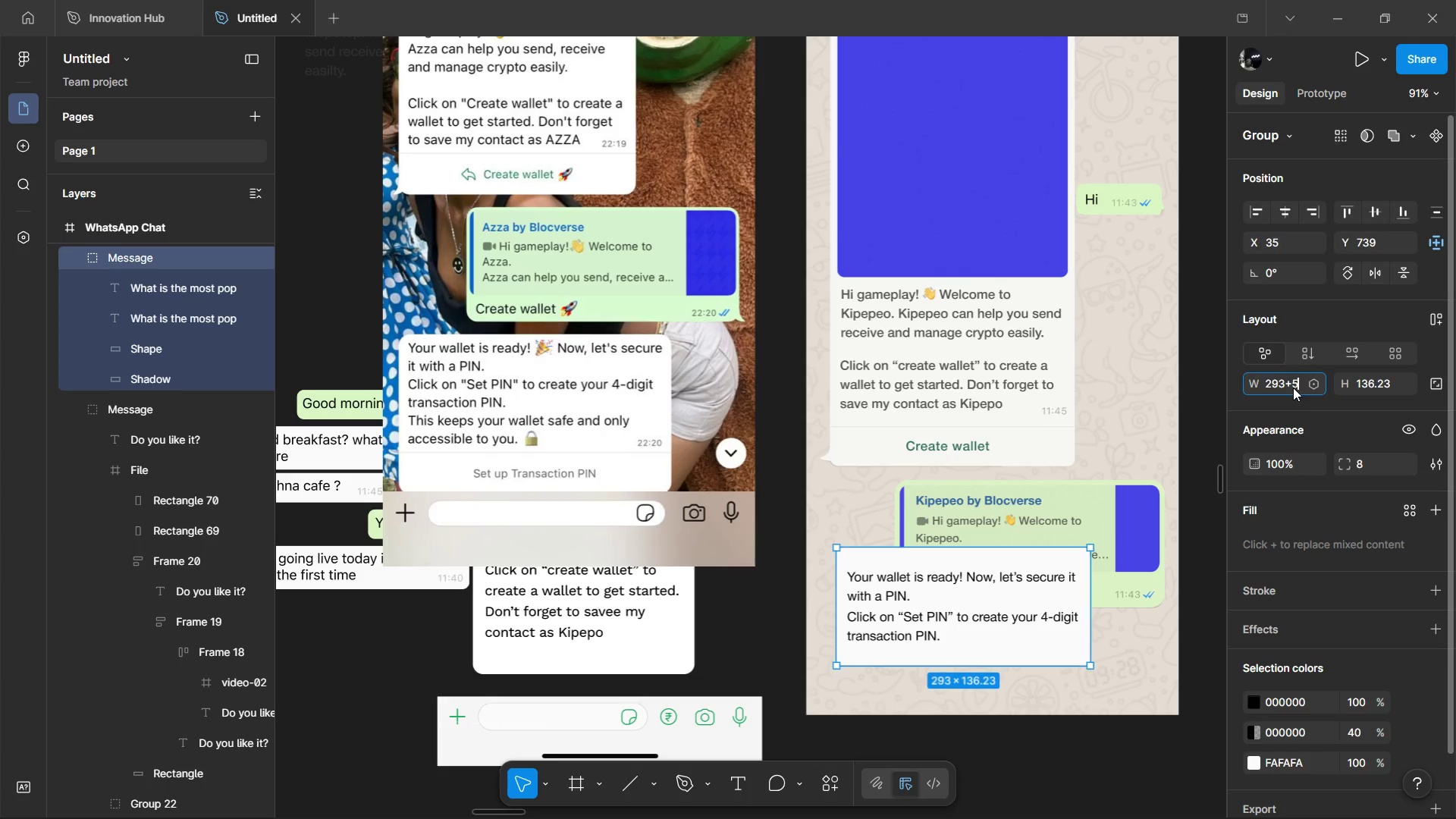 
key(Enter)
 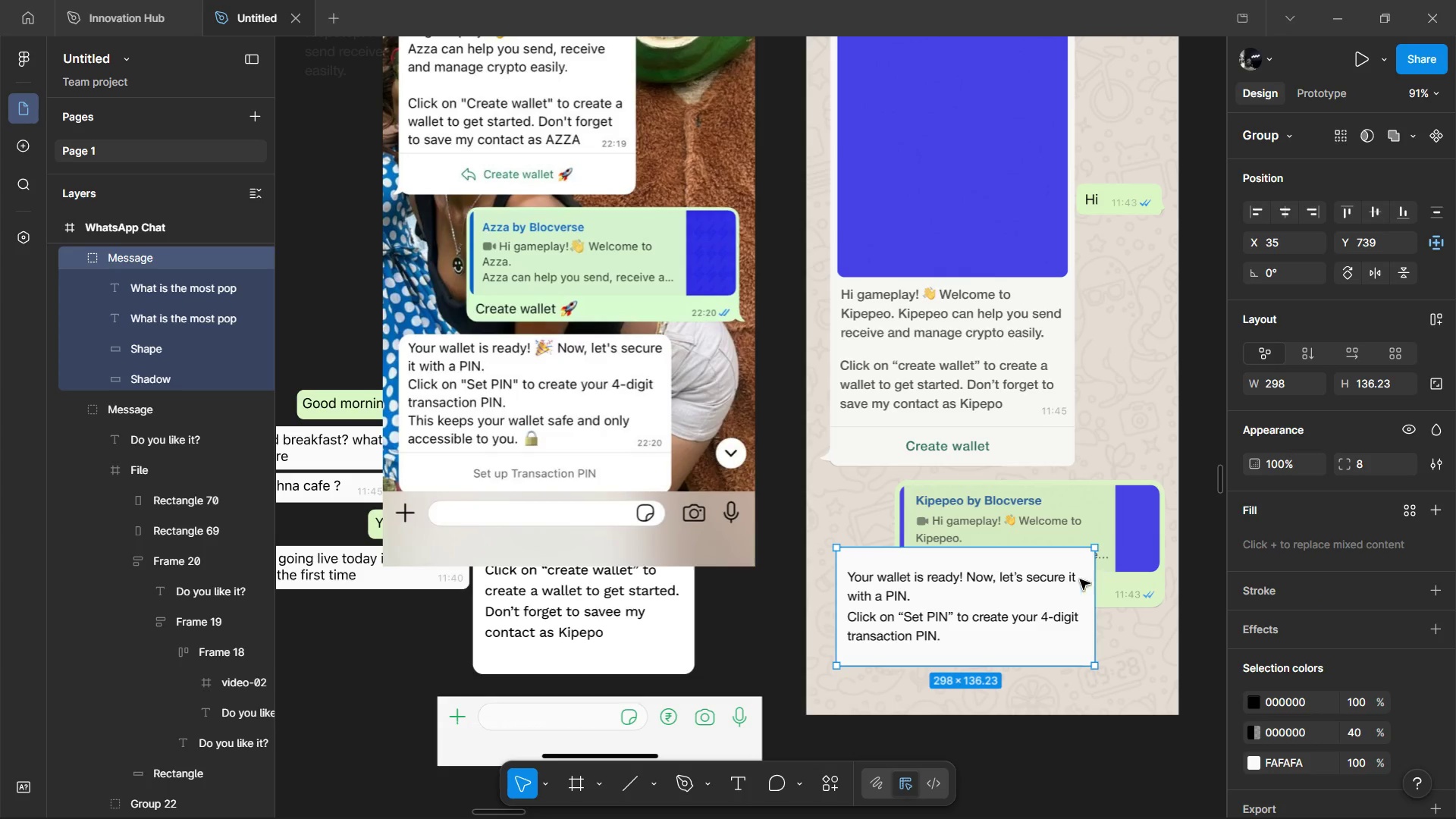 
hold_key(key=AltLeft, duration=1.05)
 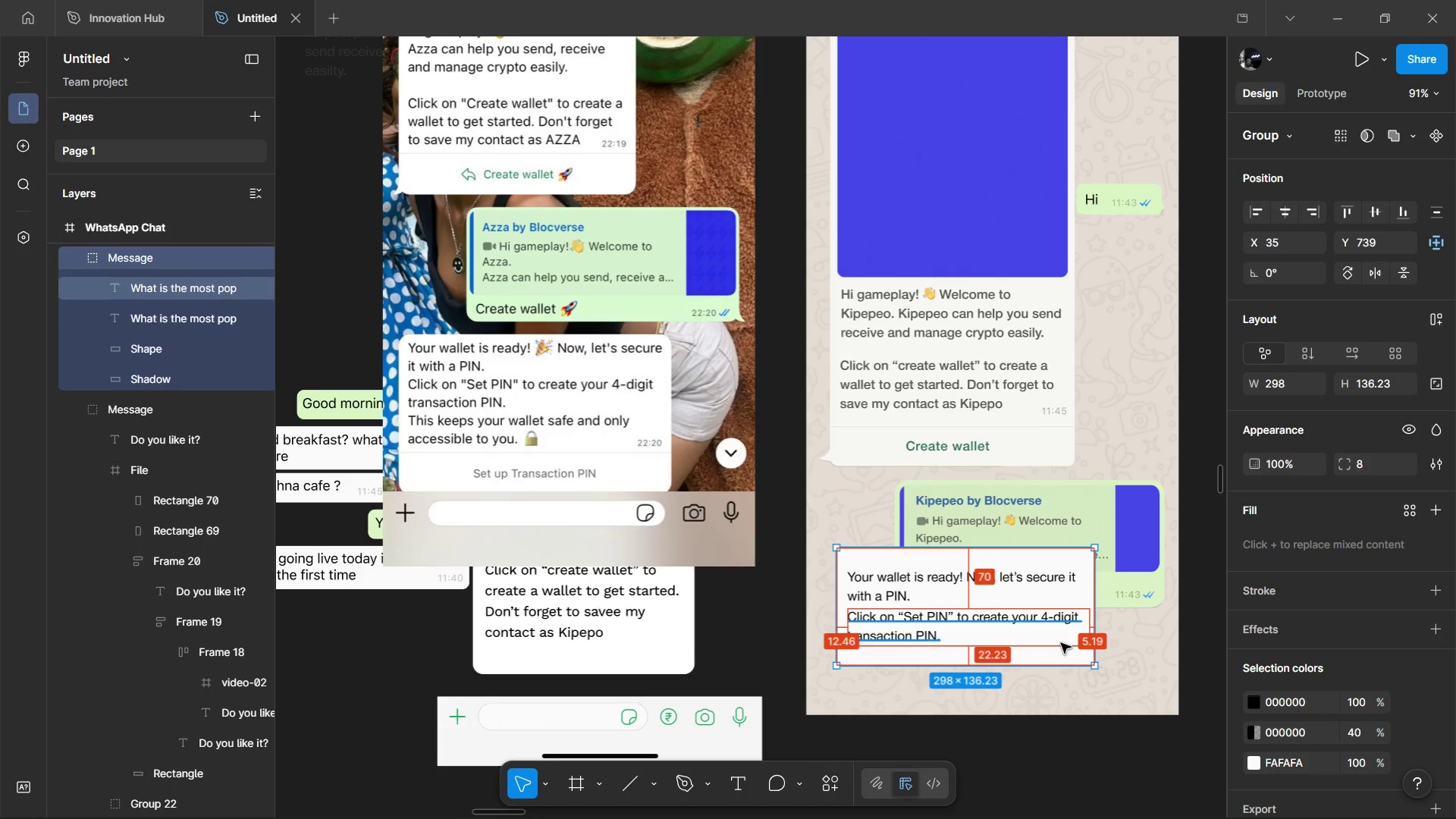 
hold_key(key=ControlLeft, duration=0.97)
 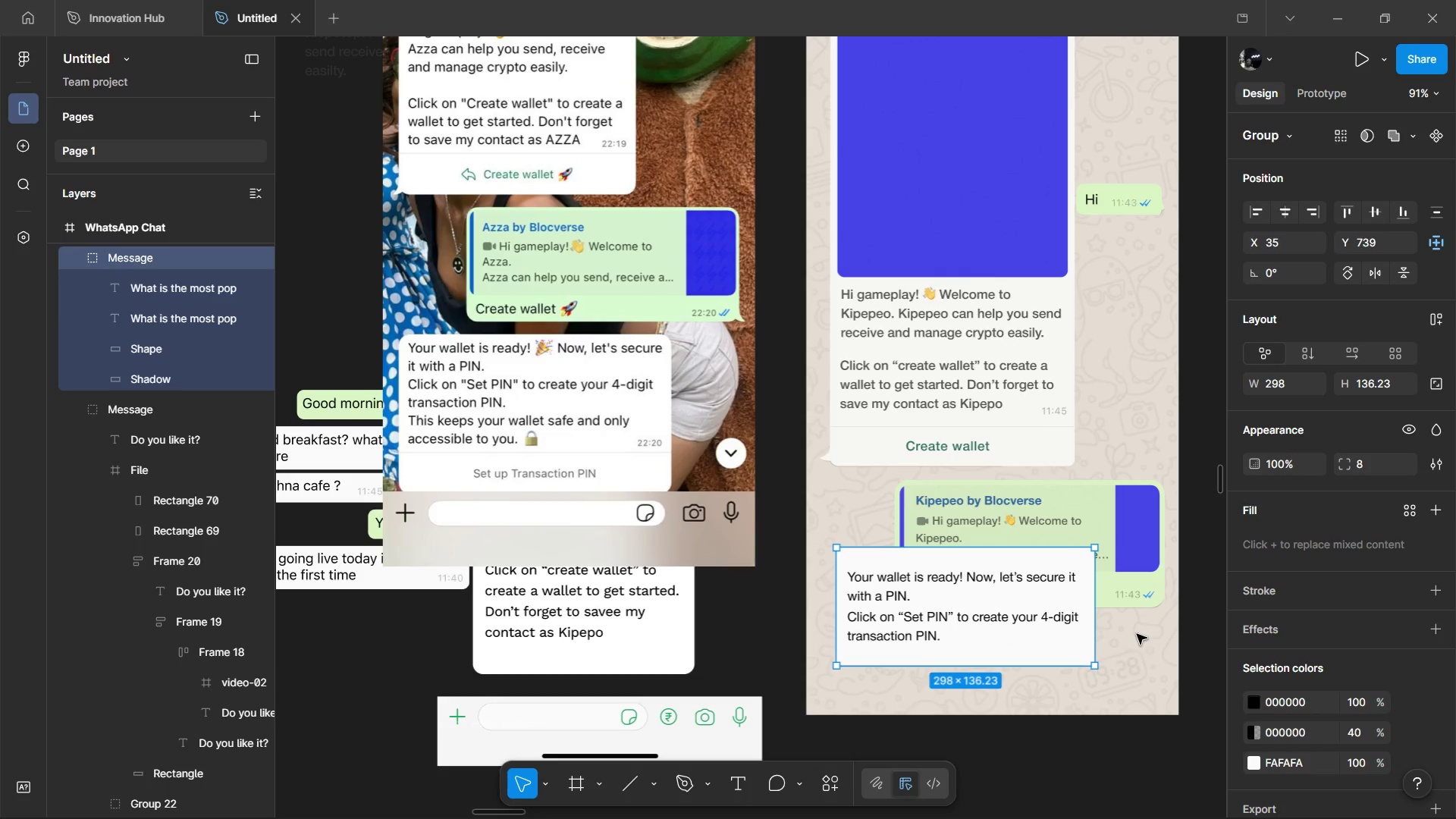 
left_click([1137, 634])
 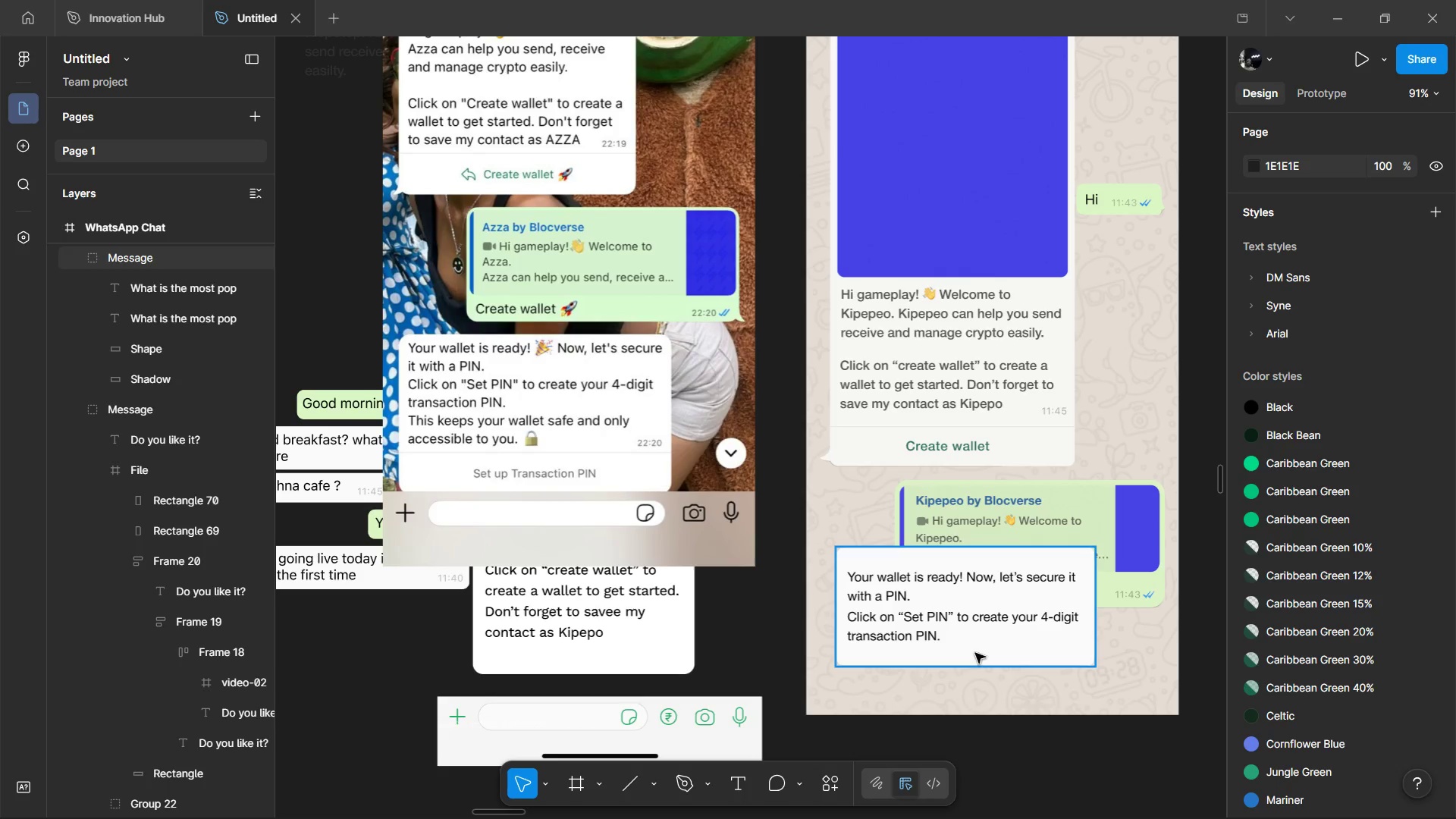 
hold_key(key=ControlLeft, duration=0.58)
left_click([983, 630])
 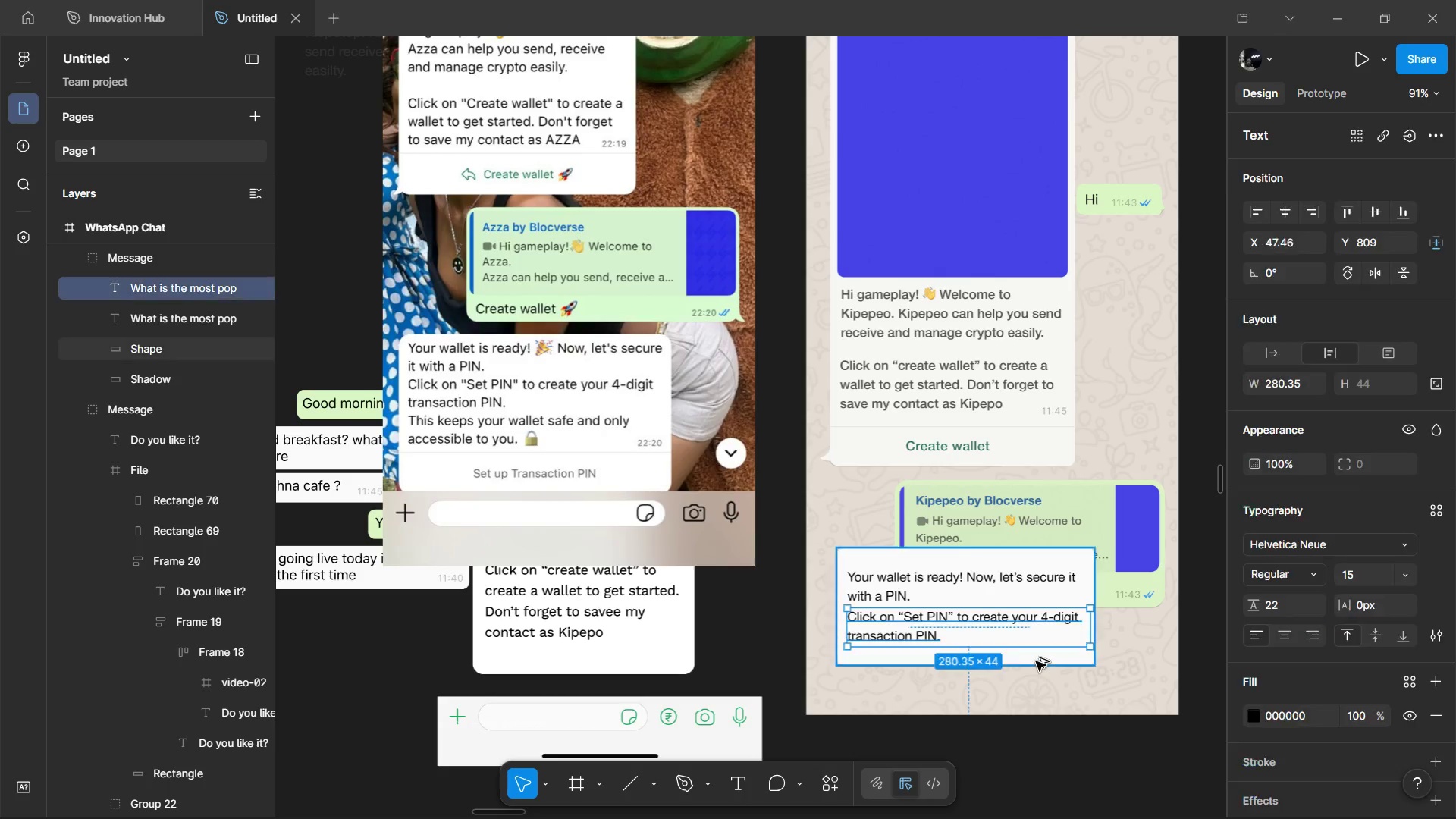 
hold_key(key=AltLeft, duration=0.62)
 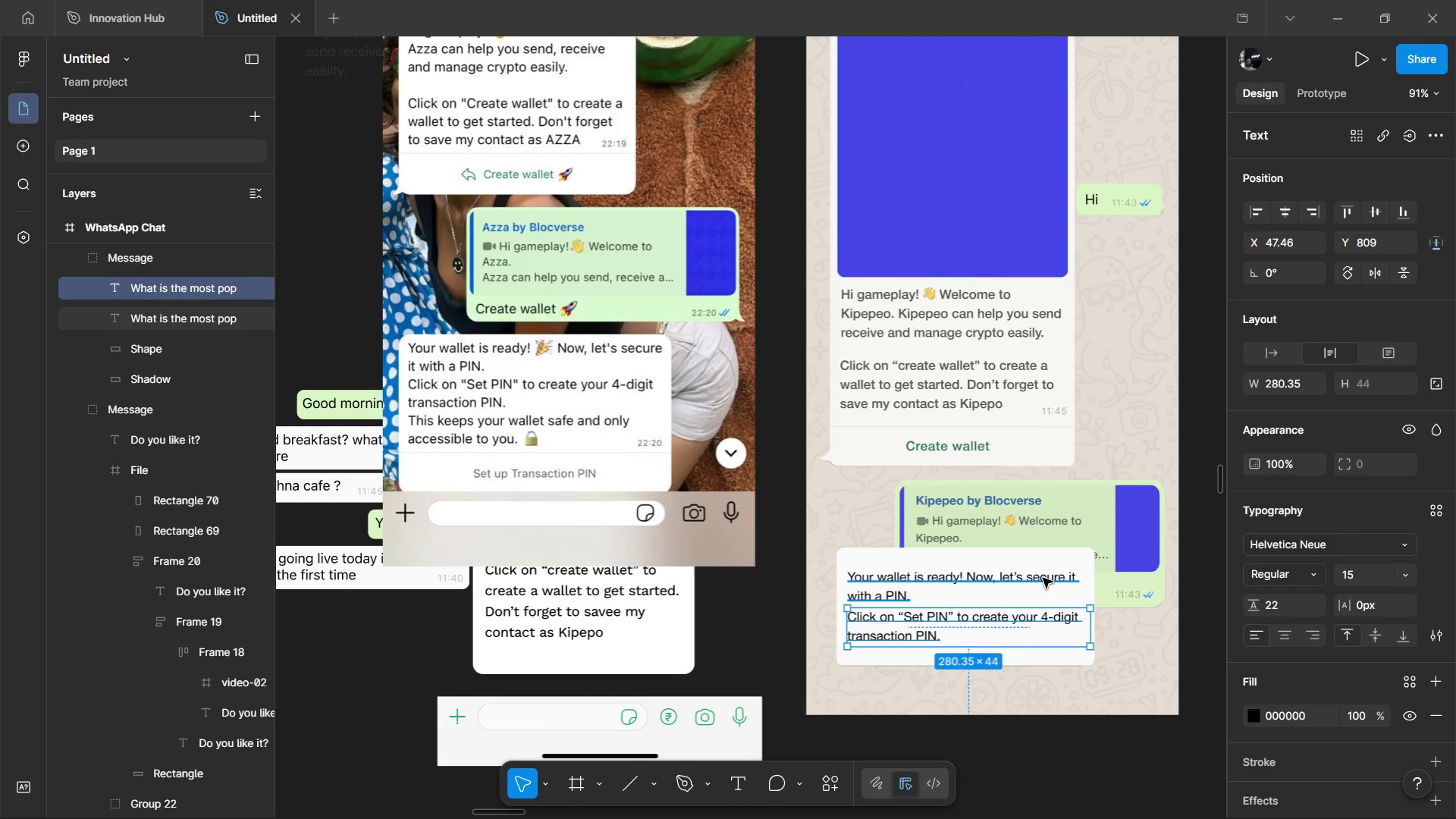 
hold_key(key=ControlLeft, duration=0.84)
hold_key(key=ShiftLeft, duration=0.66)
left_click([1043, 578])
 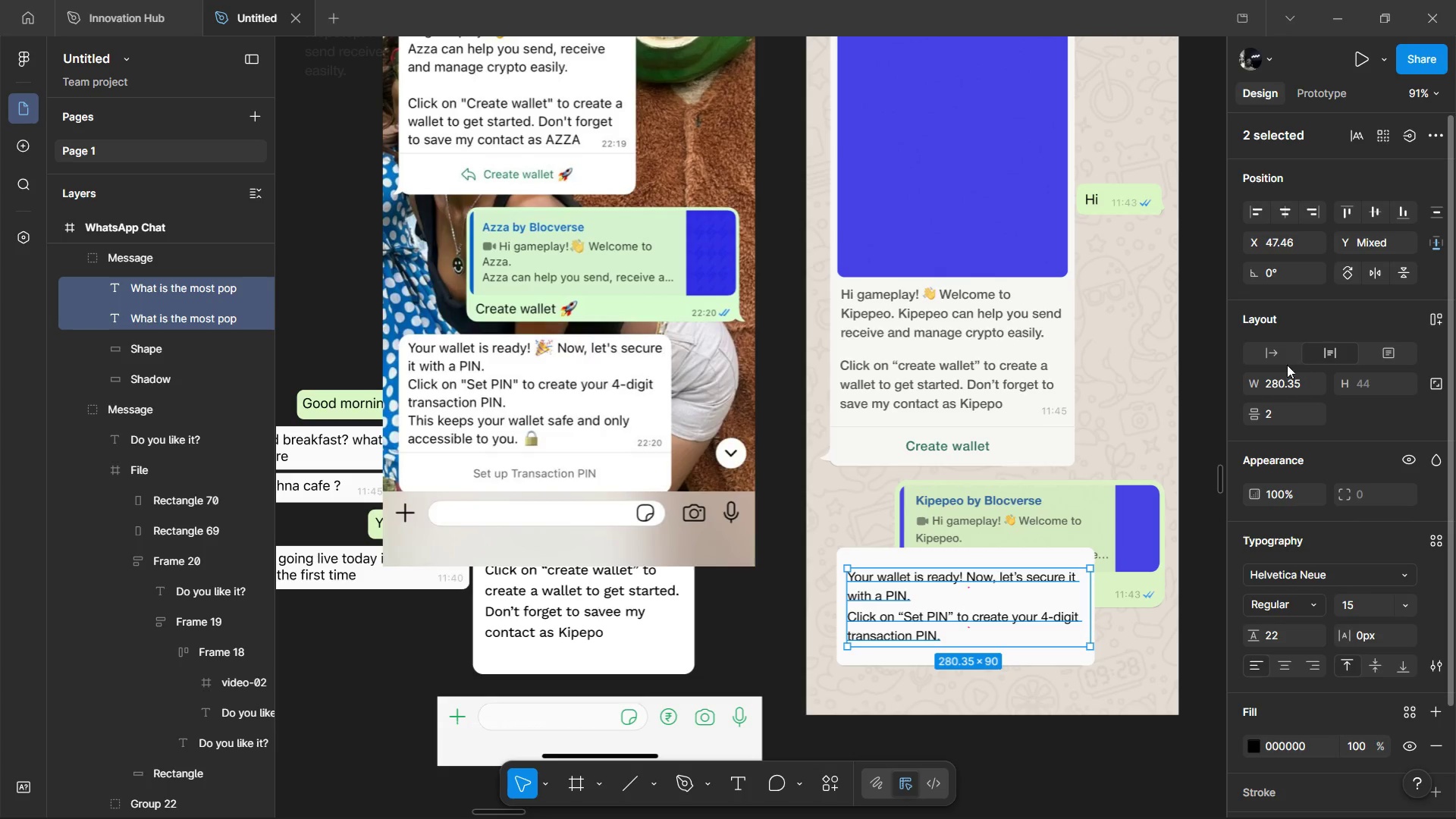 
left_click([1276, 378])
 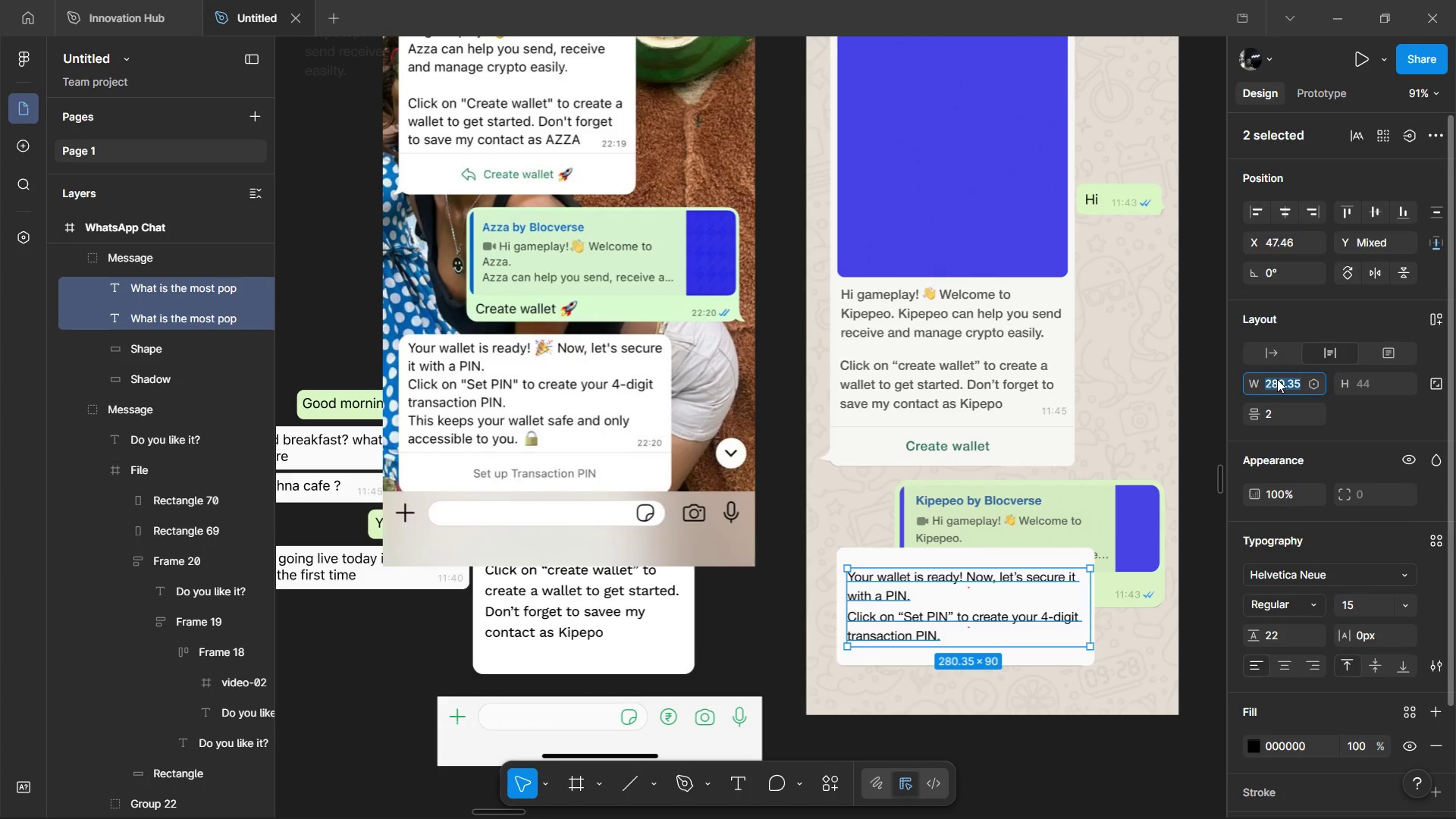 
type(272)
 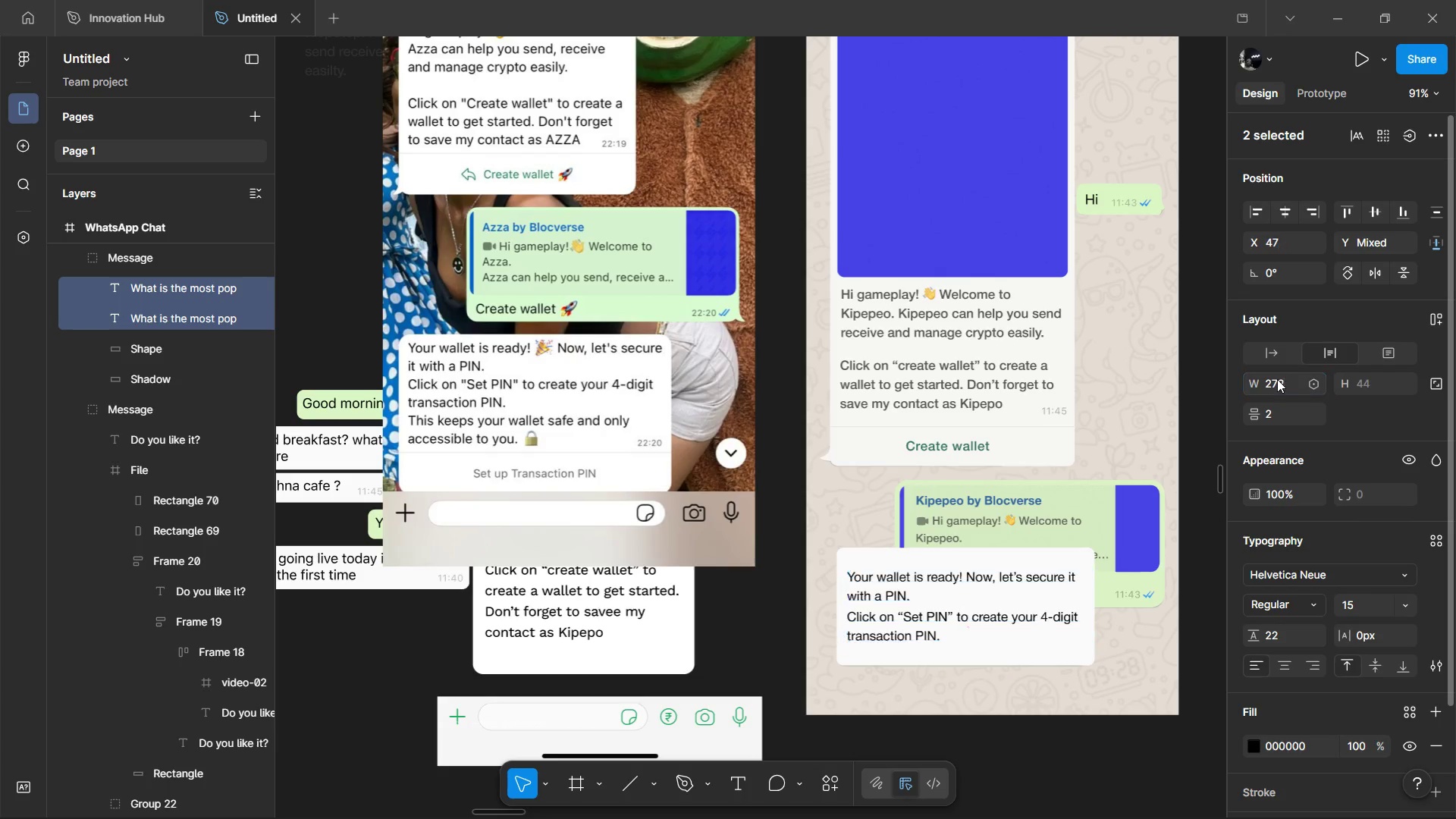 
key(Enter)
 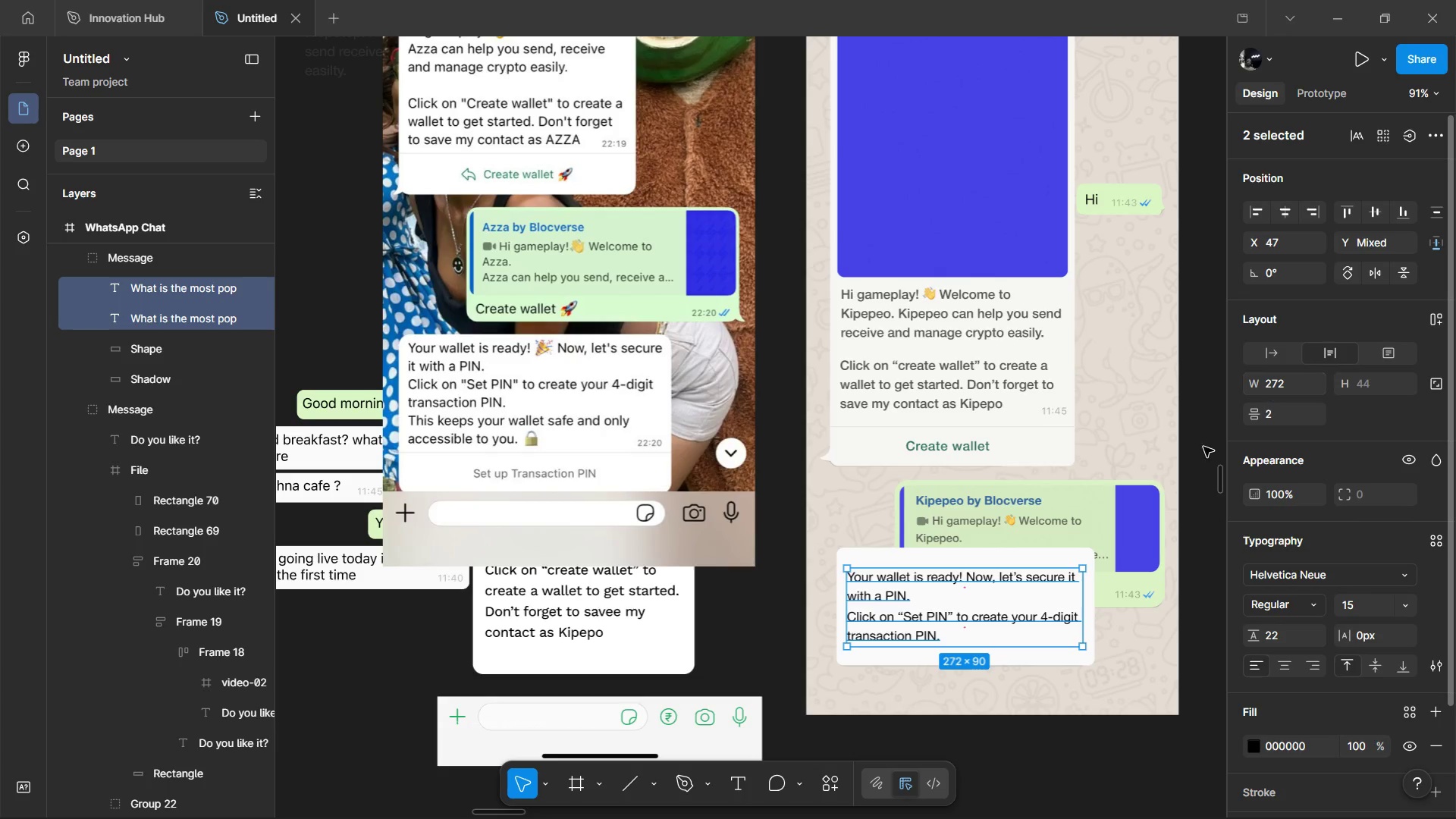 
hold_key(key=AltLeft, duration=1.52)
 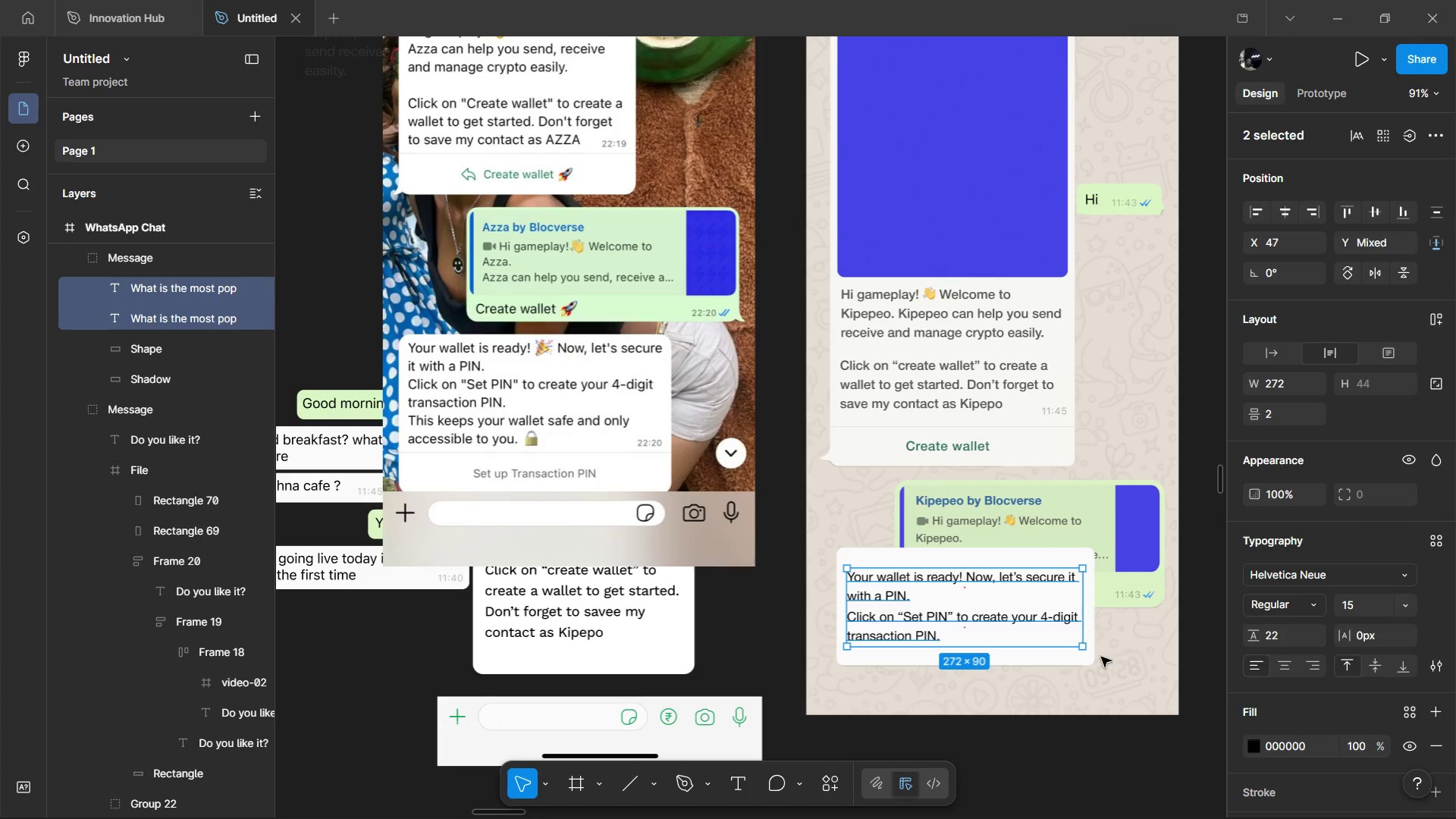 
key(Alt+AltLeft)
 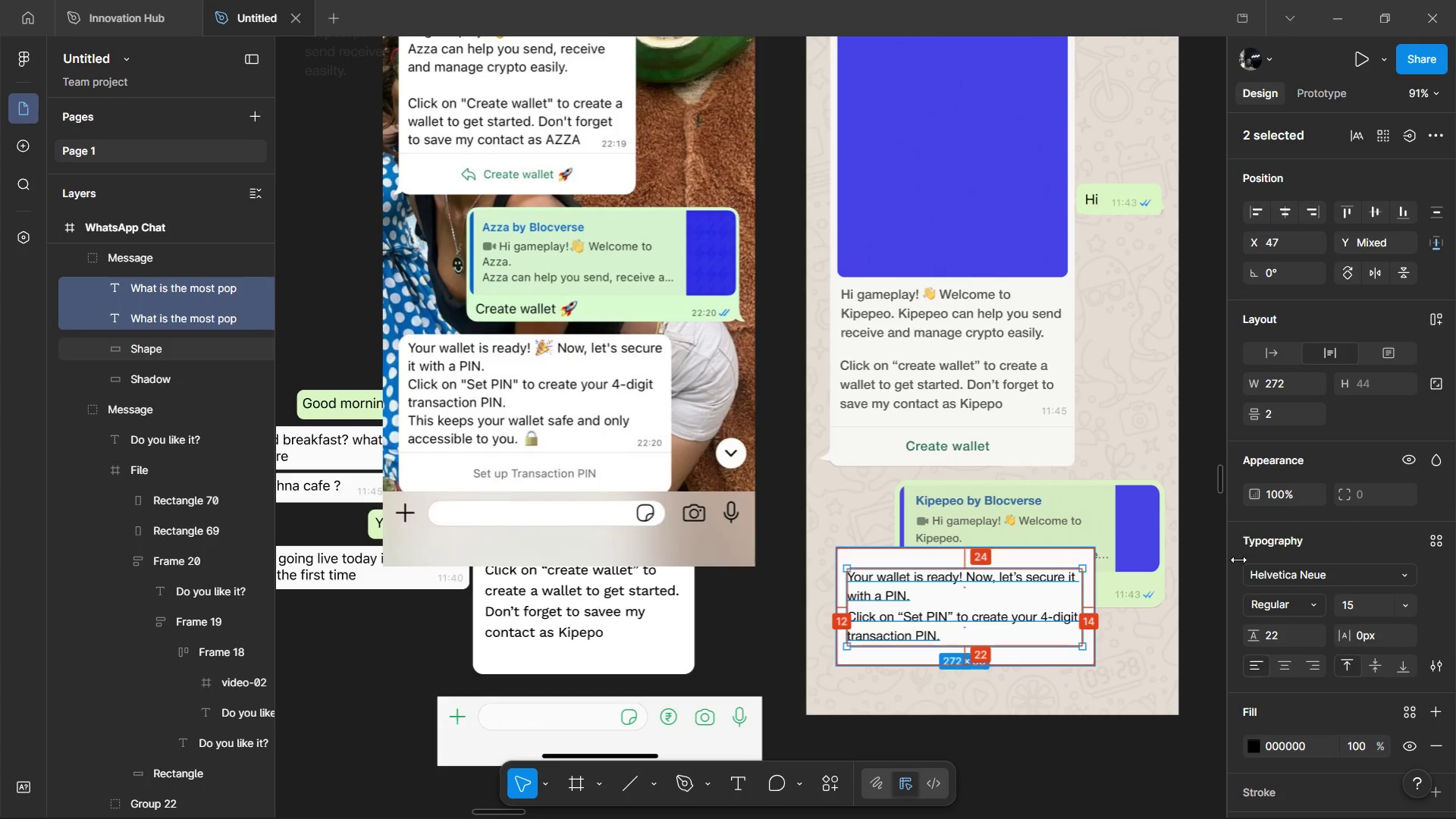 
key(Alt+AltLeft)
 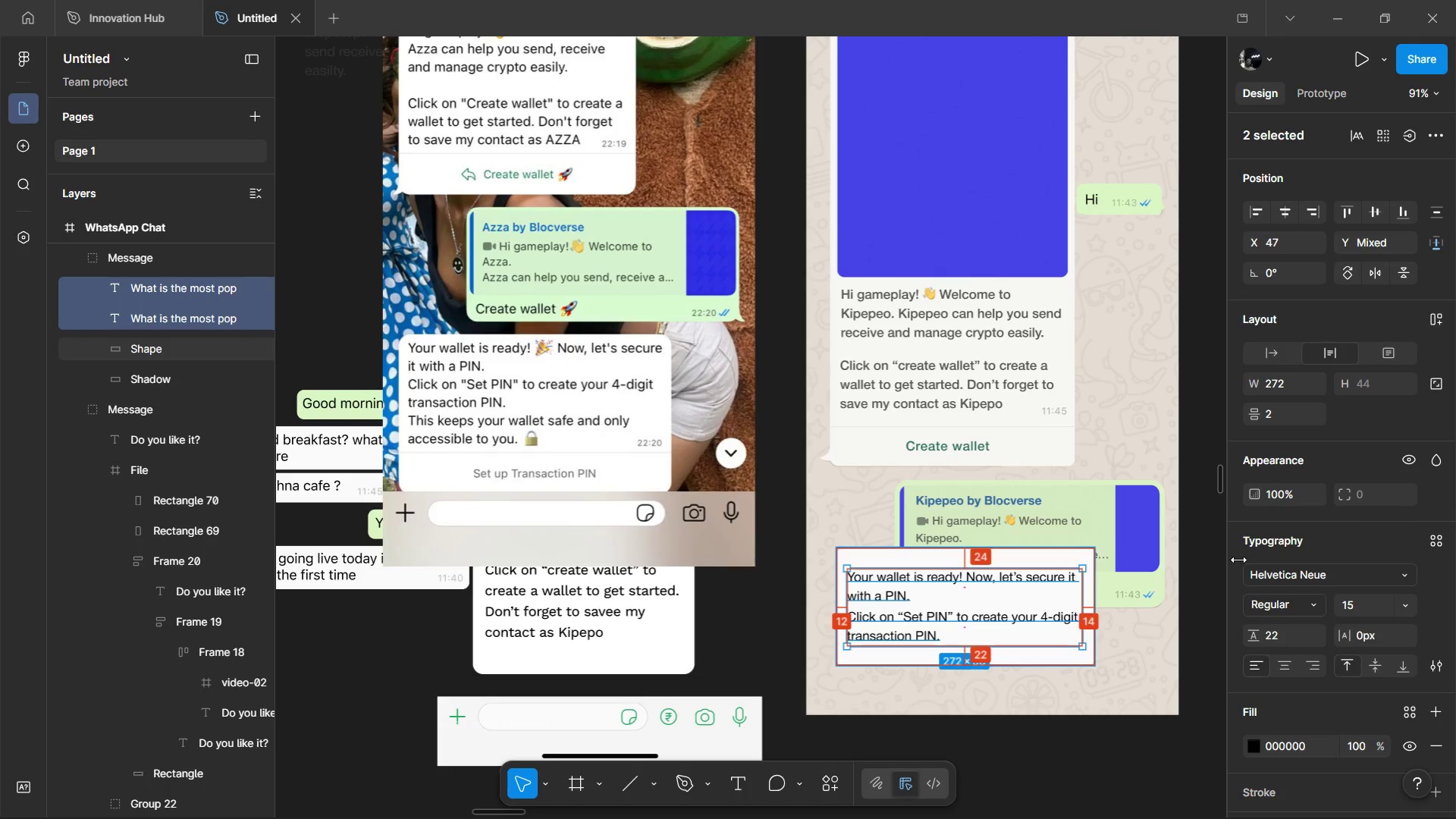 
key(Alt+AltLeft)
 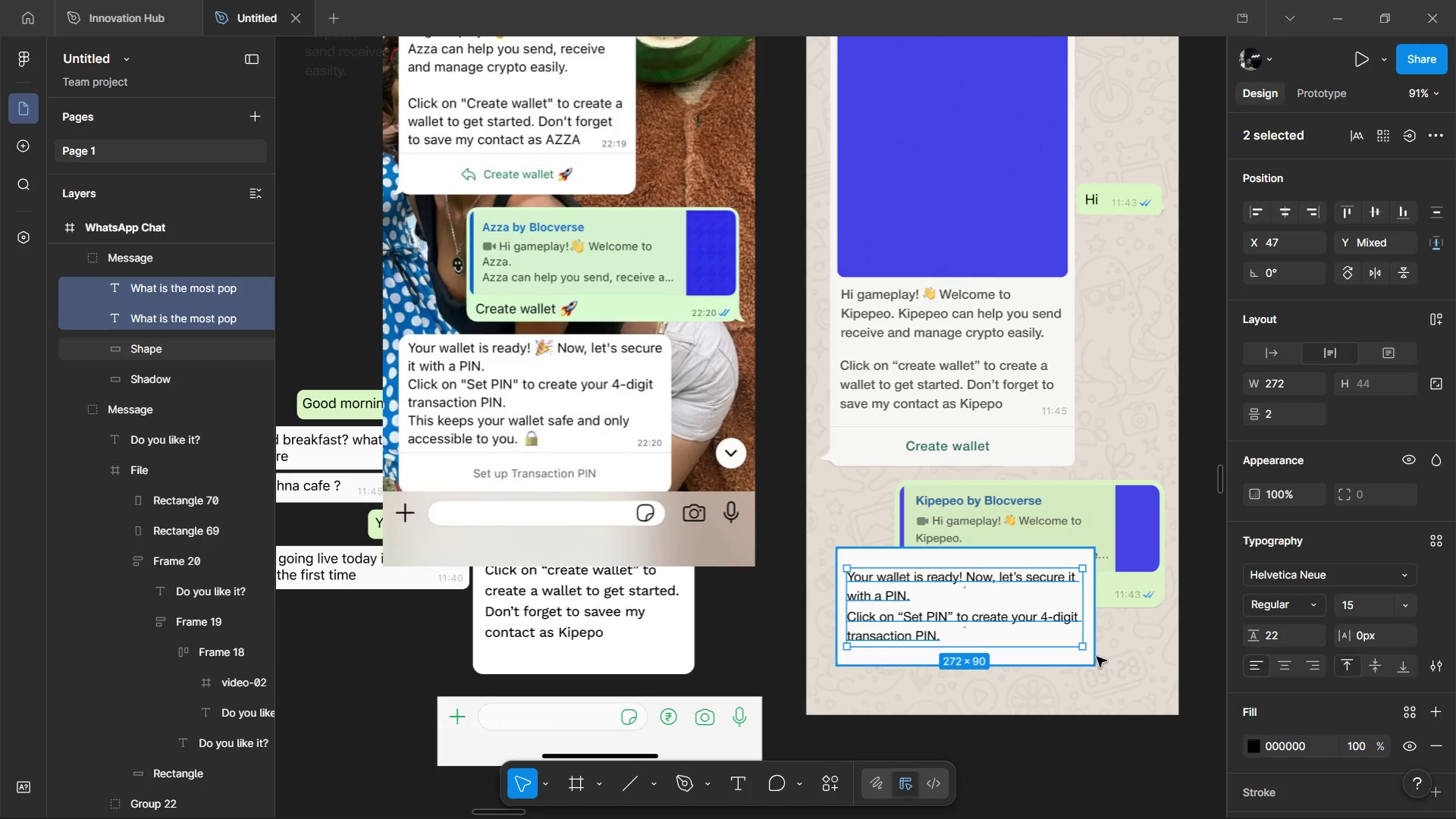 
hold_key(key=ControlLeft, duration=0.72)
left_click([1092, 660])
 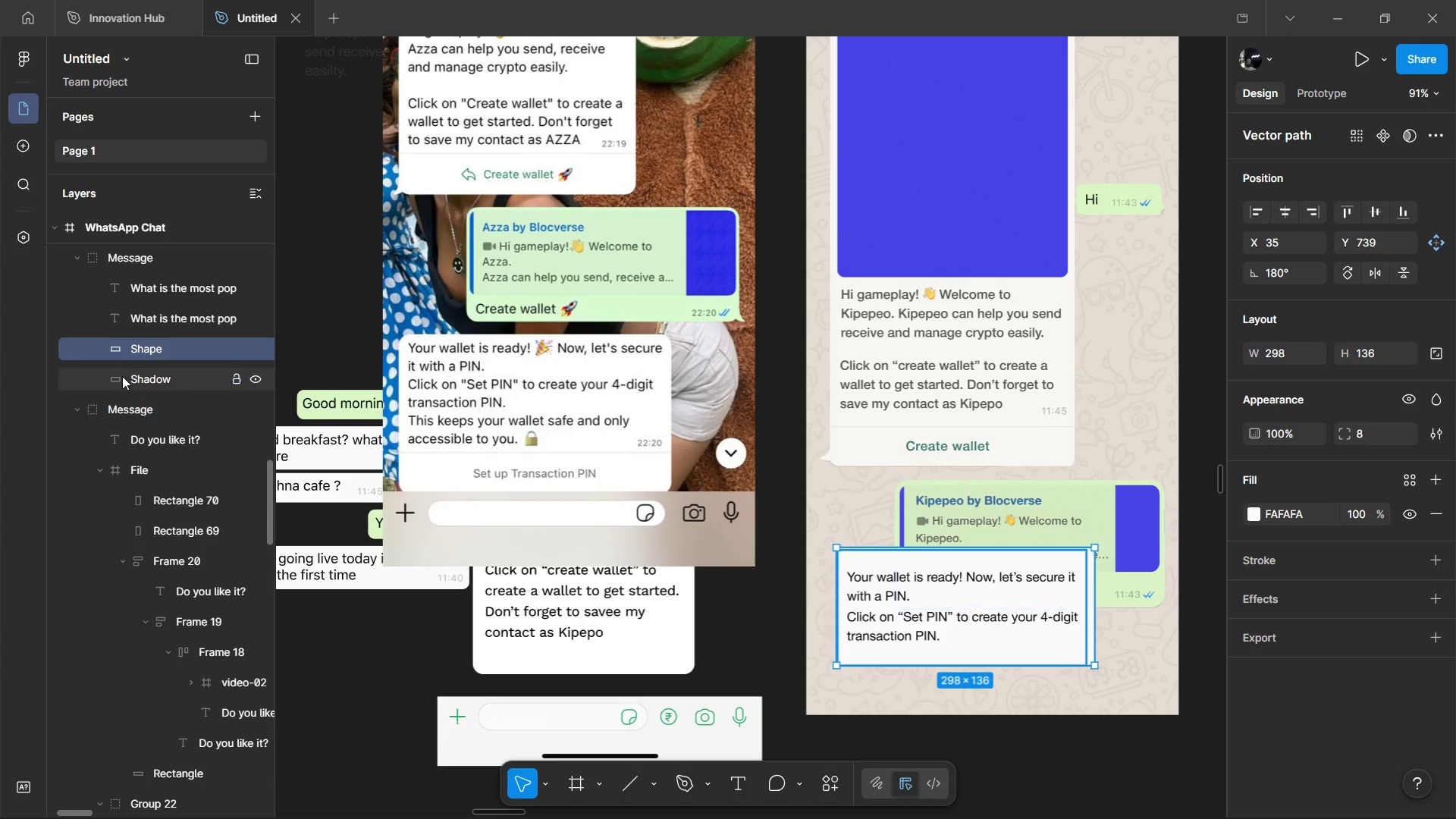 
hold_key(key=ShiftLeft, duration=1.5)
left_click([151, 383])
 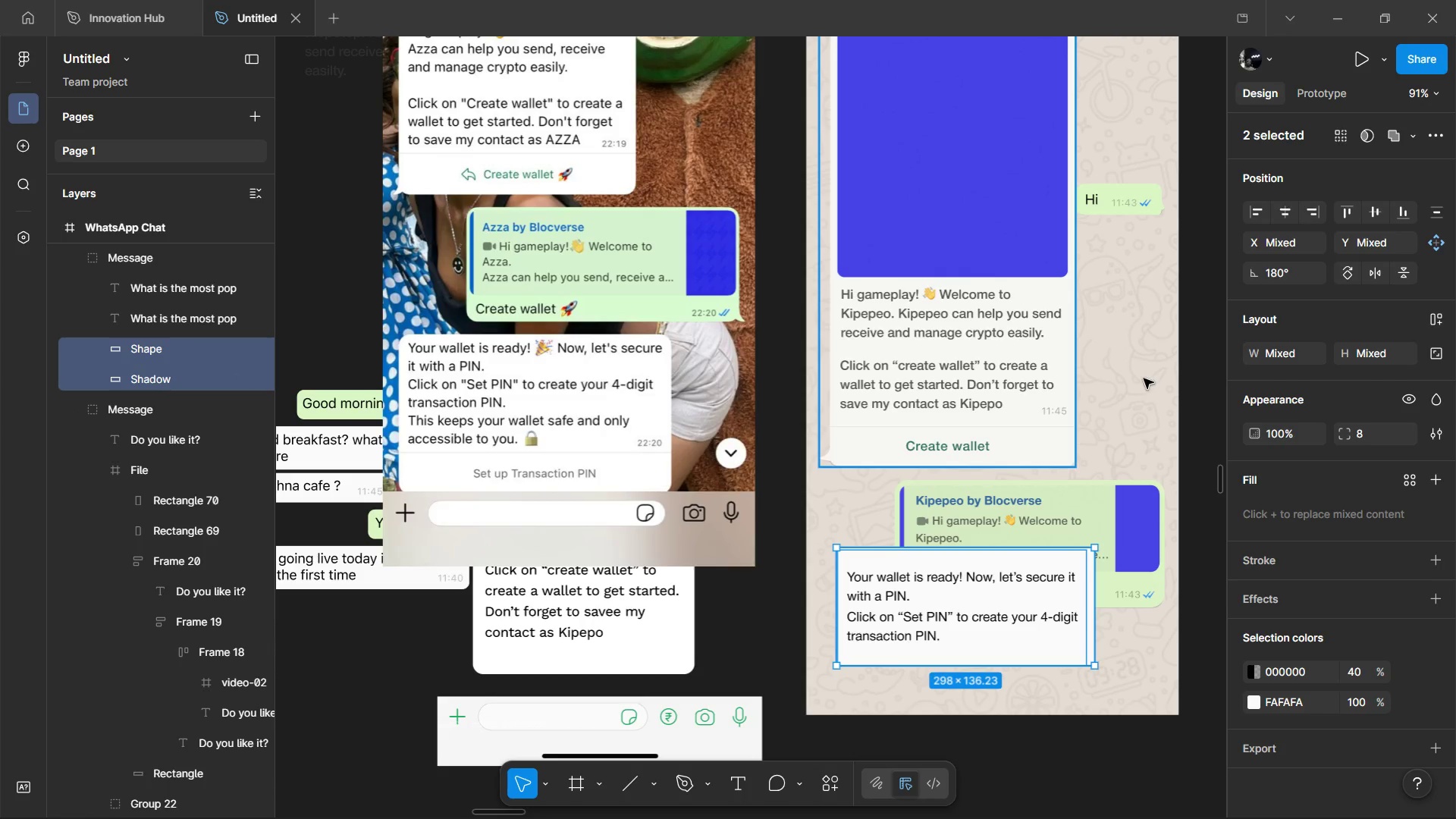 
key(Shift+ShiftLeft)
 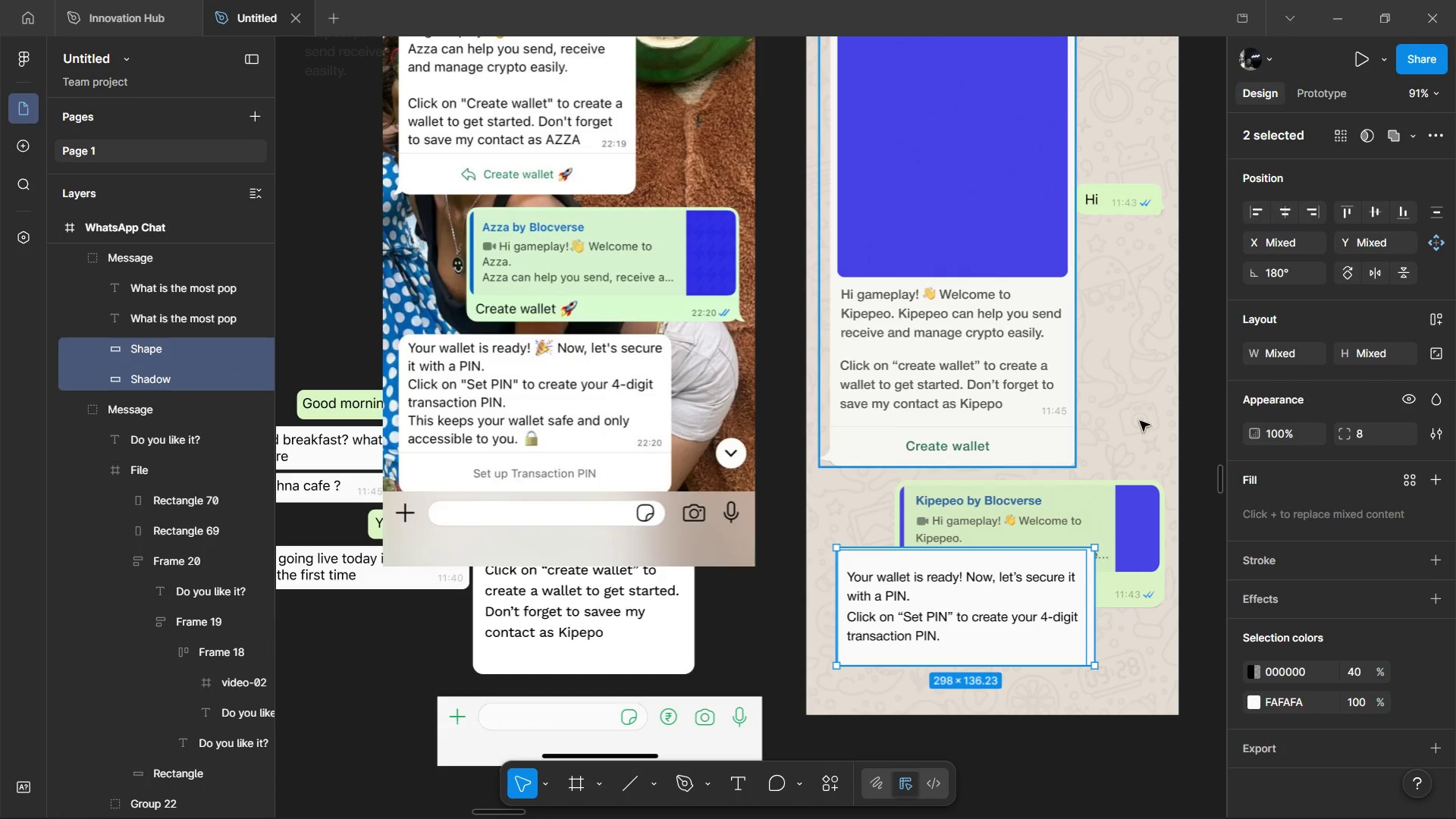 
key(Shift+ShiftLeft)
 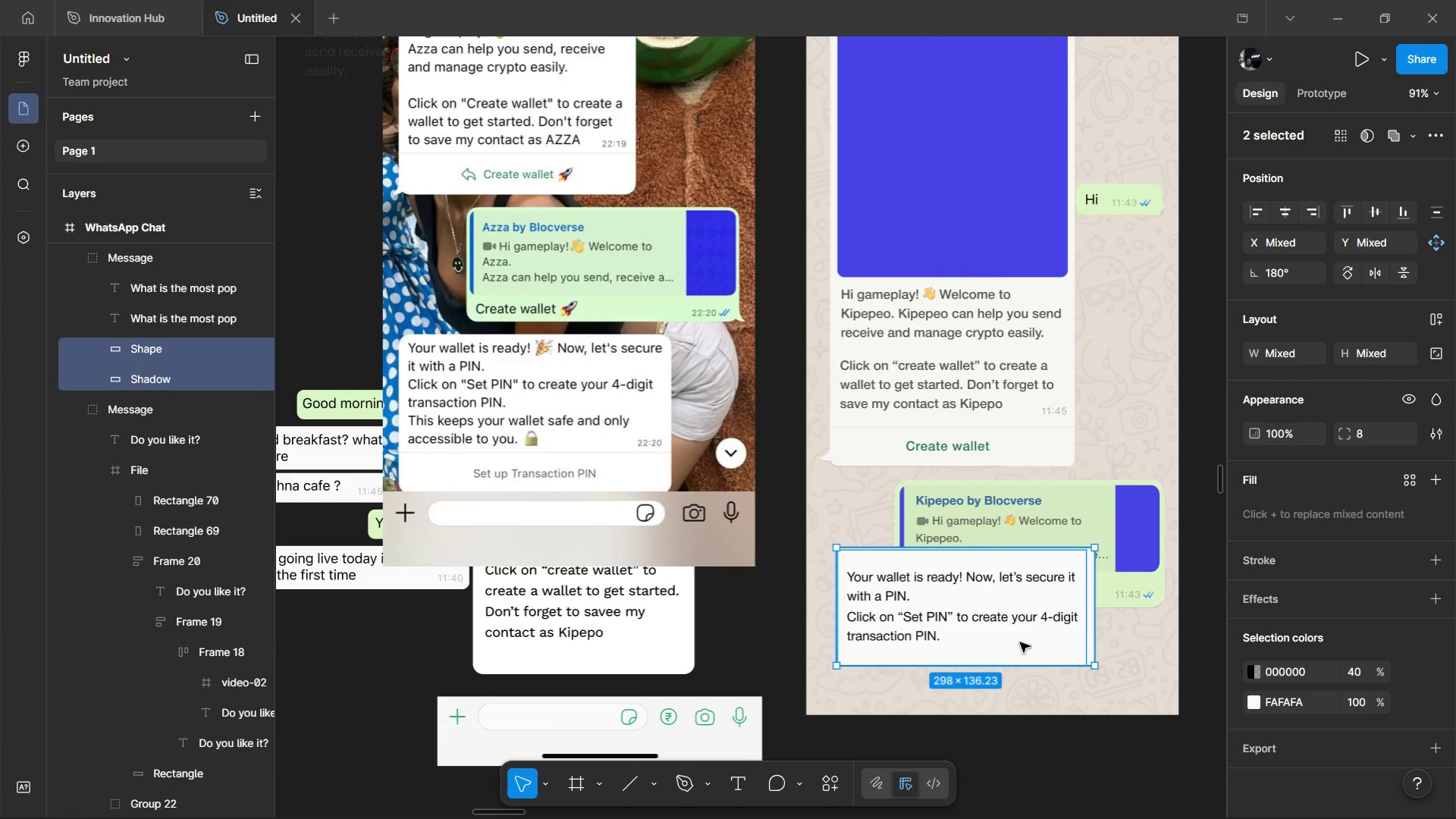 
hold_key(key=ControlLeft, duration=0.86)
left_click([1042, 631])
 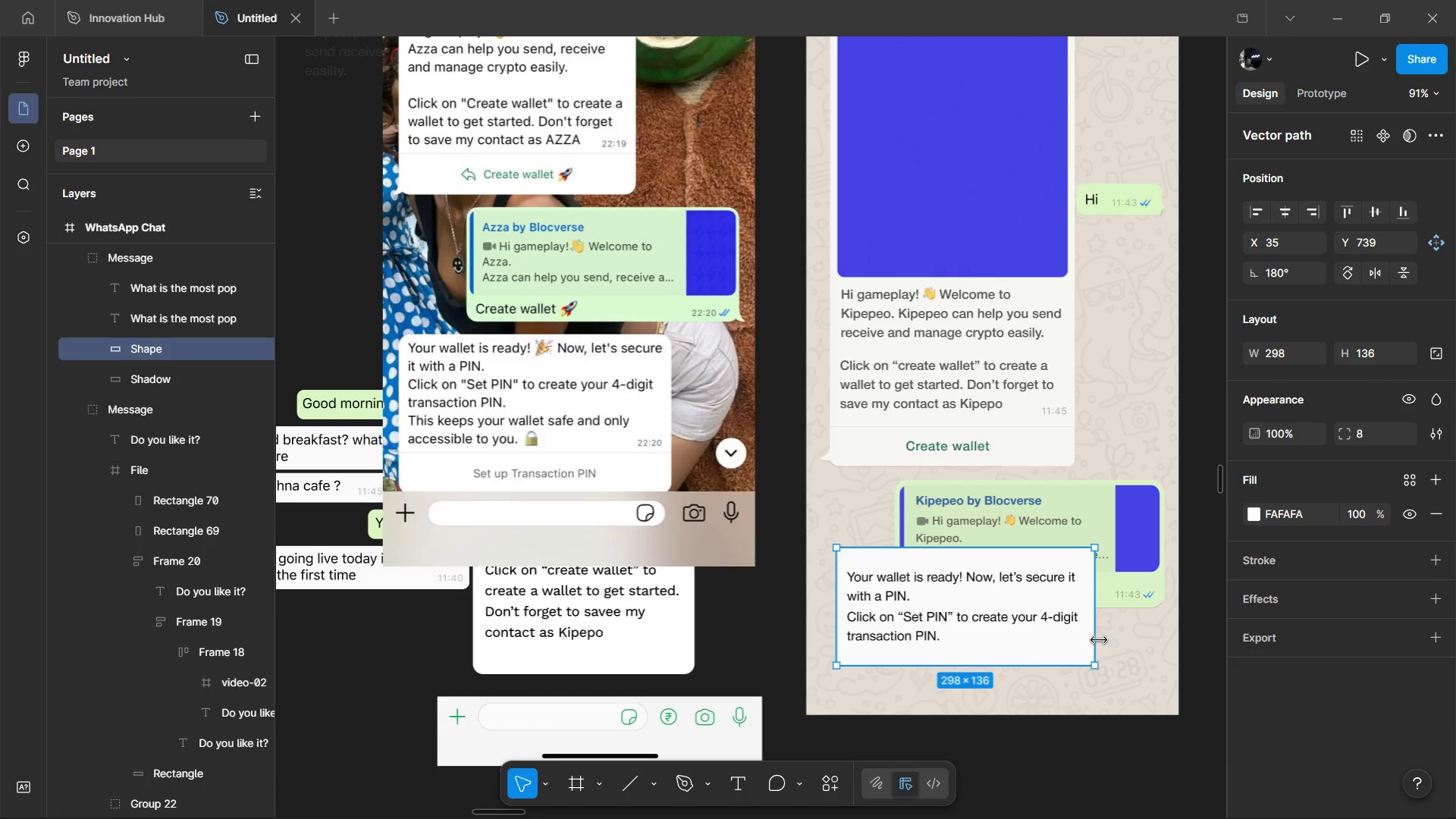 
left_click([1112, 632])
 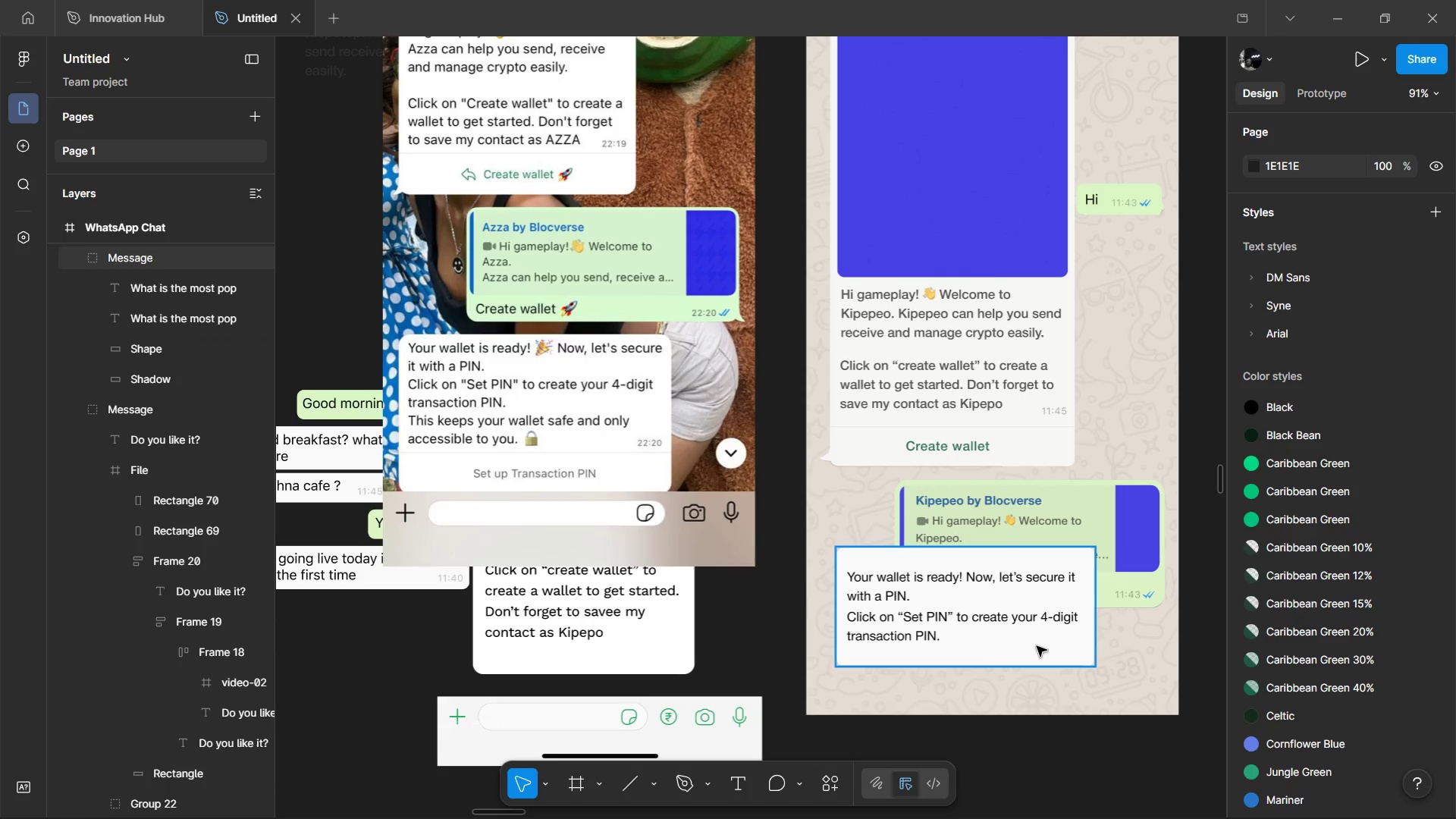 
hold_key(key=ControlLeft, duration=0.81)
left_click([1037, 646])
 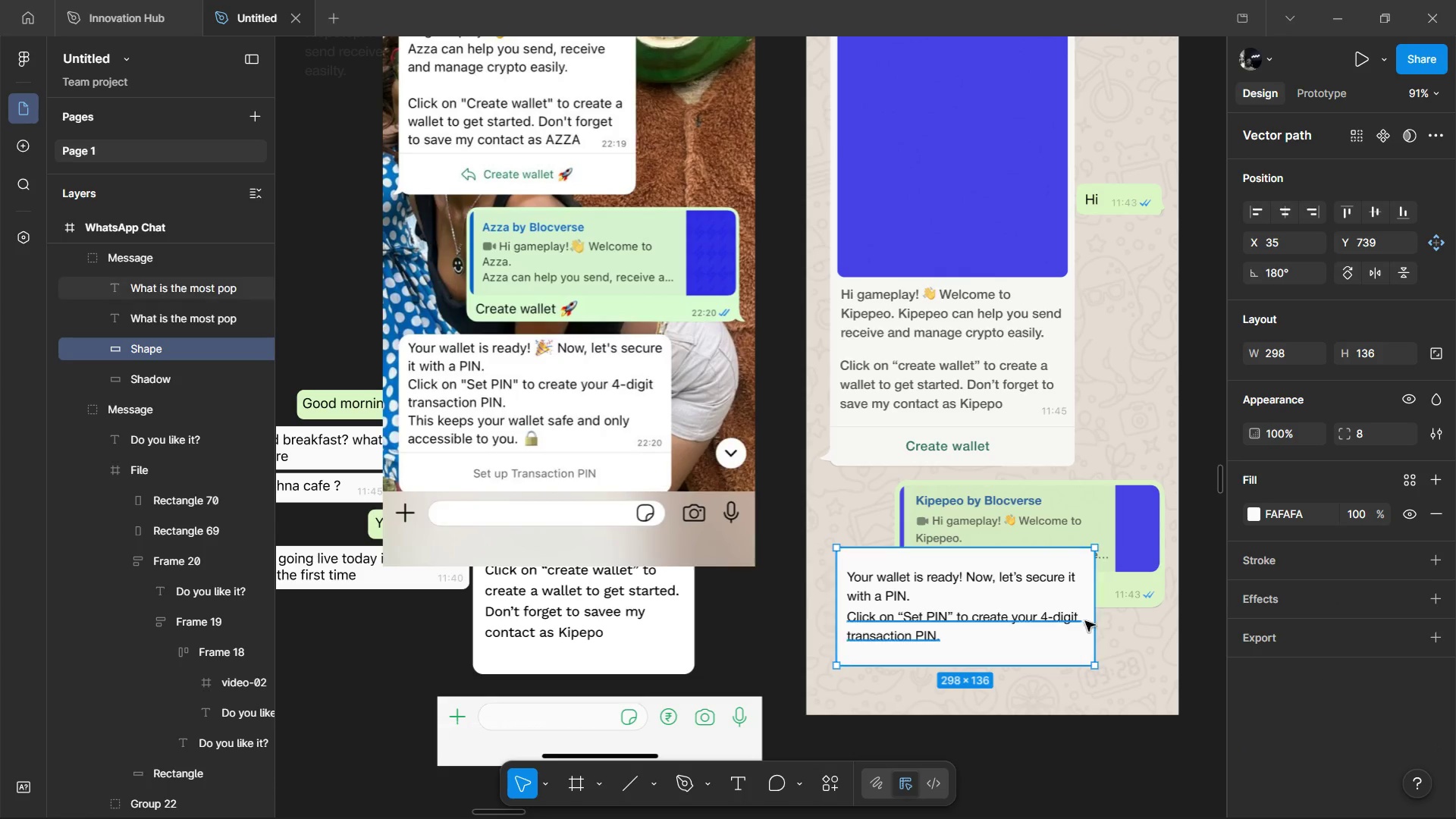 
hold_key(key=ControlLeft, duration=1.14)
left_click([999, 621])
 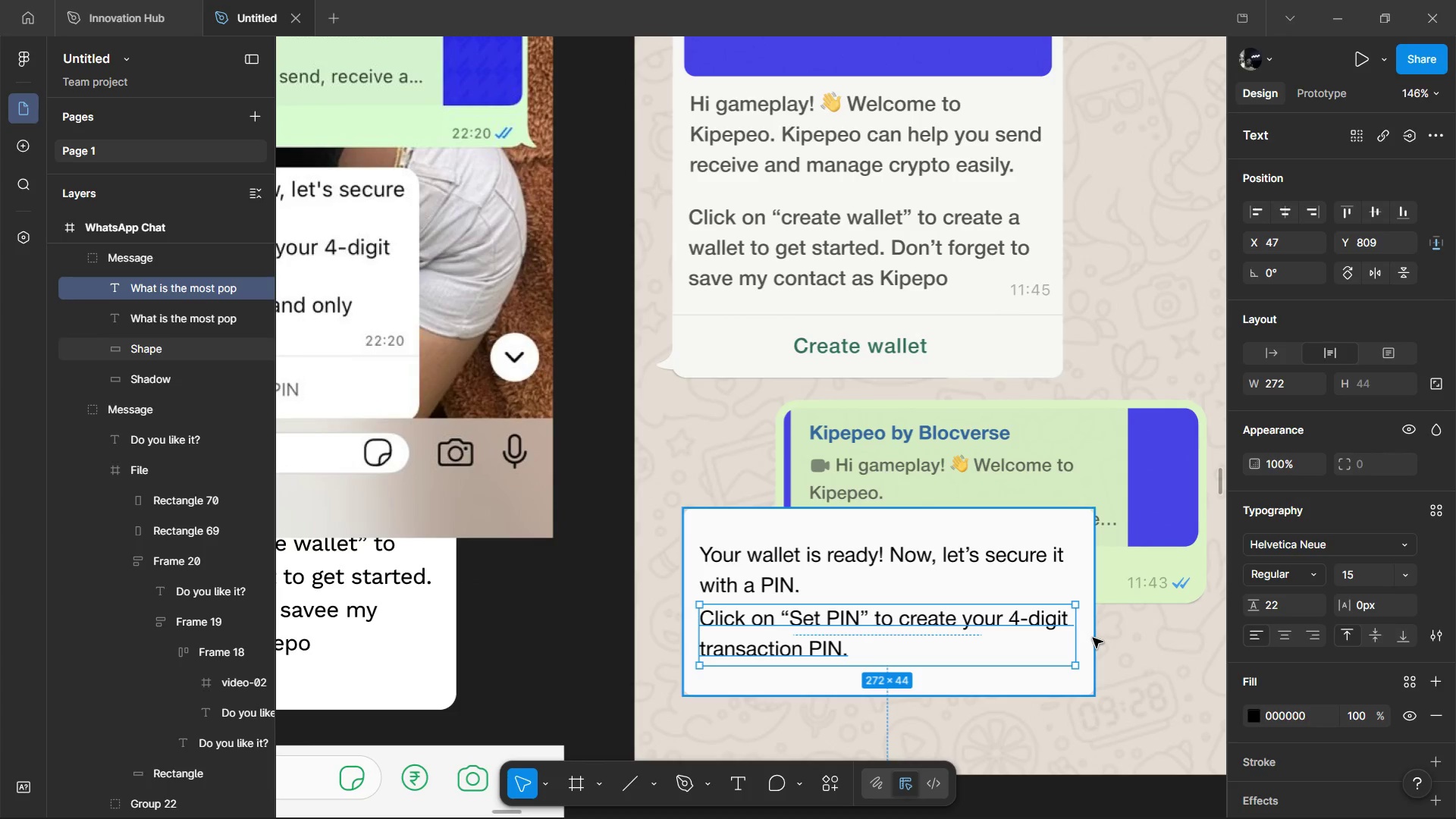 
scroll: coordinate [1097, 614], scroll_direction: up, amount: 3.0
 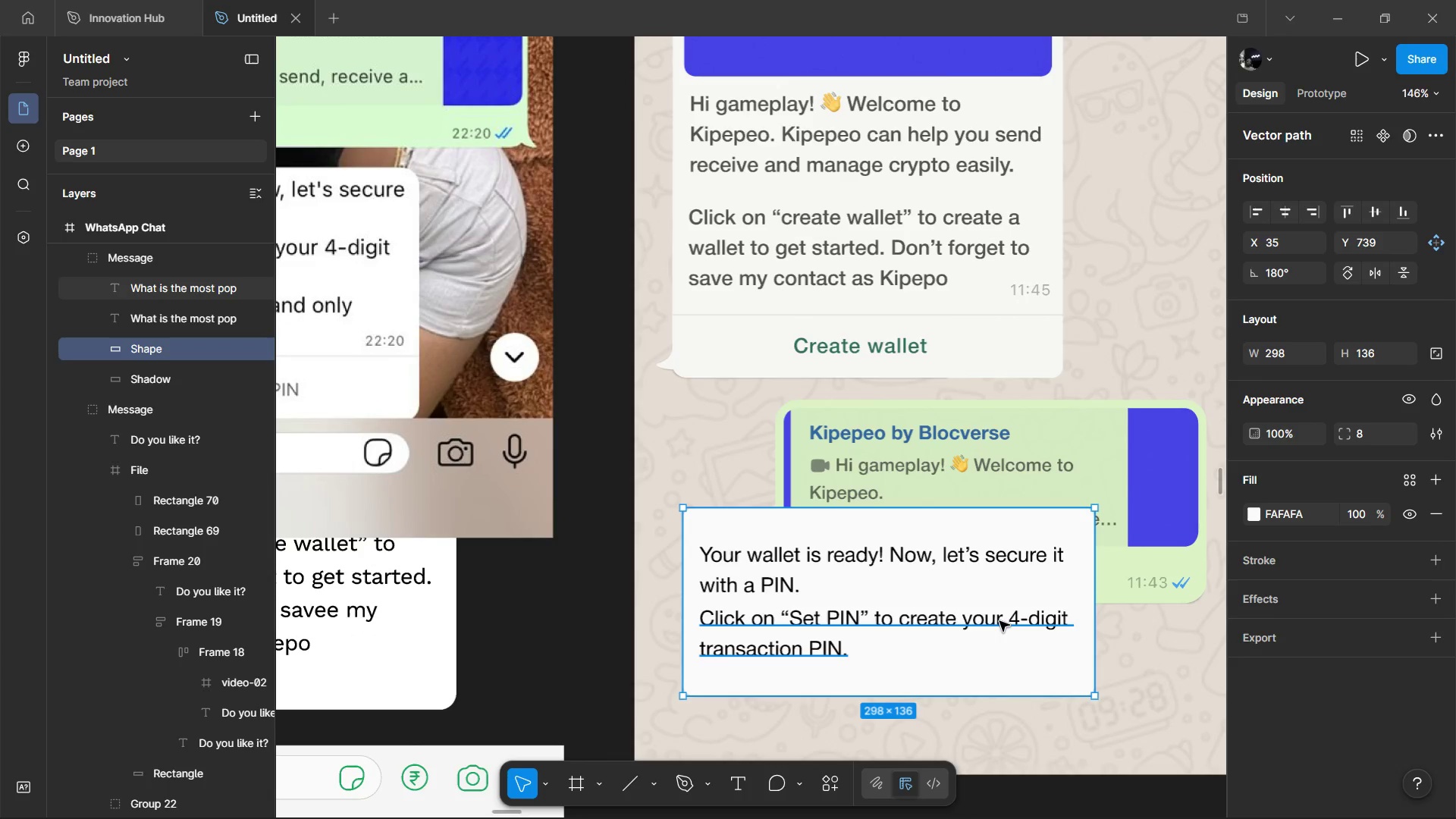 
left_click([1093, 638])
 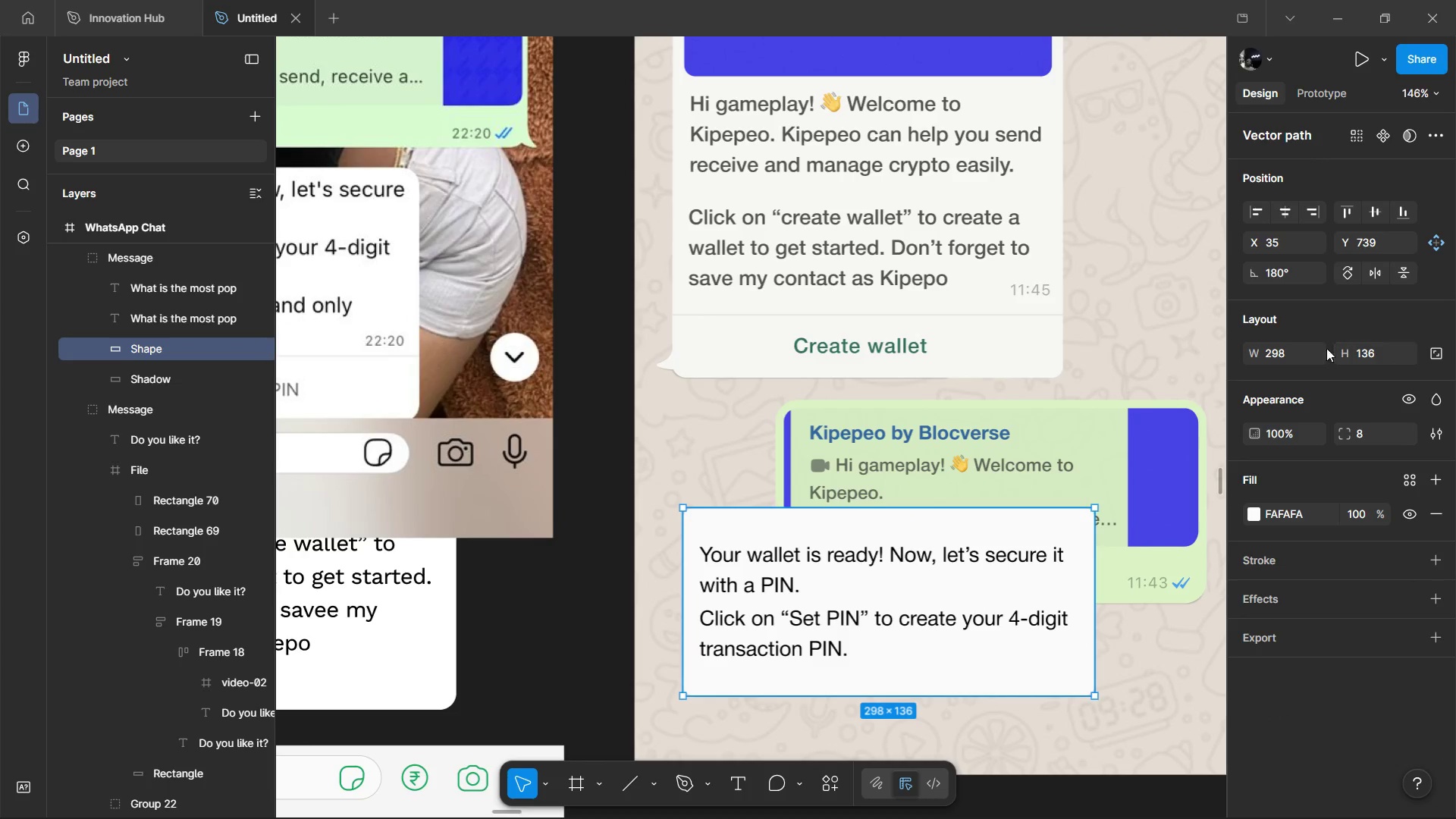 
left_click([1296, 359])
 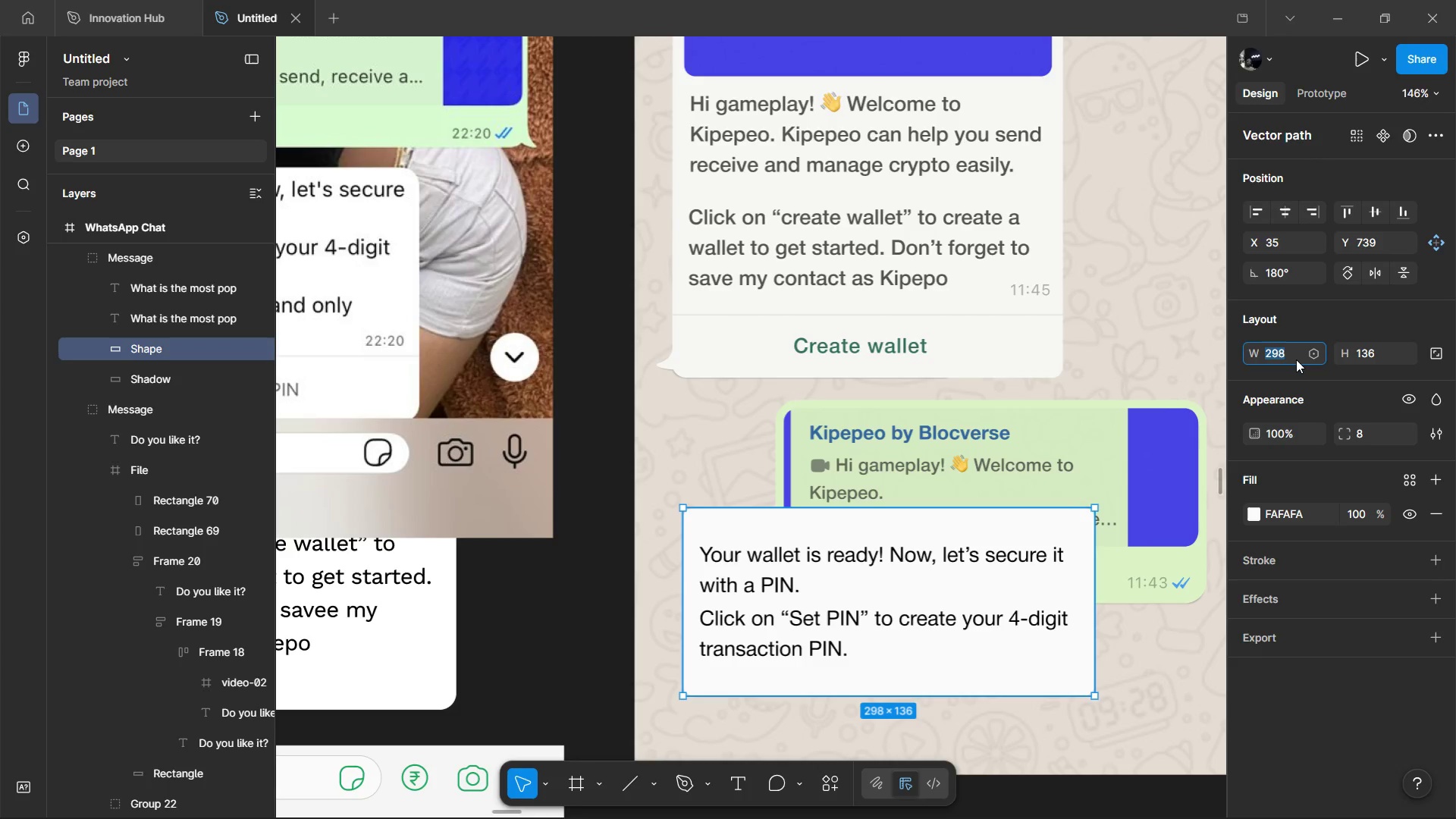 
key(ArrowRight)
 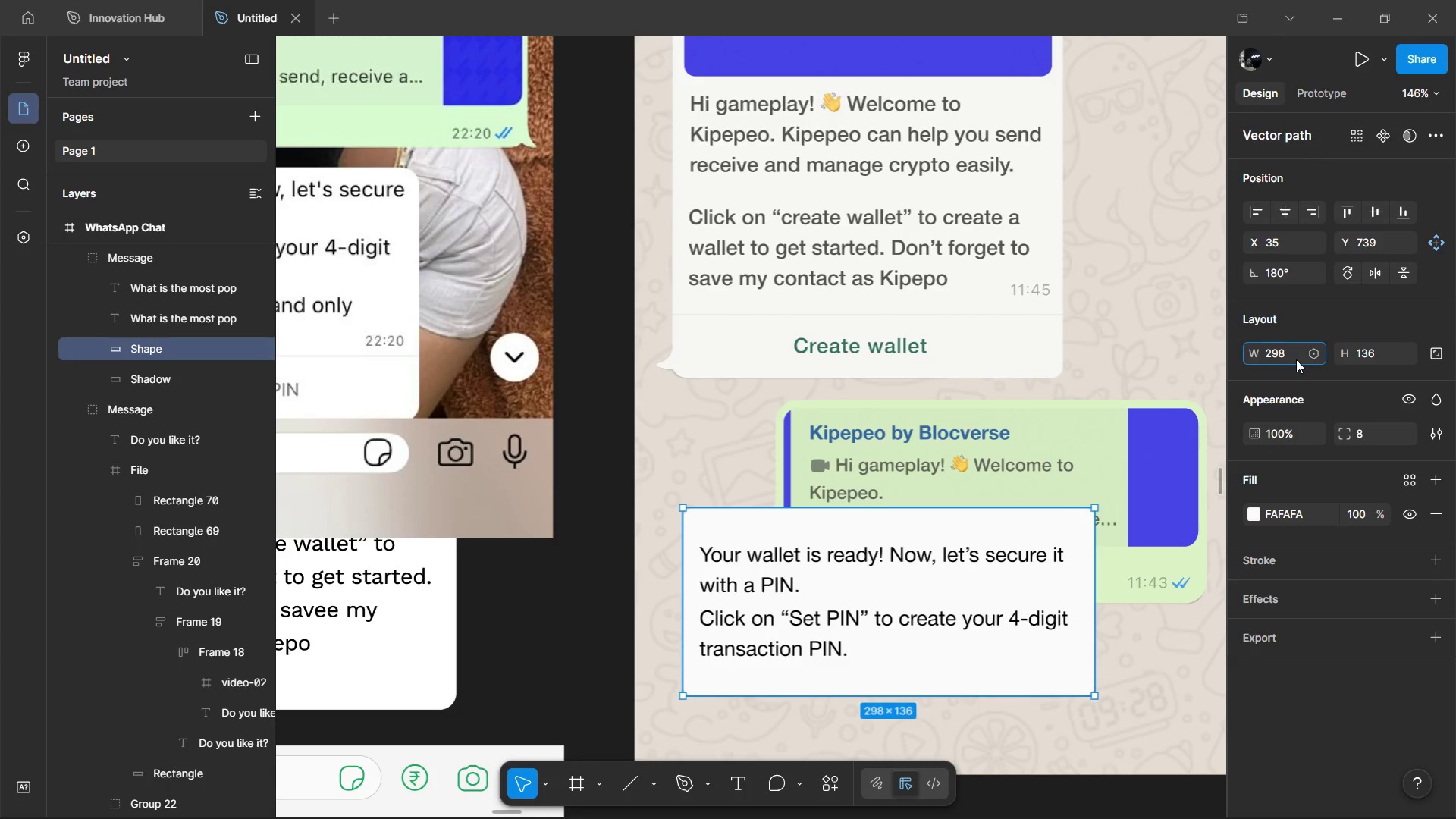 
key(Backspace)
 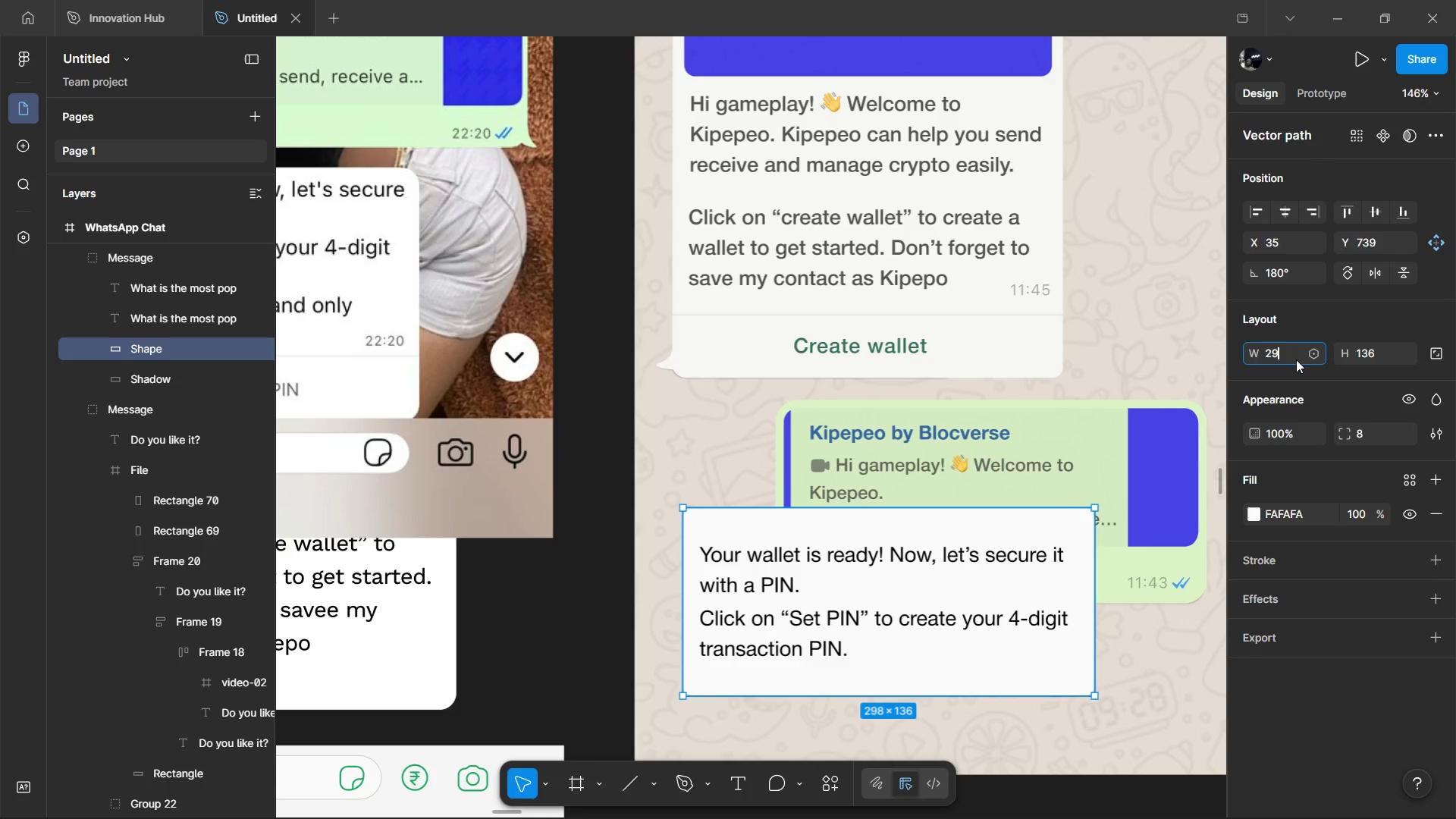 
key(7)
 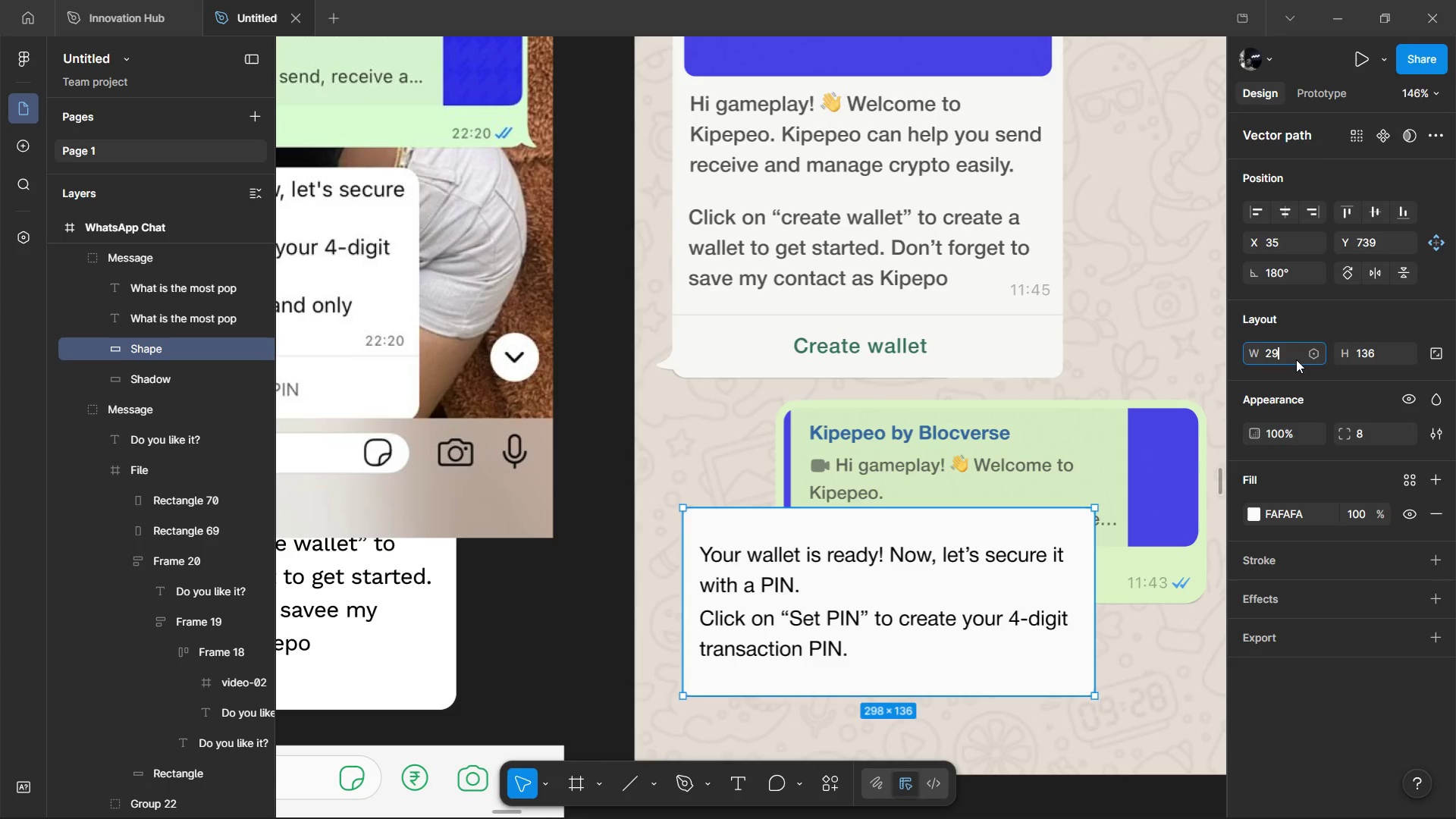 
key(Enter)
 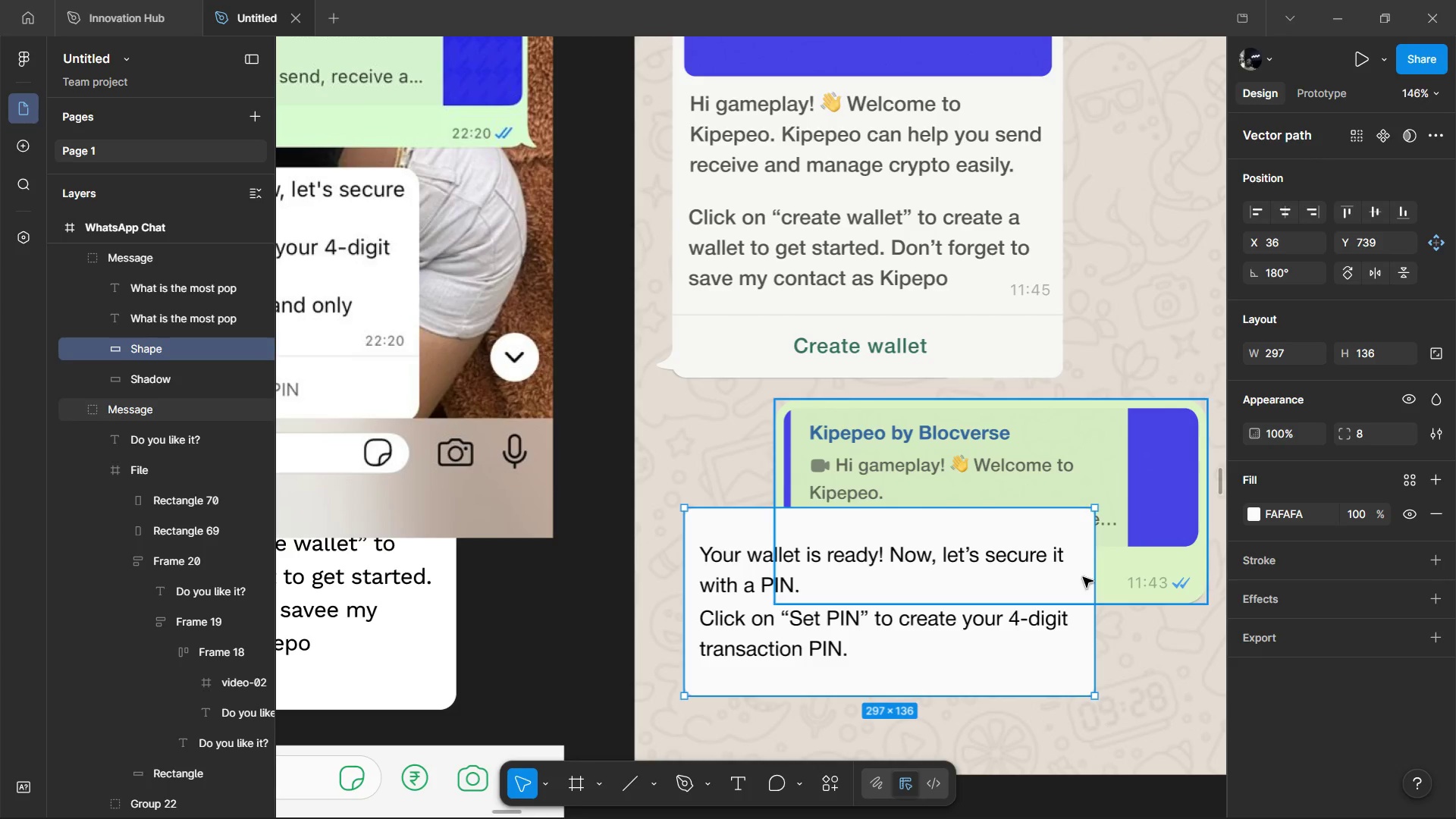 
hold_key(key=AltLeft, duration=1.49)
 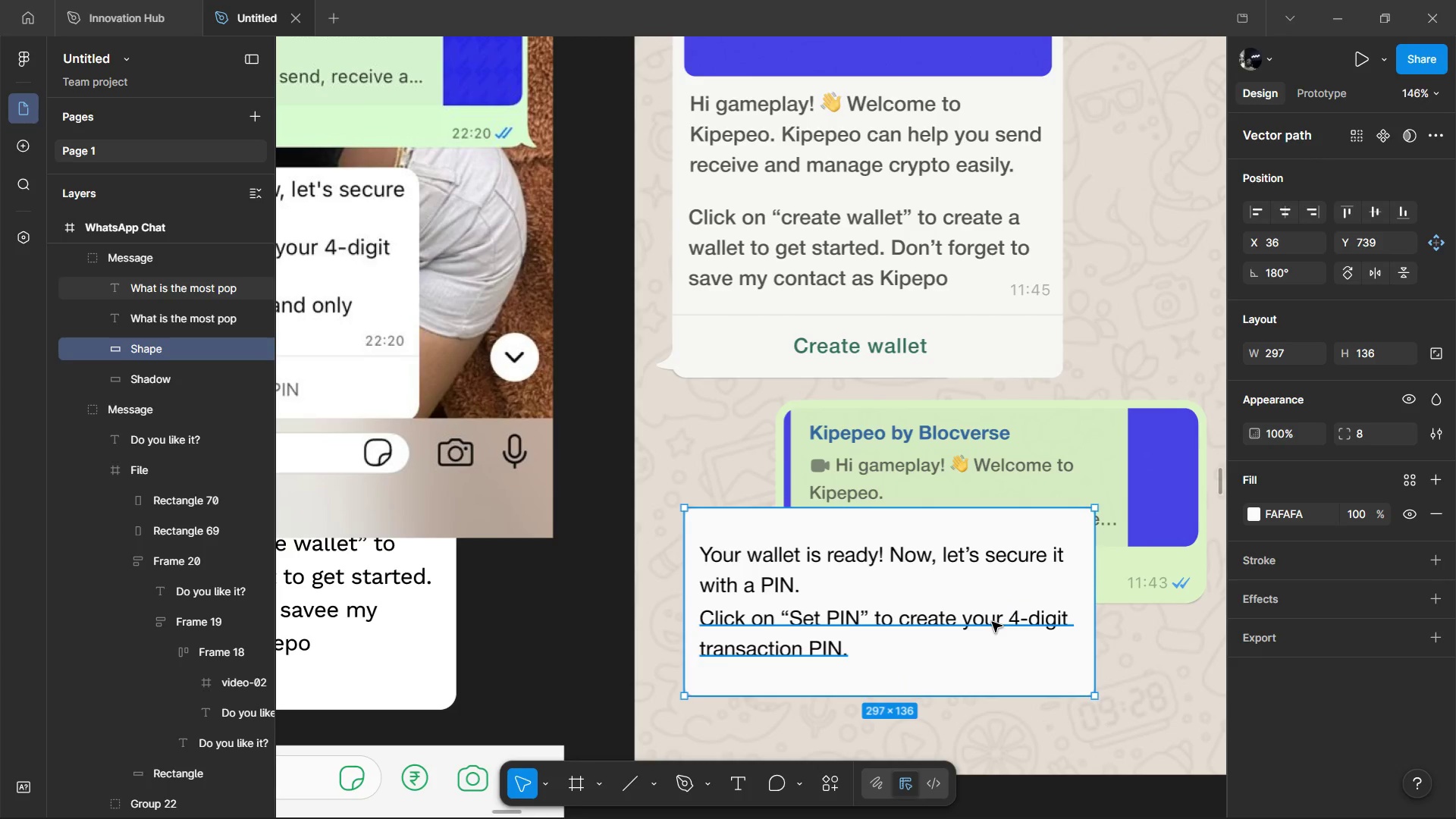 
left_click([992, 622])
 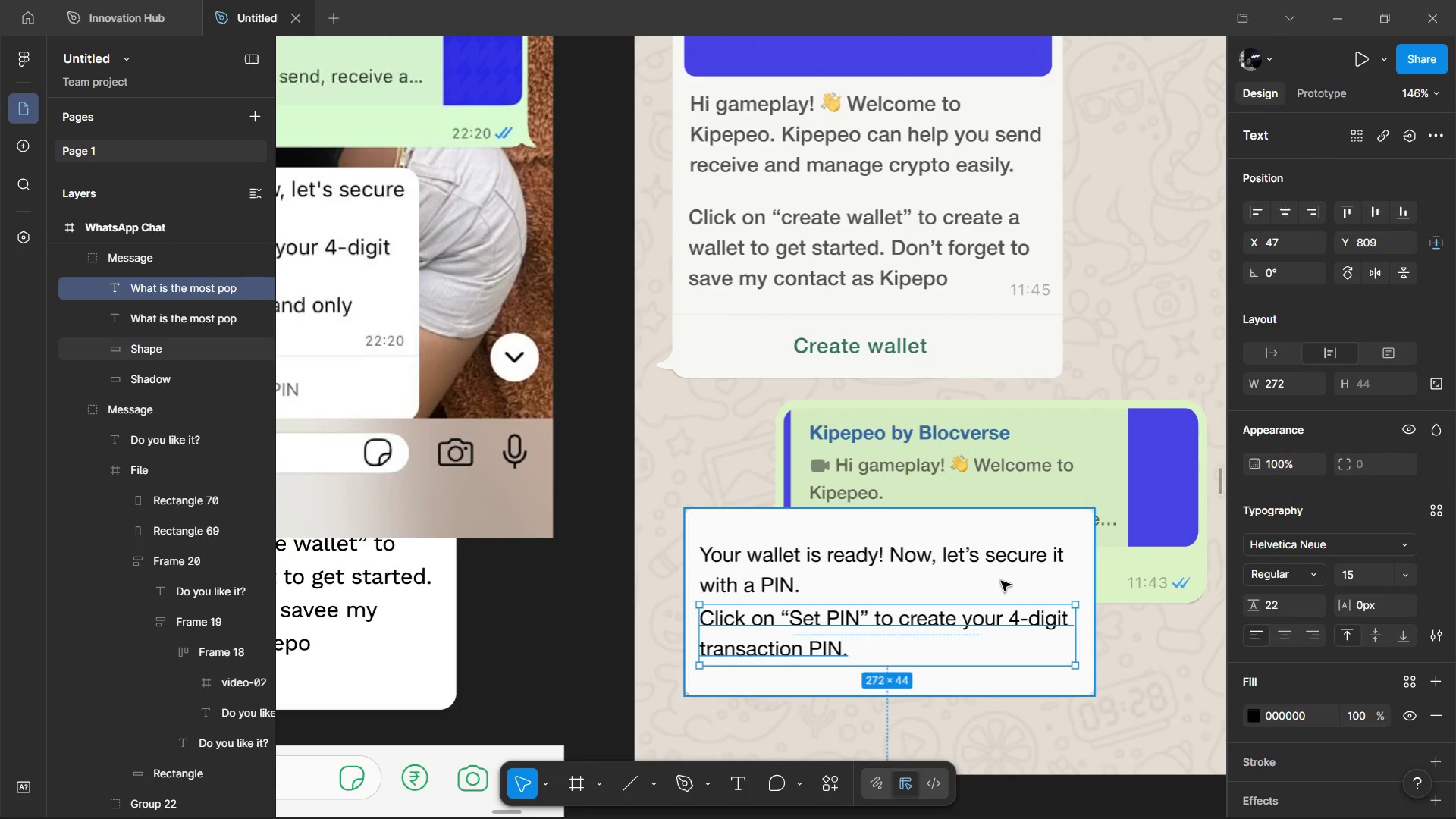 
hold_key(key=AltLeft, duration=1.52)
 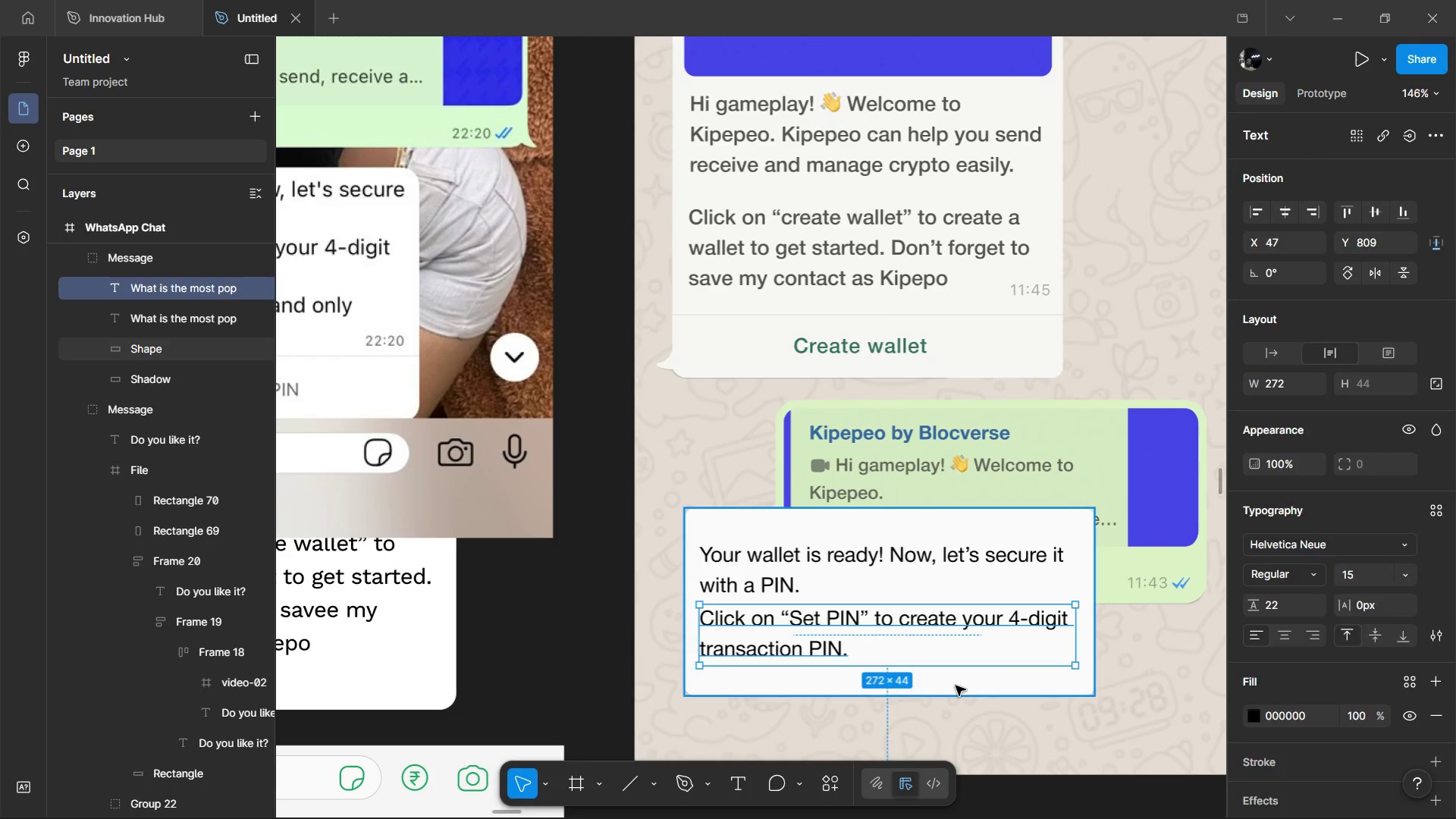 
hold_key(key=AltLeft, duration=10.72)
 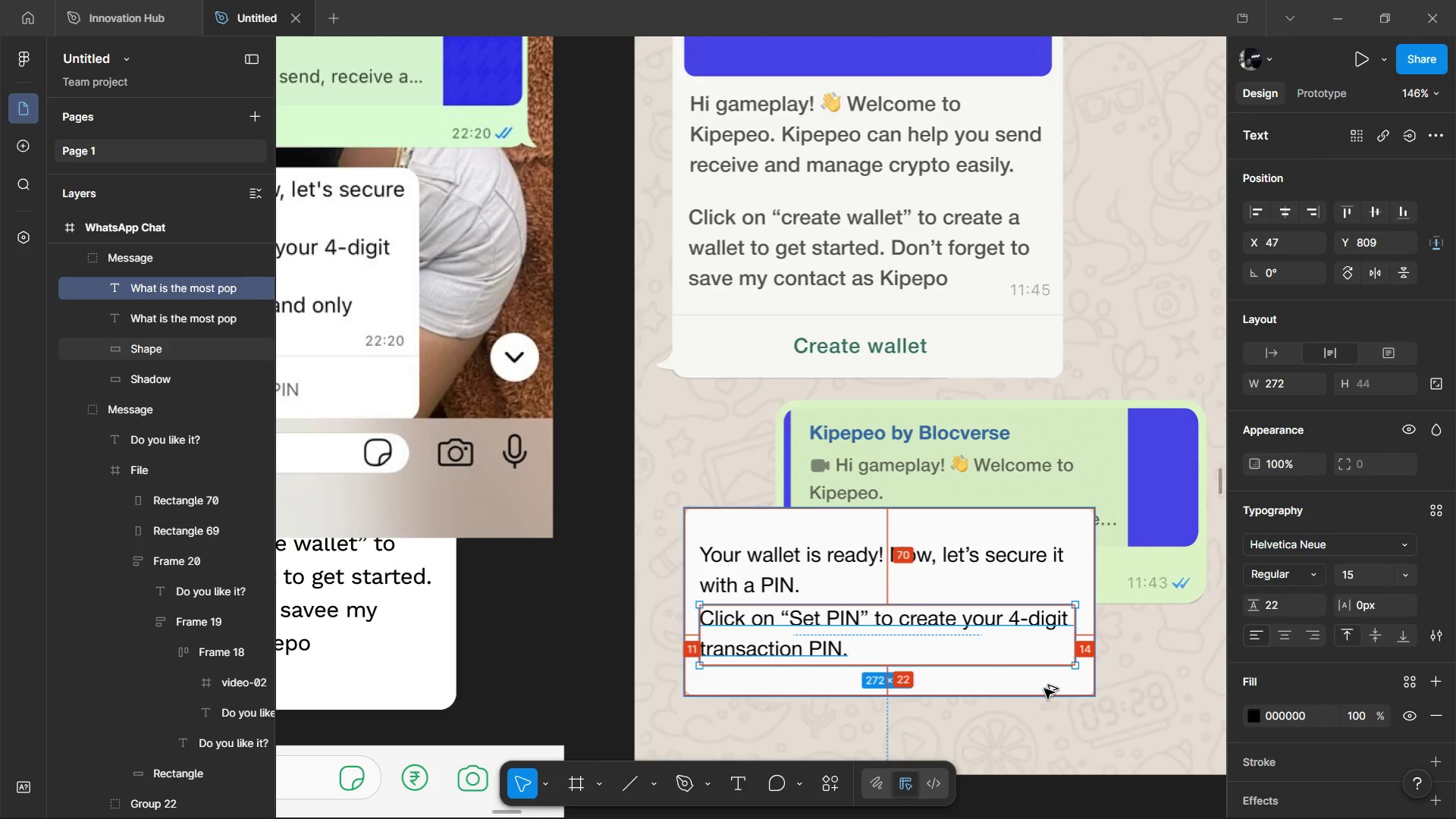 
key(Control+Z)
 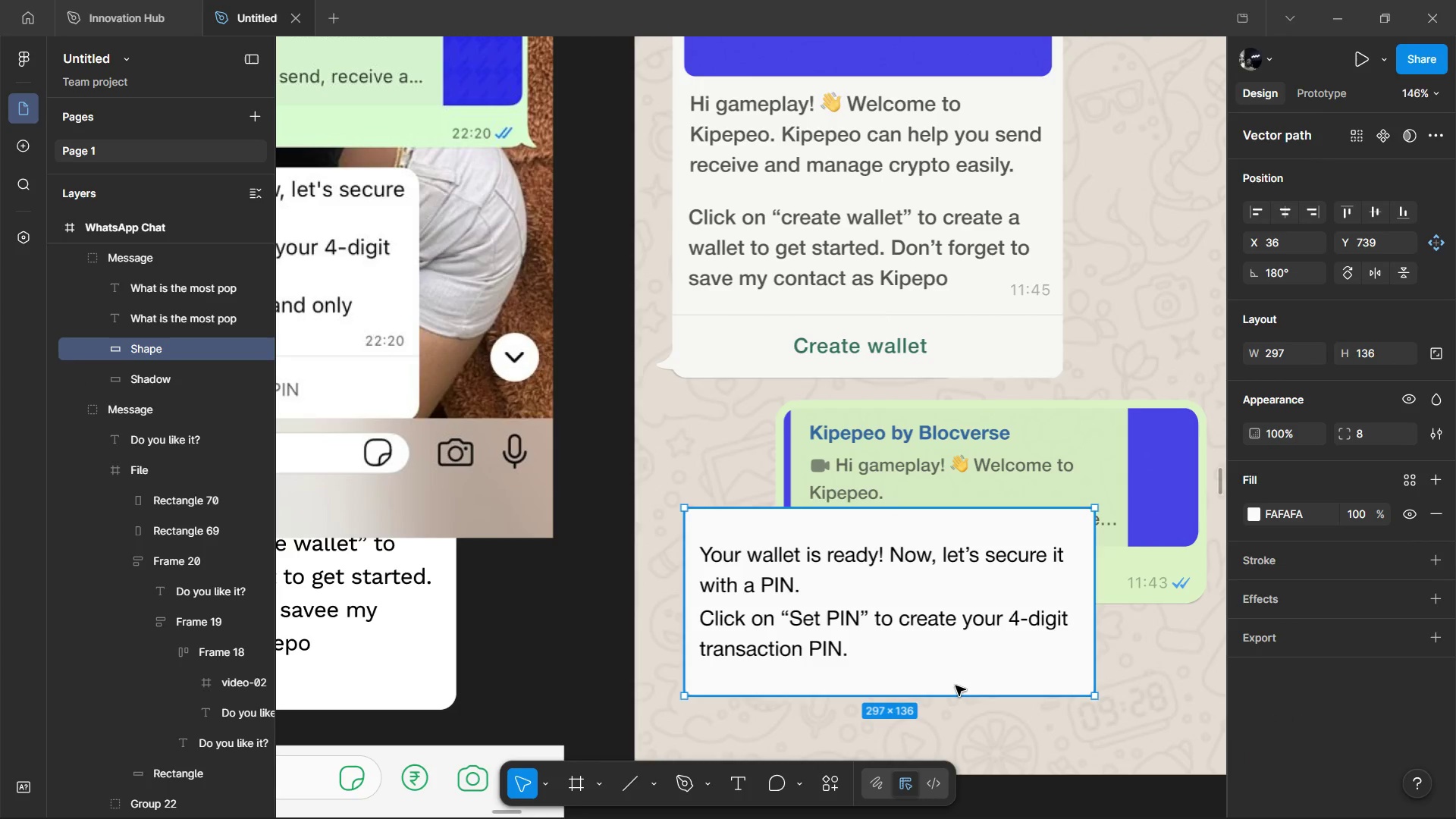 
key(Control+Z)
 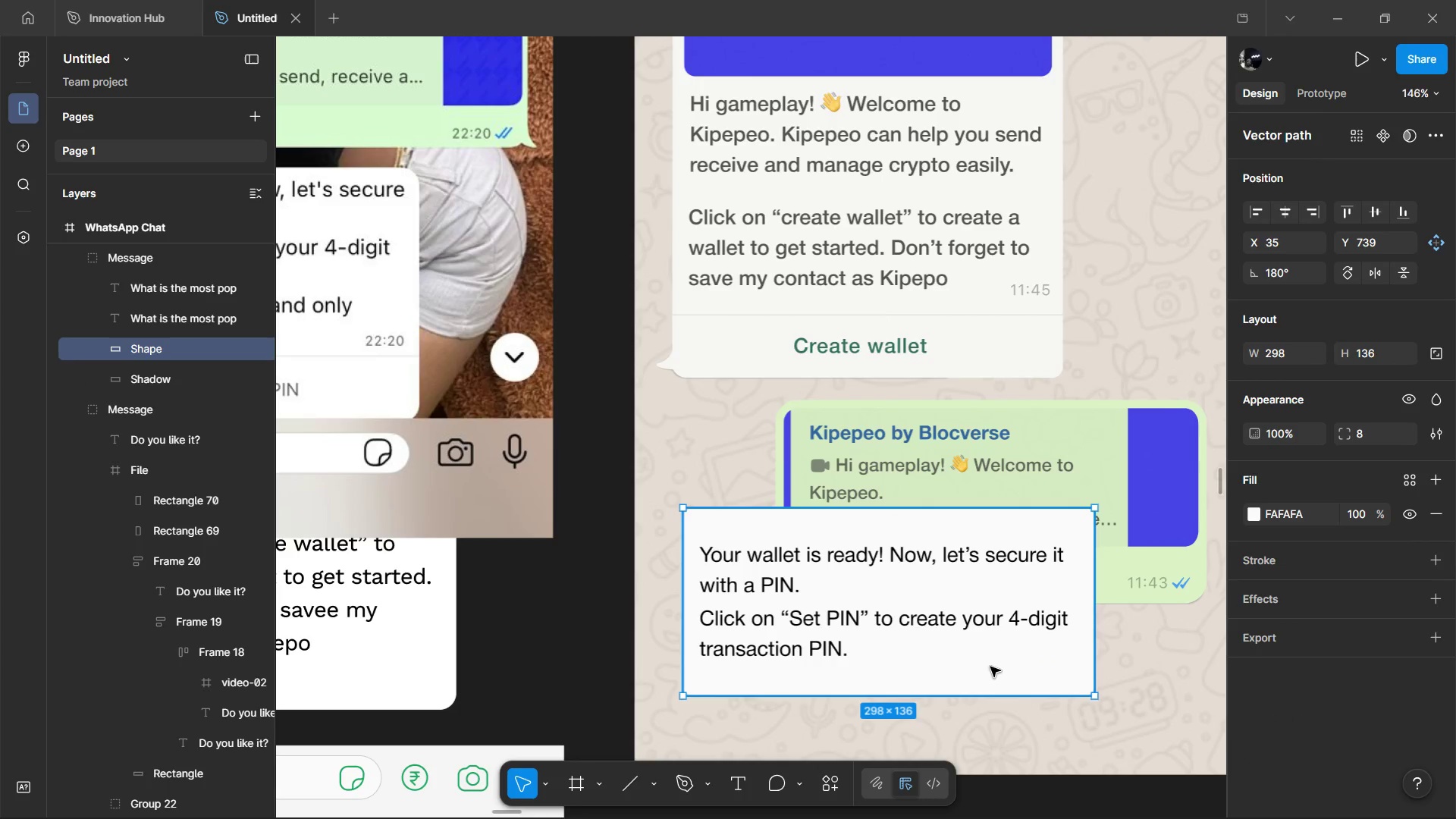 
hold_key(key=ControlLeft, duration=0.69)
 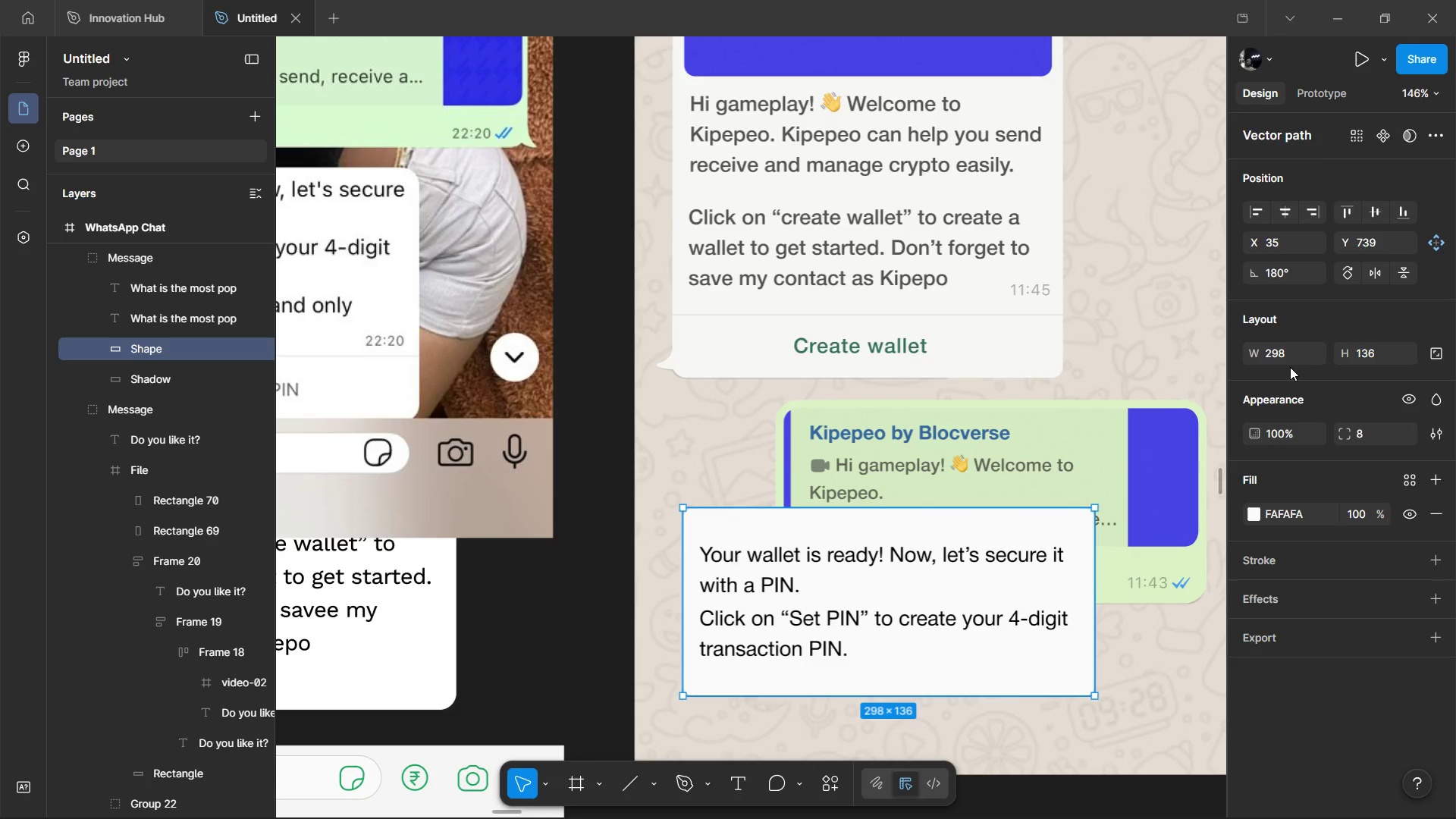 
left_click([1286, 347])
 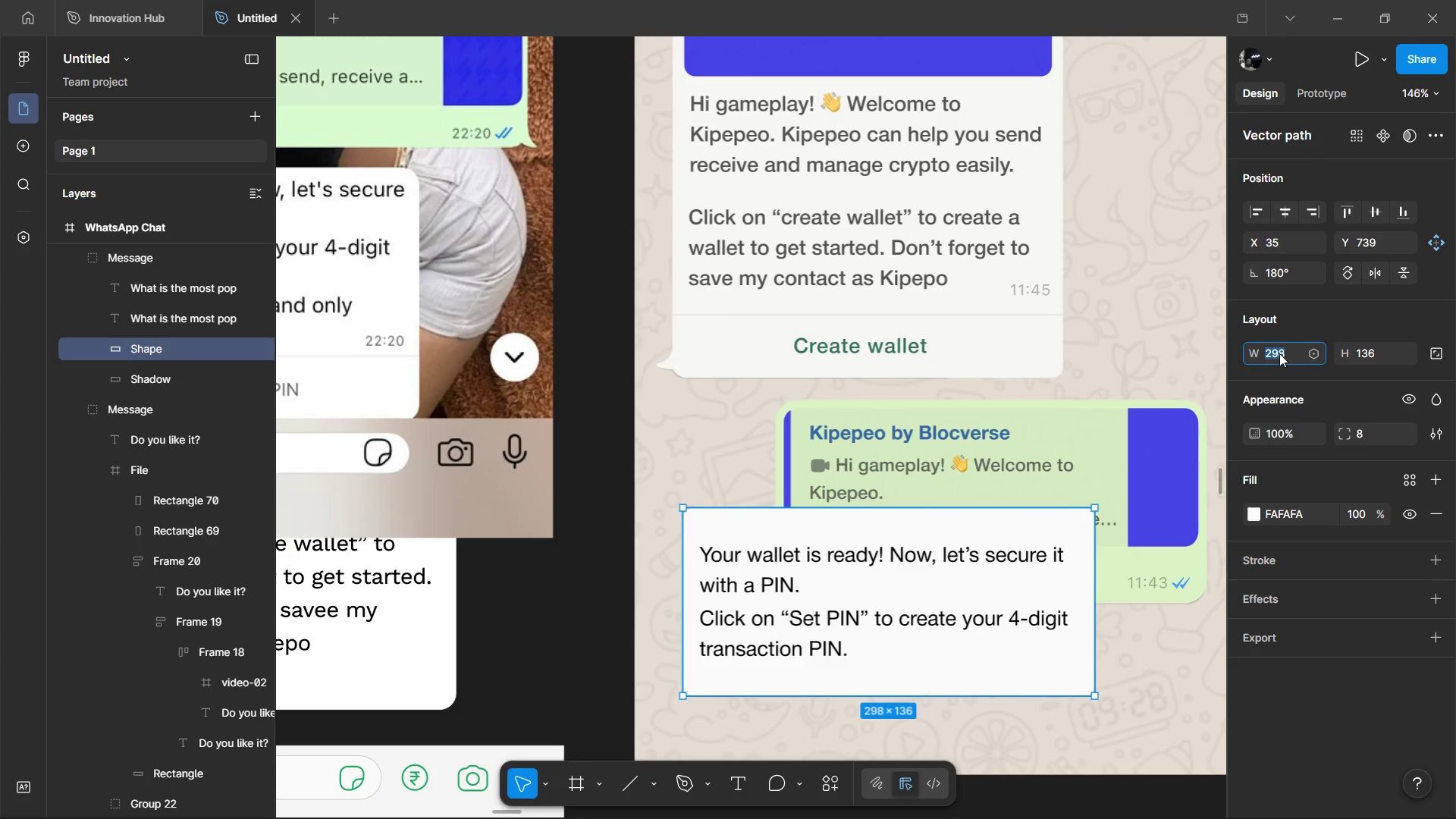 
key(ArrowRight)
 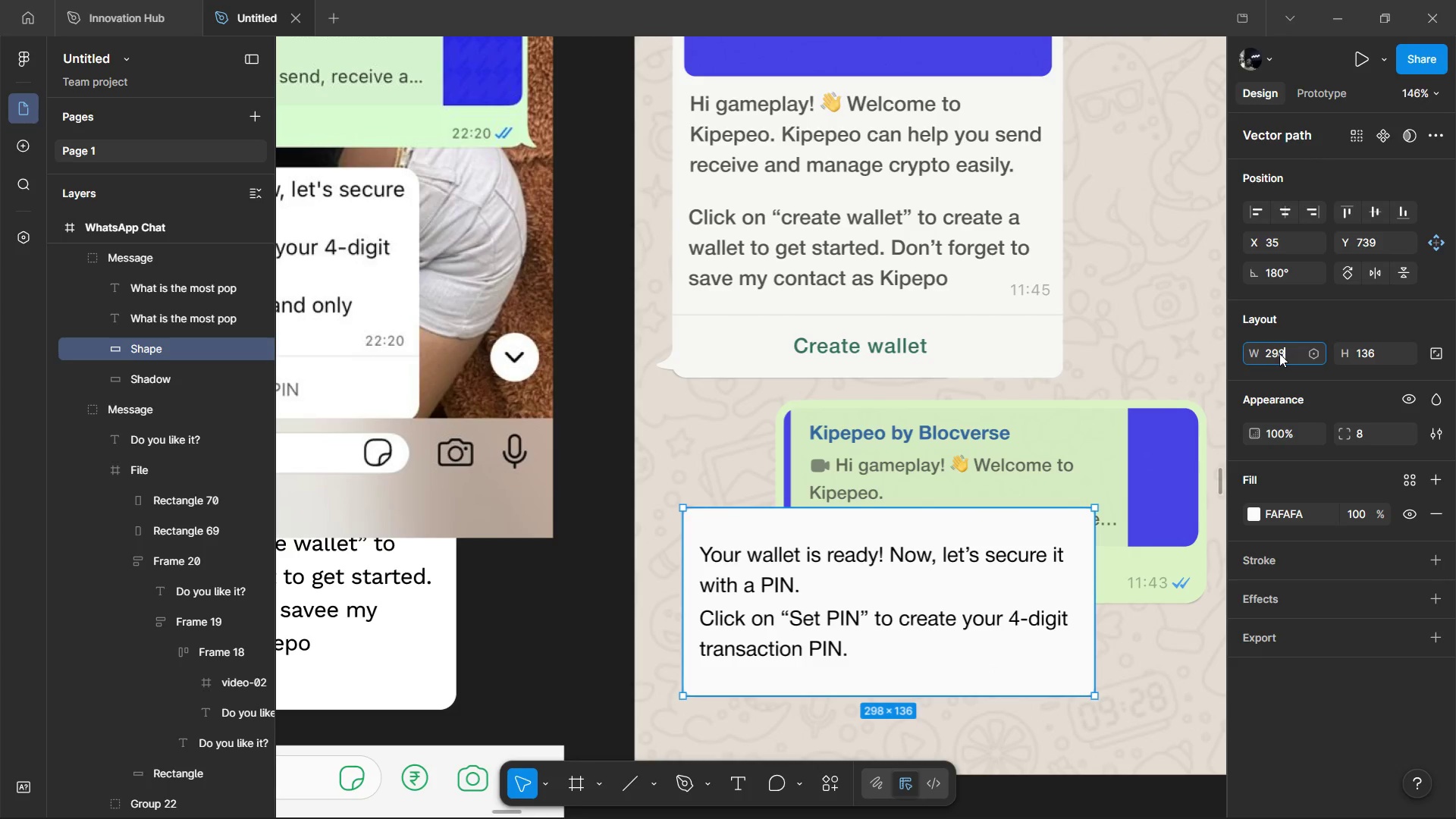 
key(Minus)
 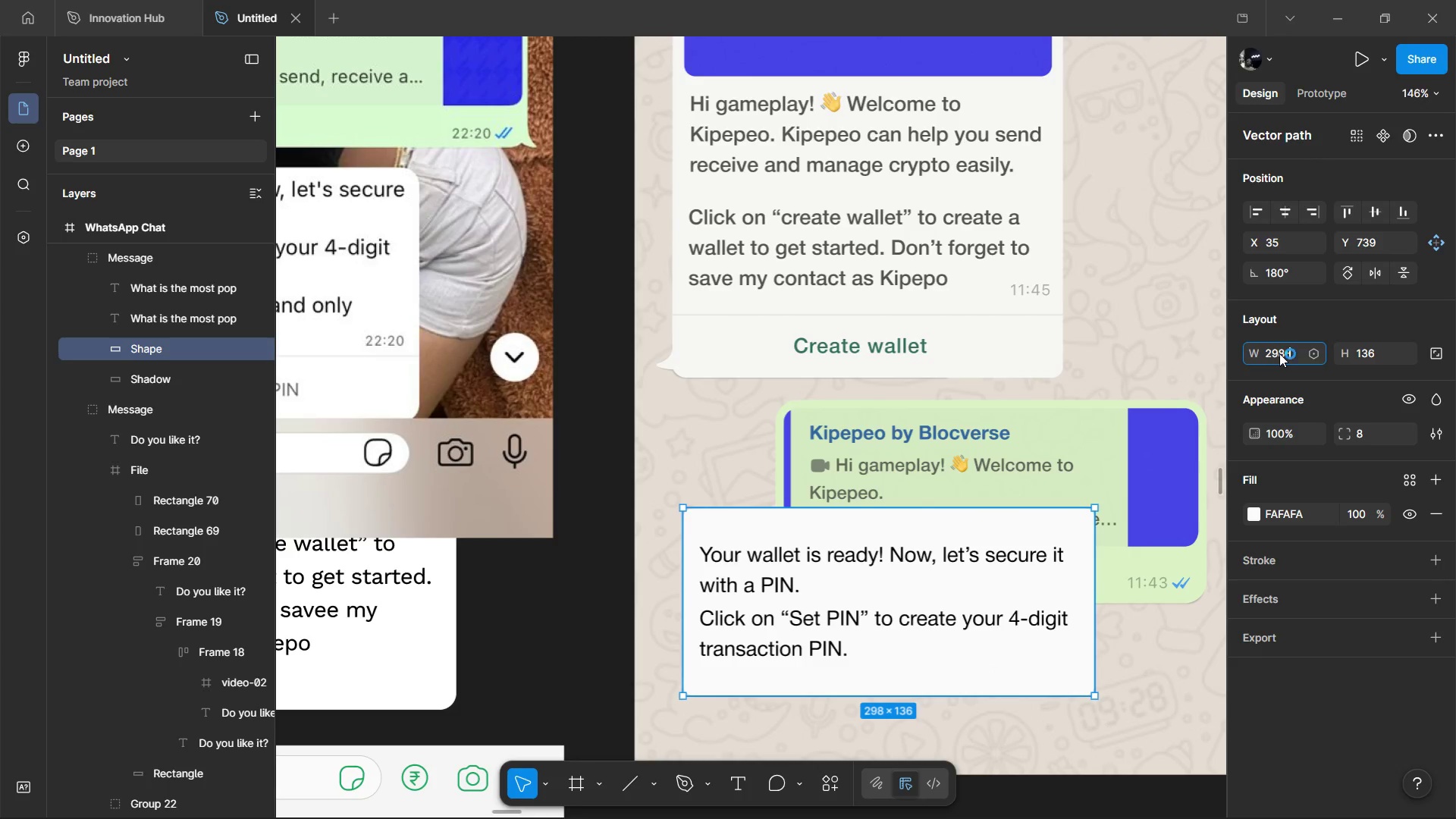 
key(2)
 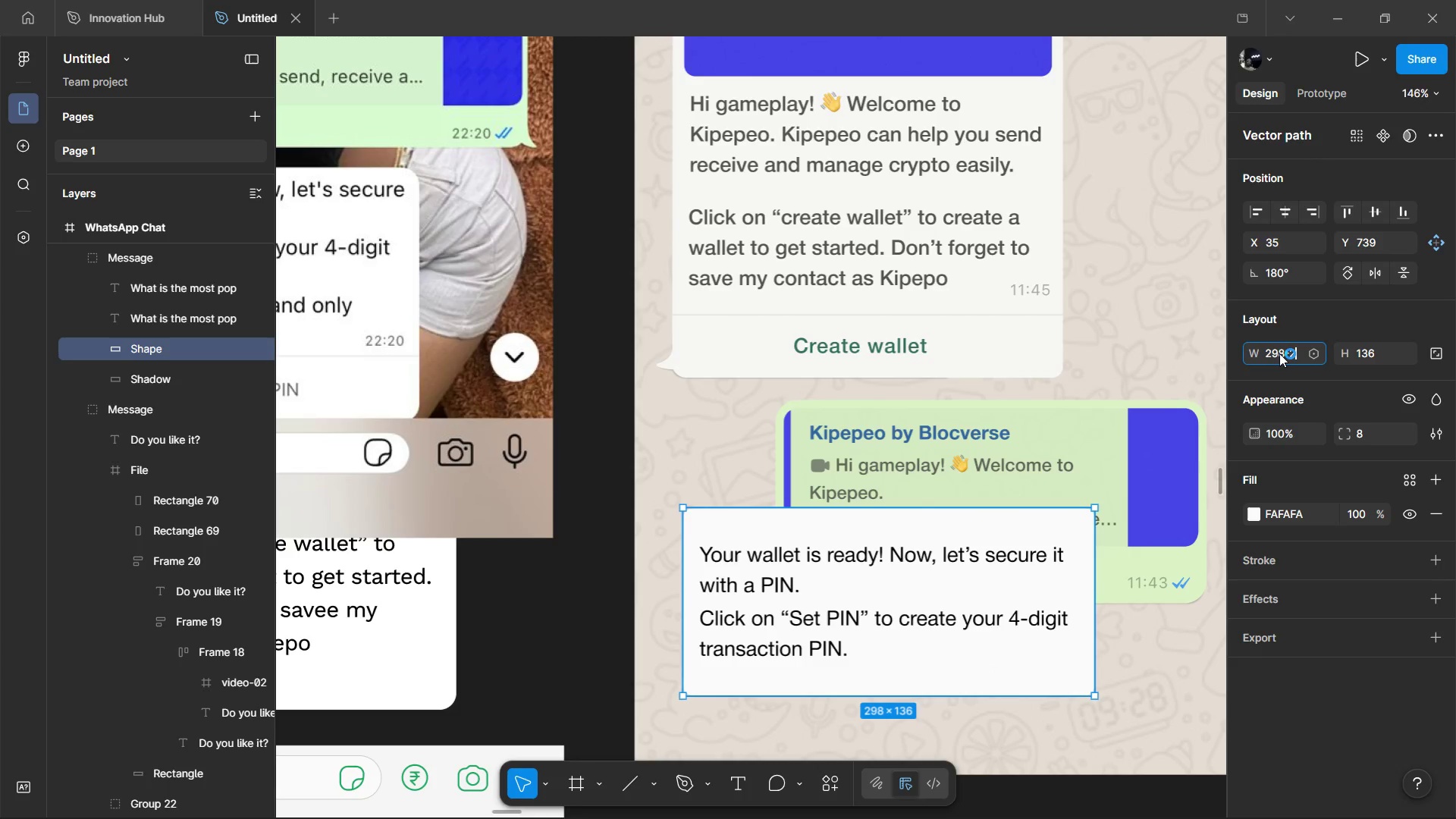 
key(Backspace)
 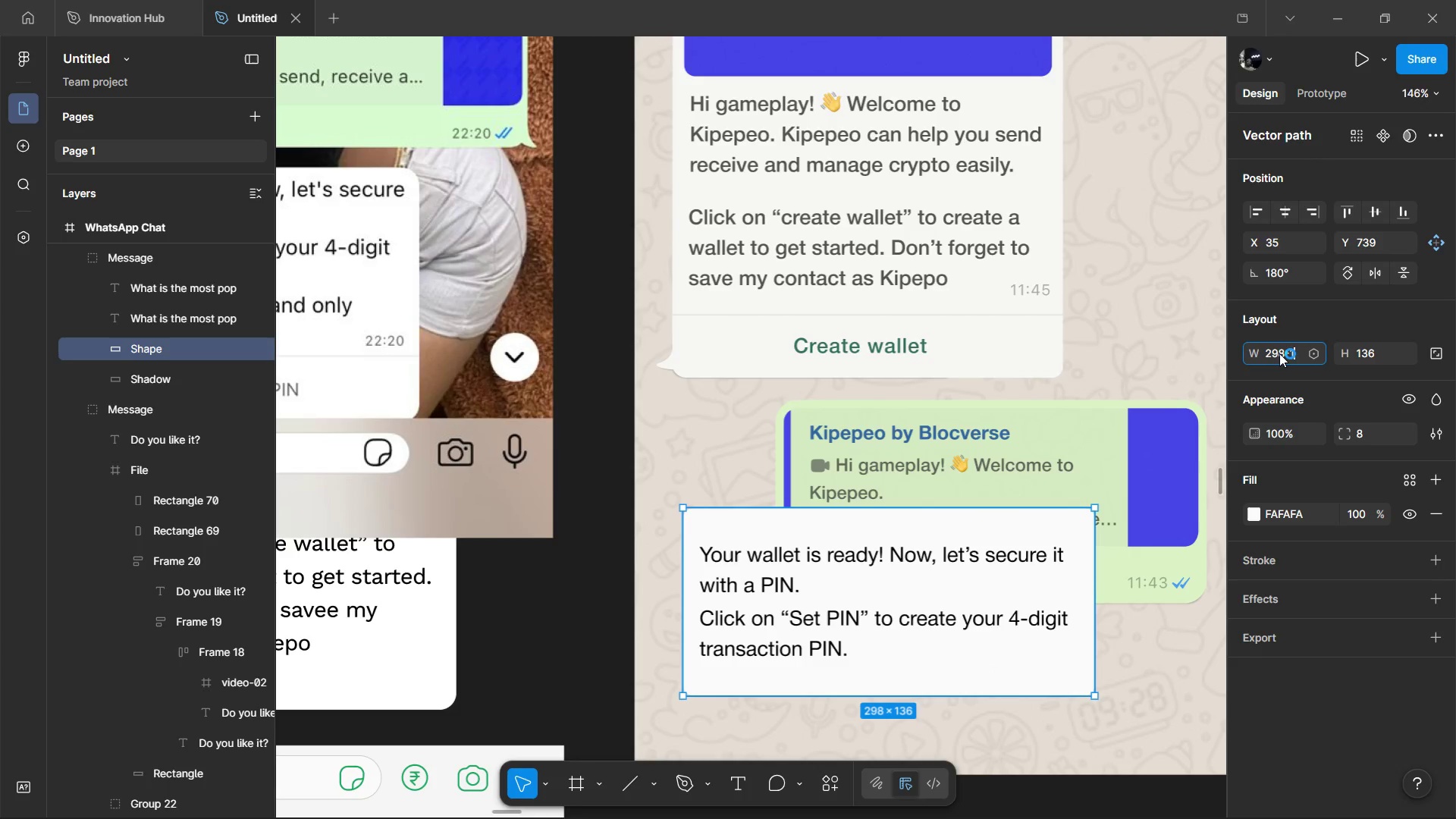 
key(1)
 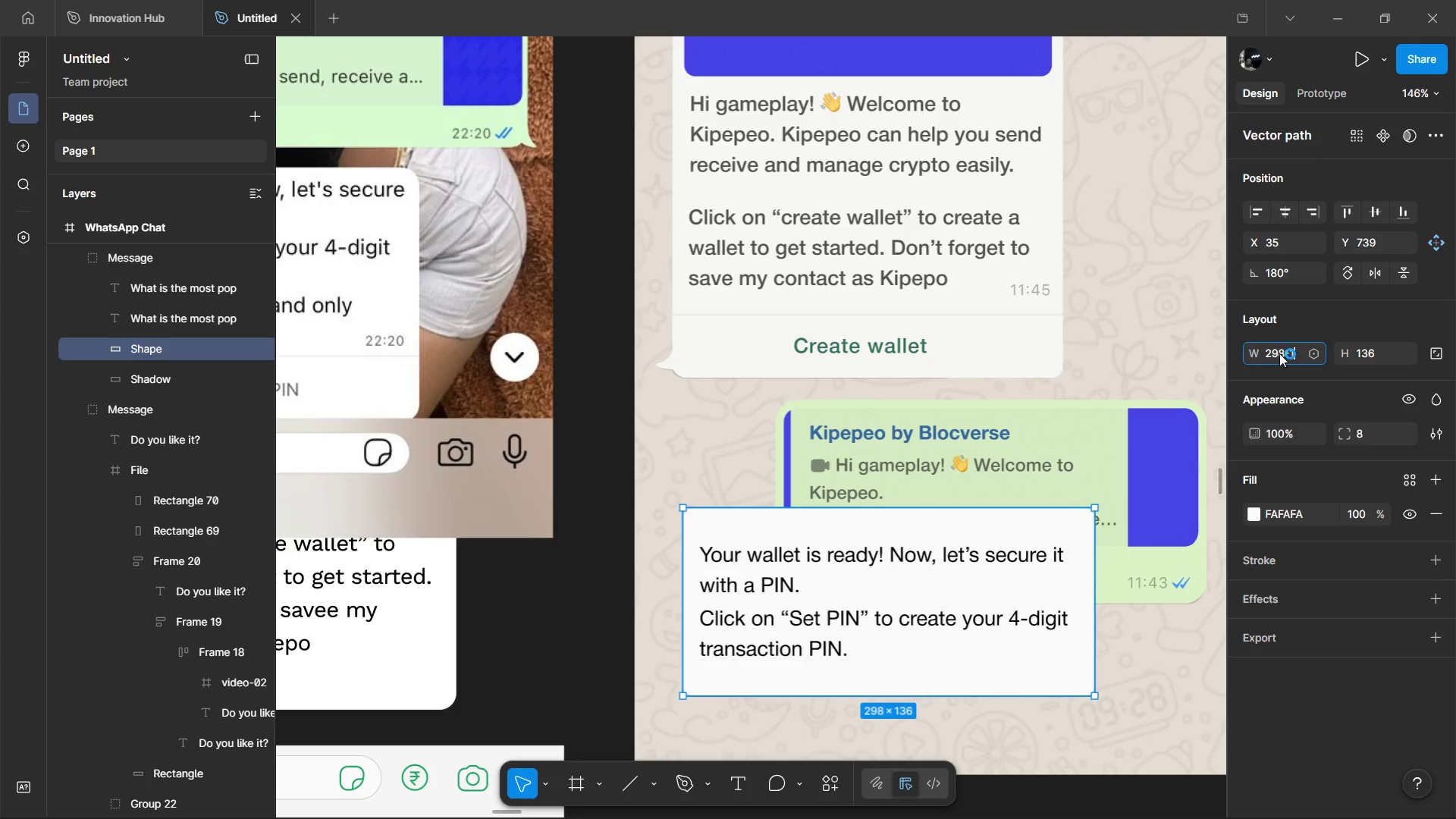 
key(ArrowRight)
 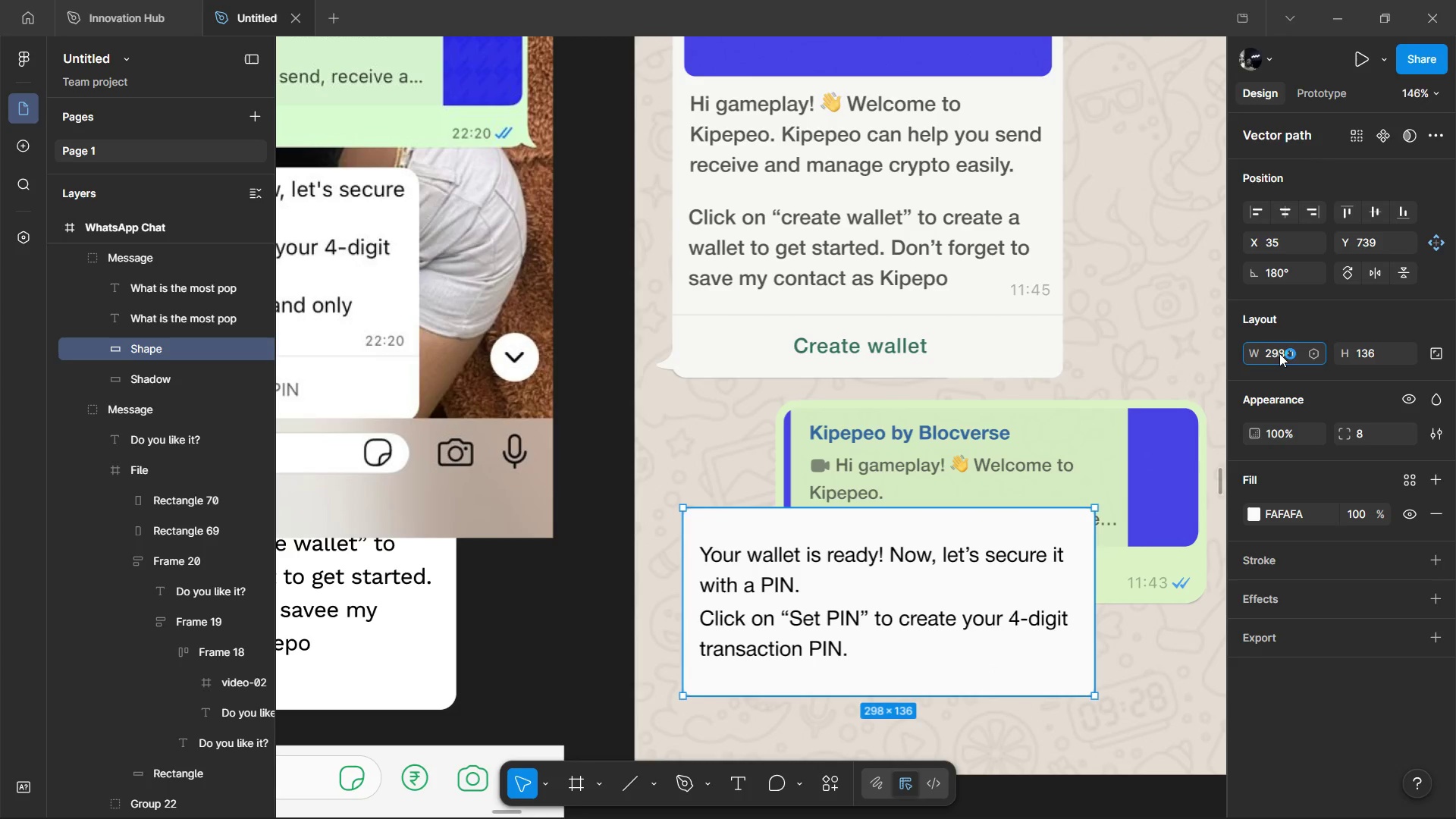 
key(Enter)
 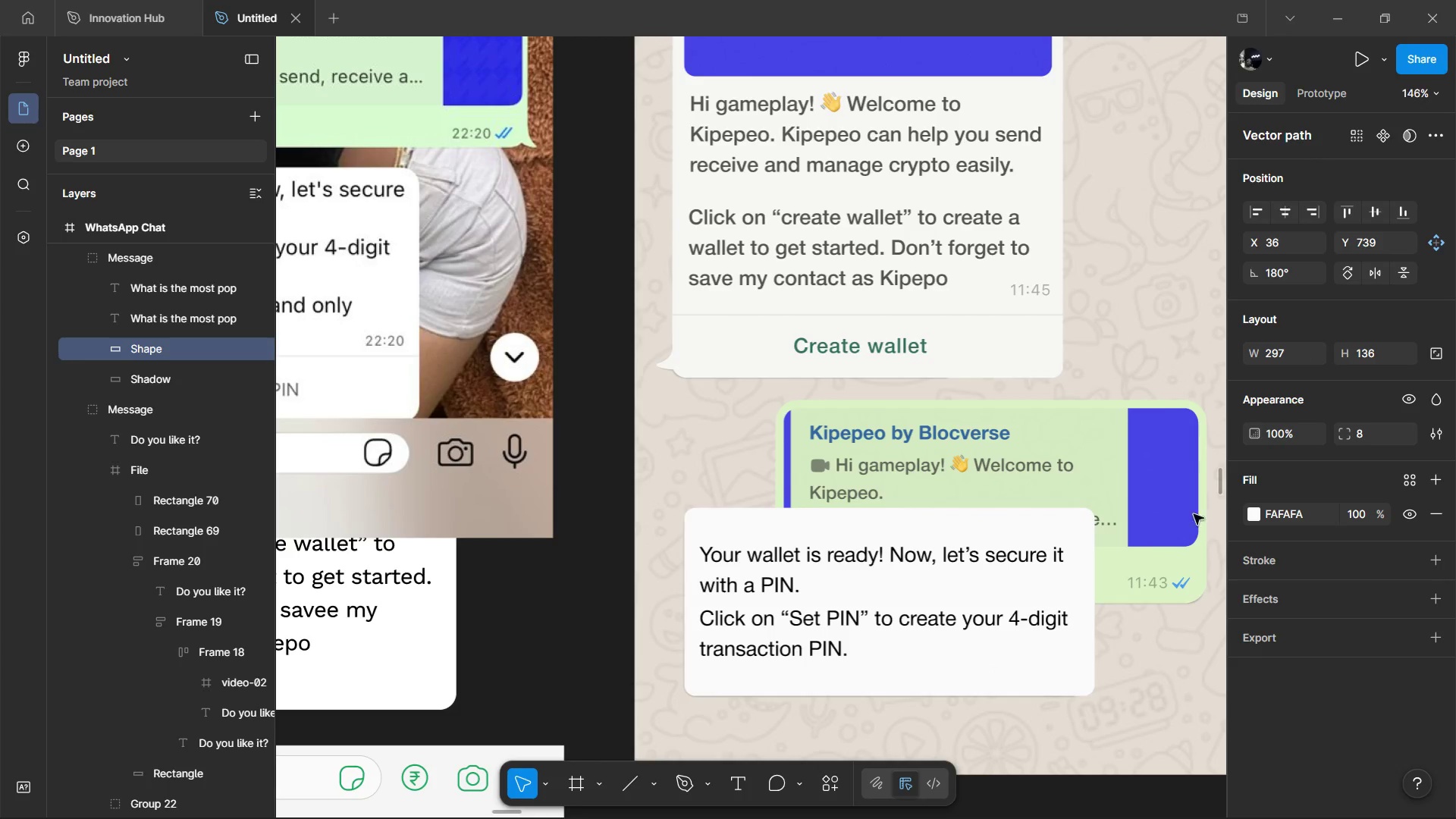 
hold_key(key=ControlLeft, duration=0.56)
left_click([1008, 608])
 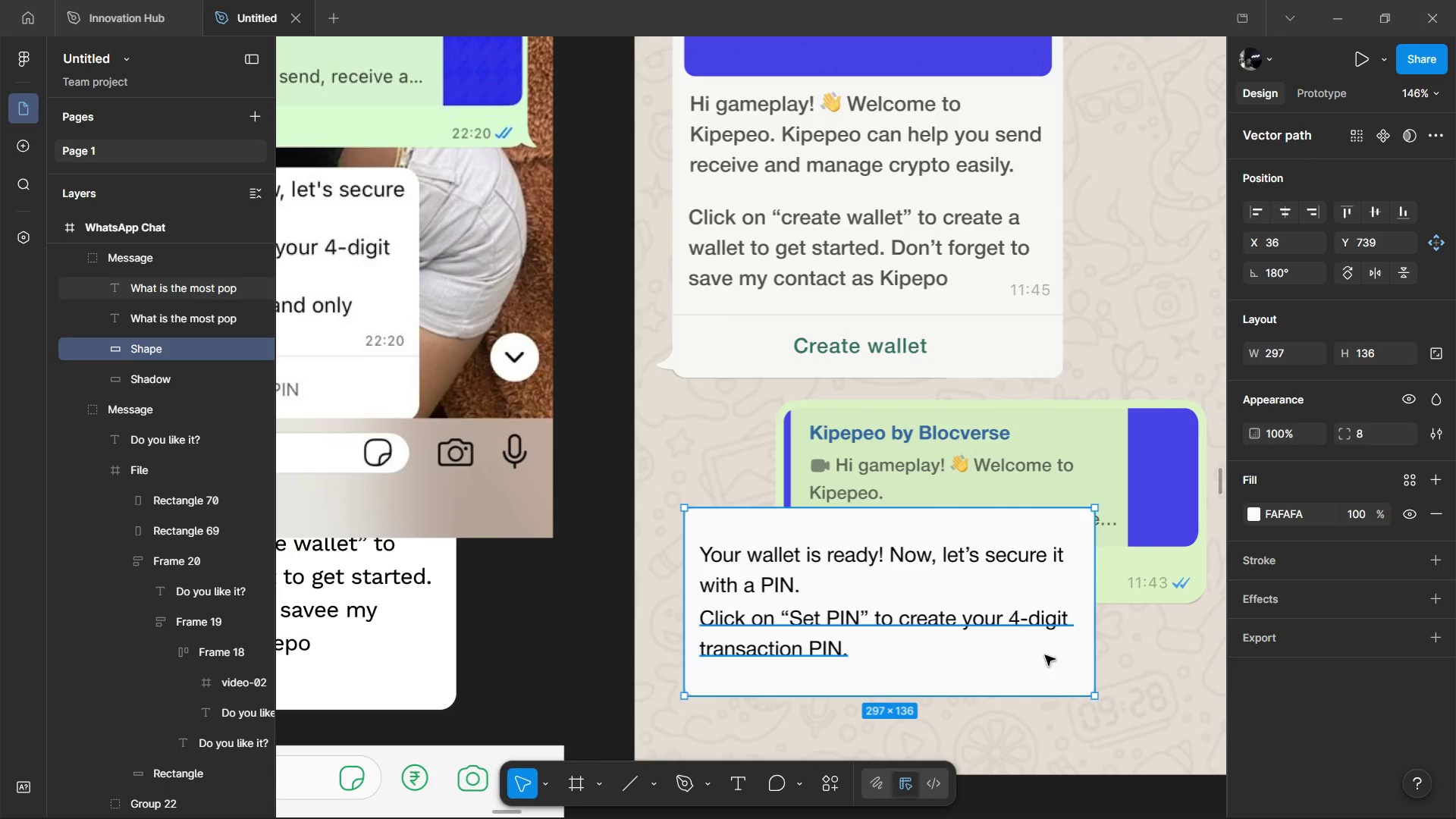 
hold_key(key=AltLeft, duration=0.81)
 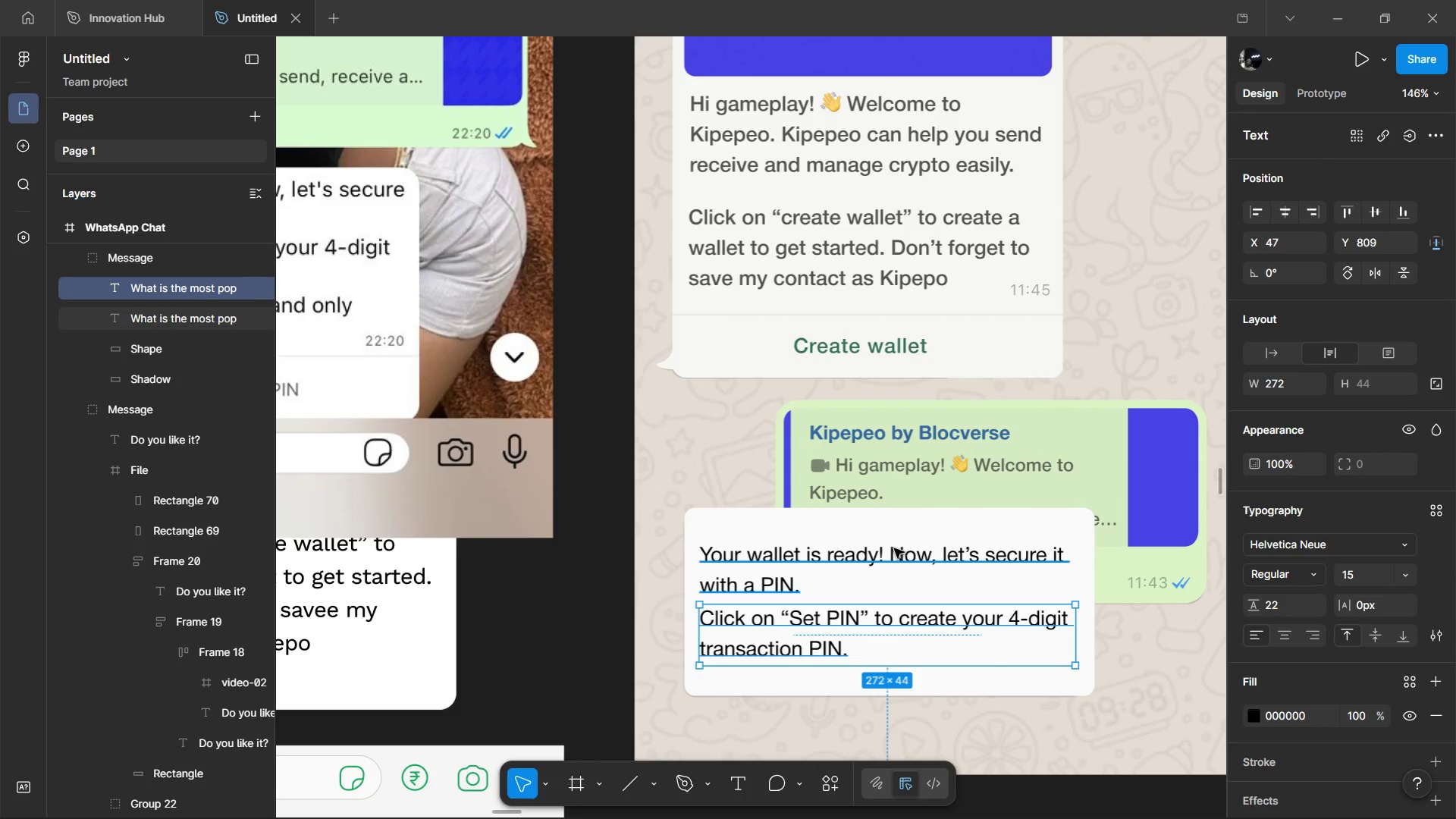 
hold_key(key=ShiftLeft, duration=0.48)
 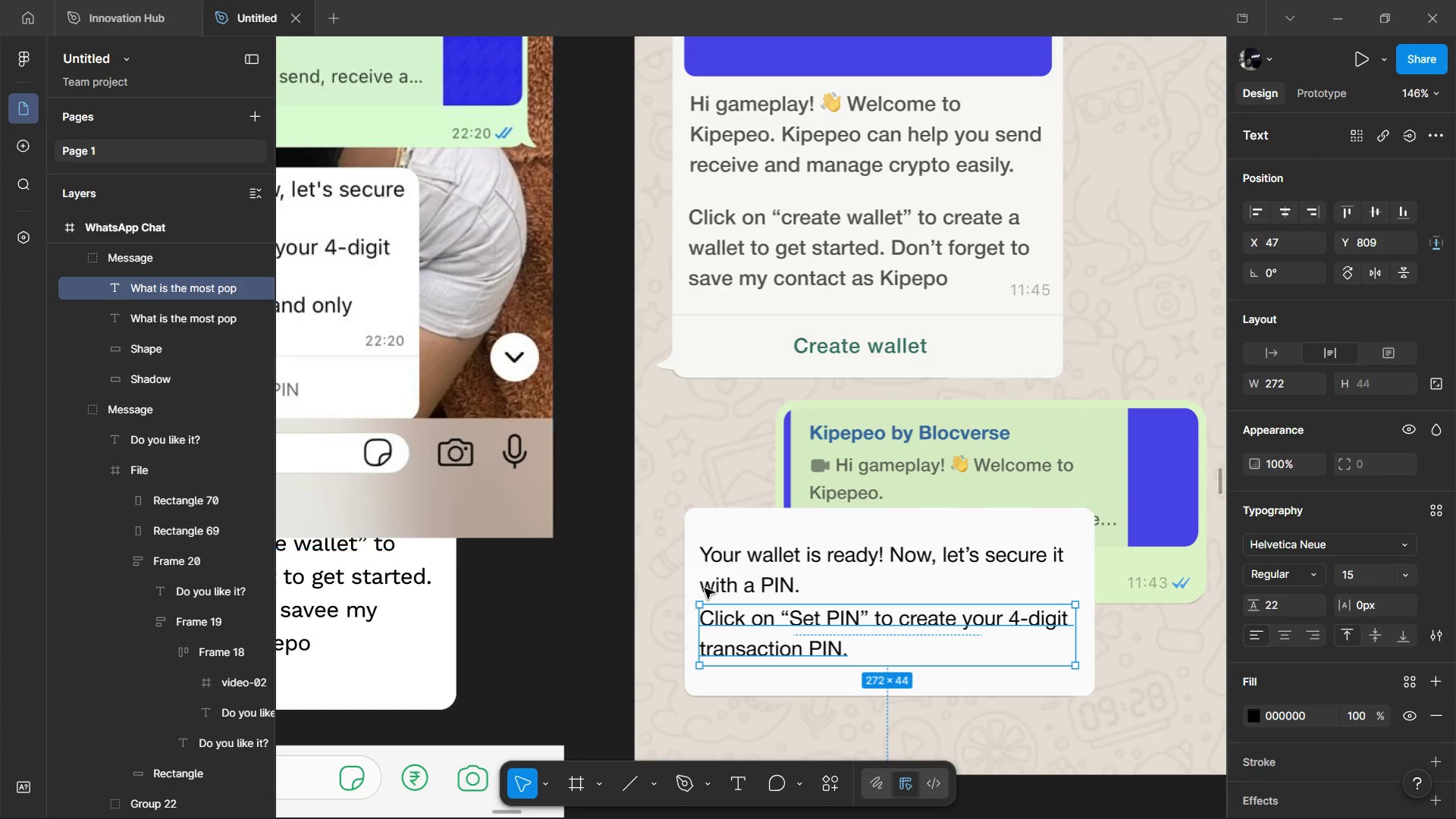 
hold_key(key=ShiftLeft, duration=0.72)
left_click([956, 574])
 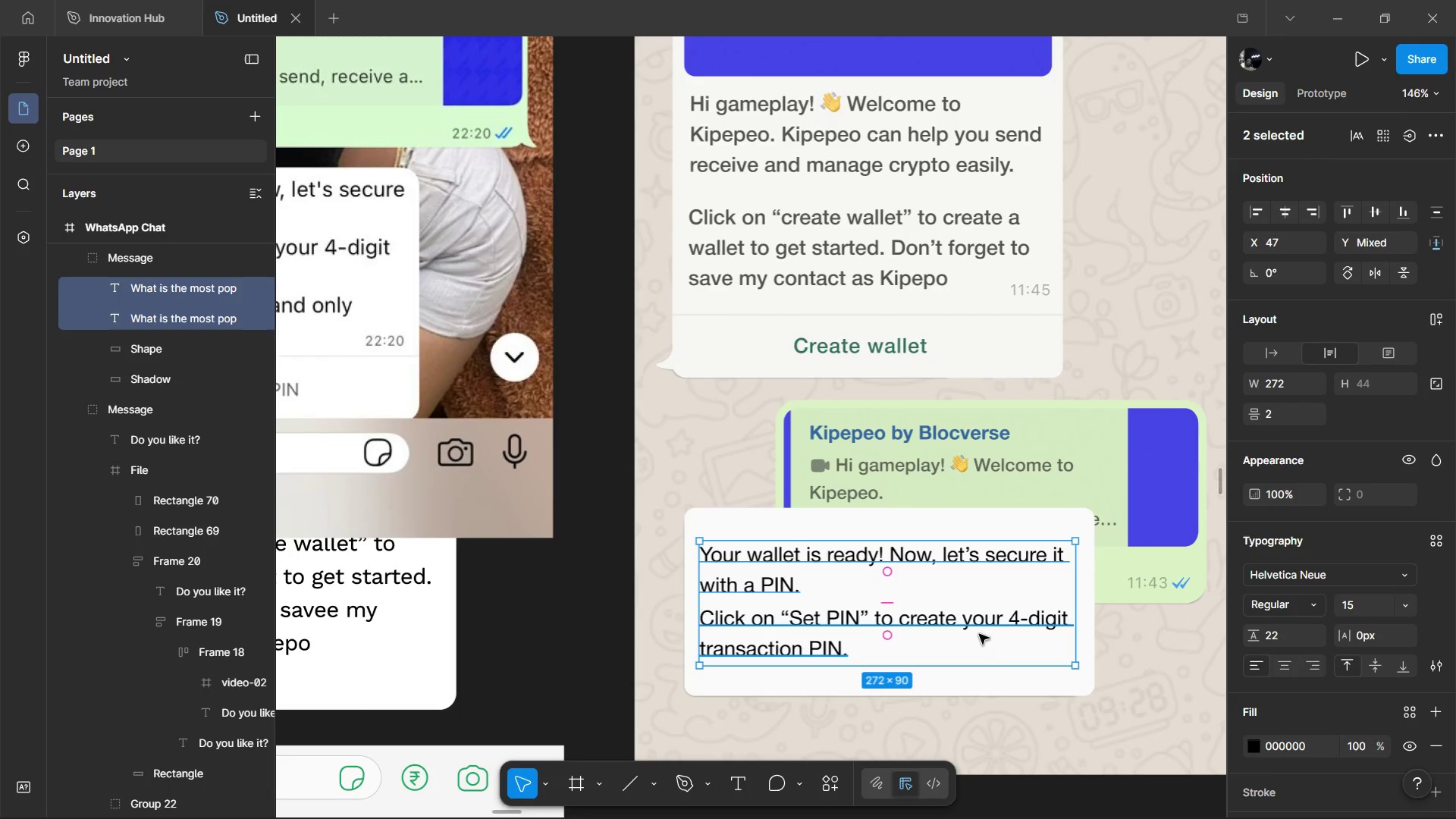 
key(Alt+ArrowRight)
 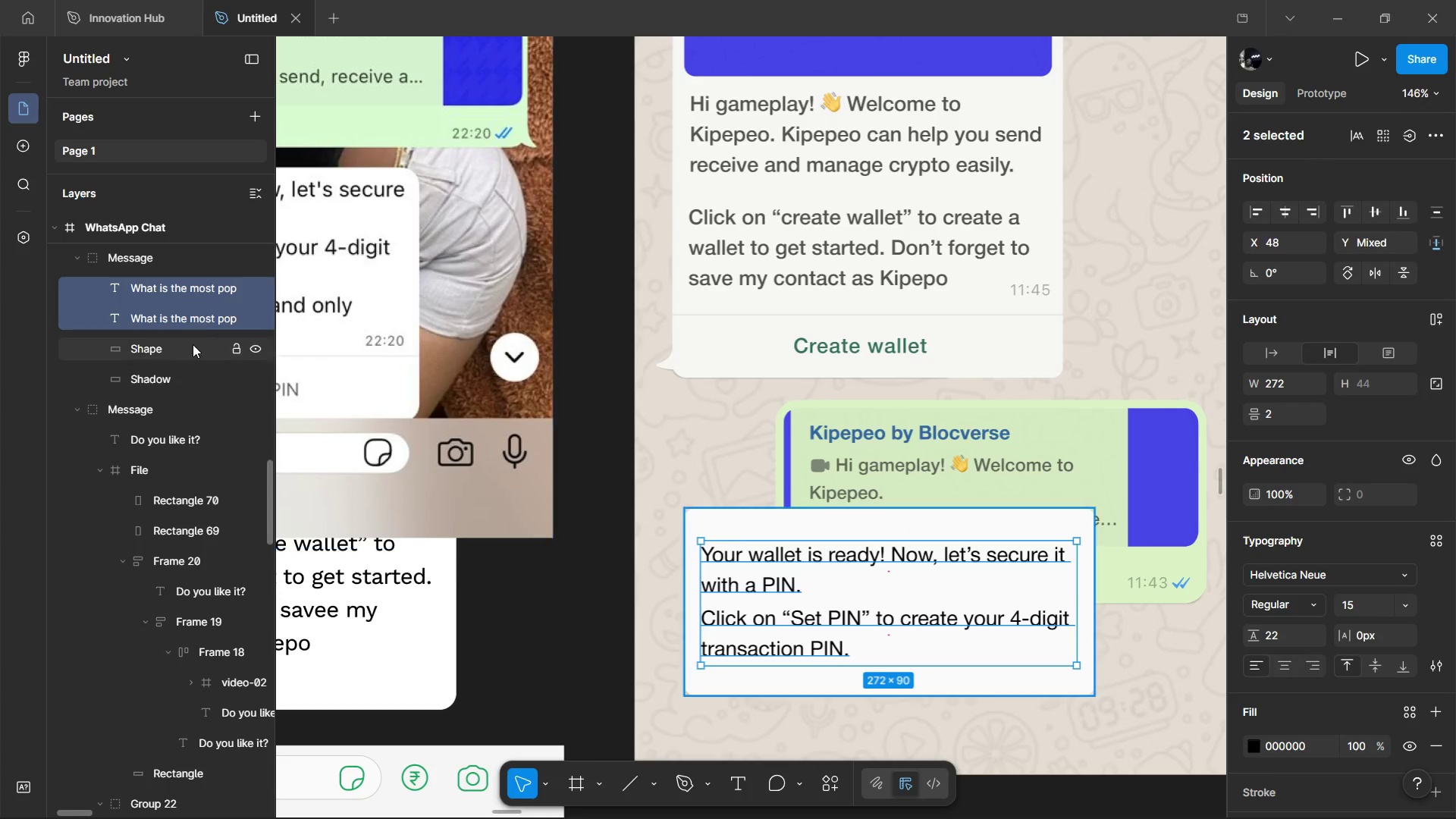 
left_click([185, 347])
 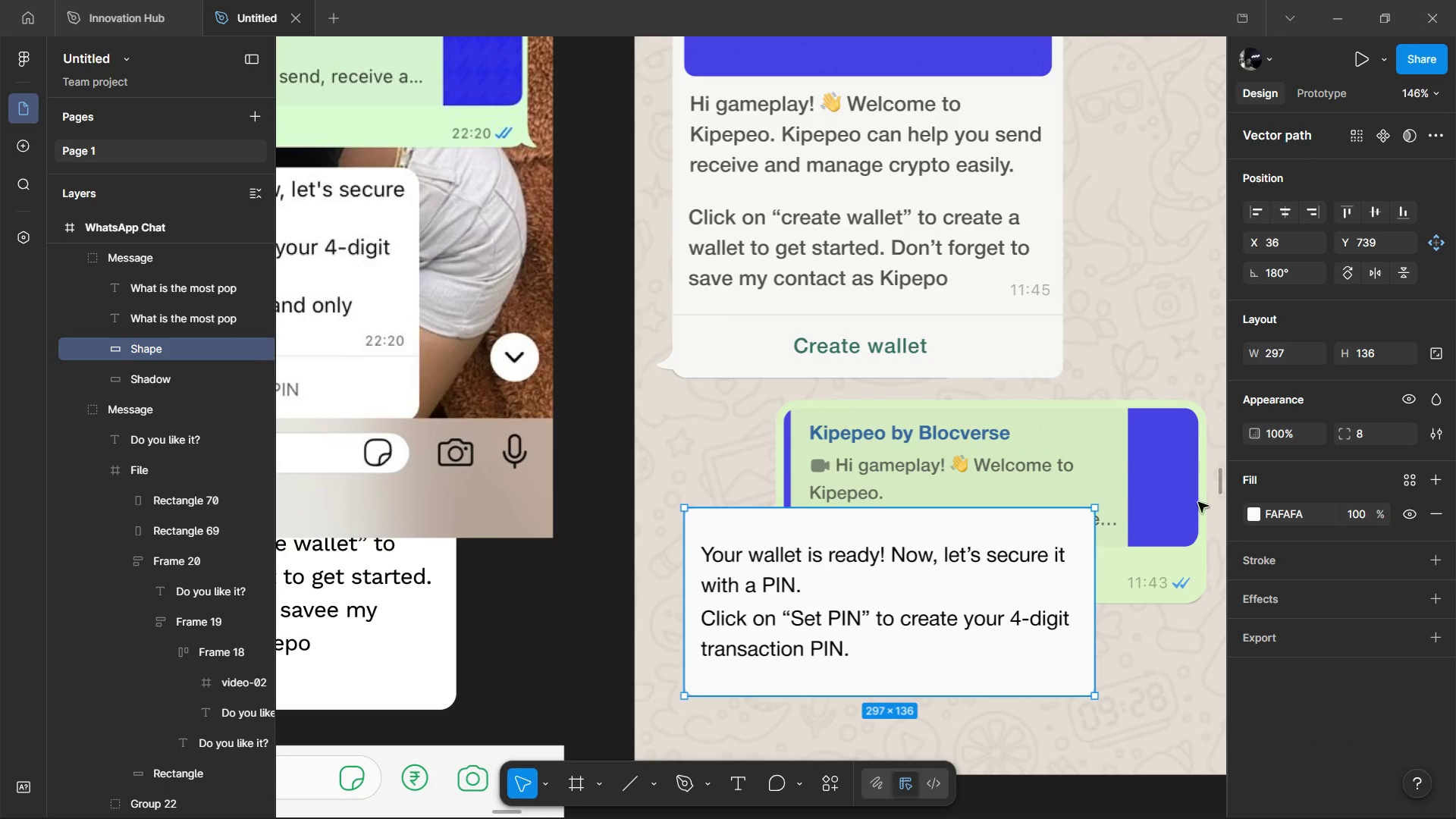 
hold_key(key=AltLeft, duration=1.51)
 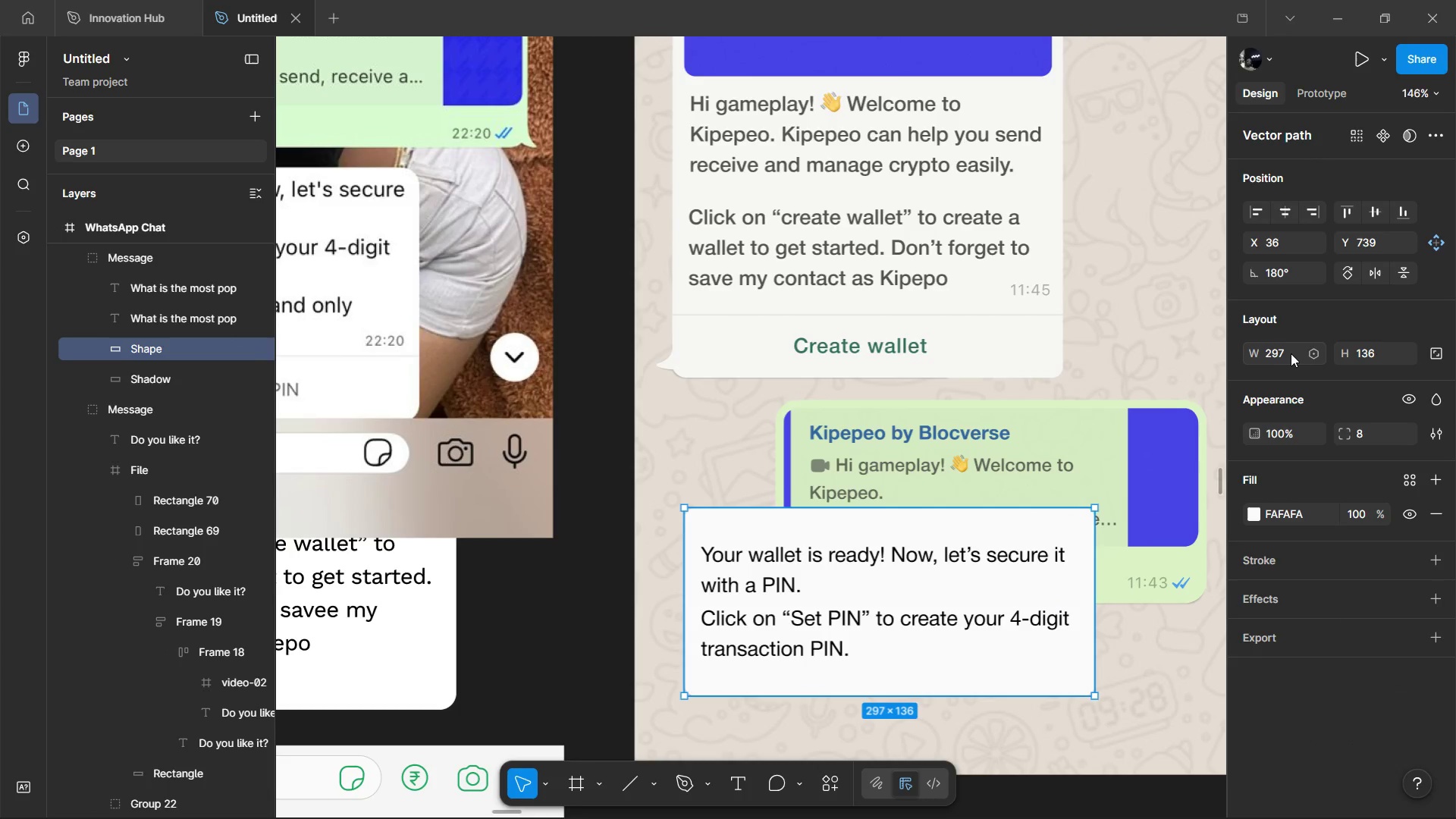 
hold_key(key=ControlLeft, duration=1.2)
 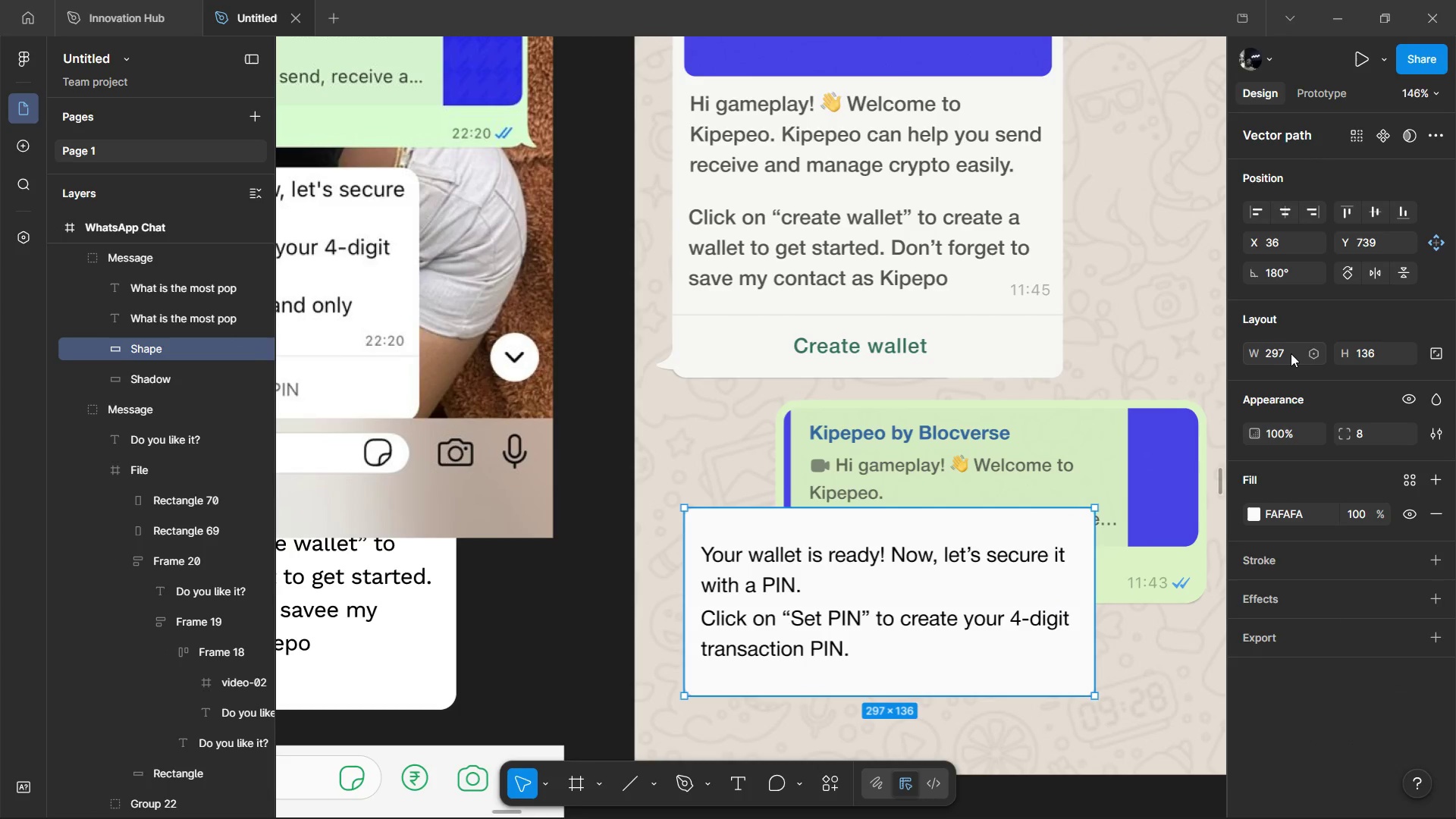 
left_click([1291, 346])
 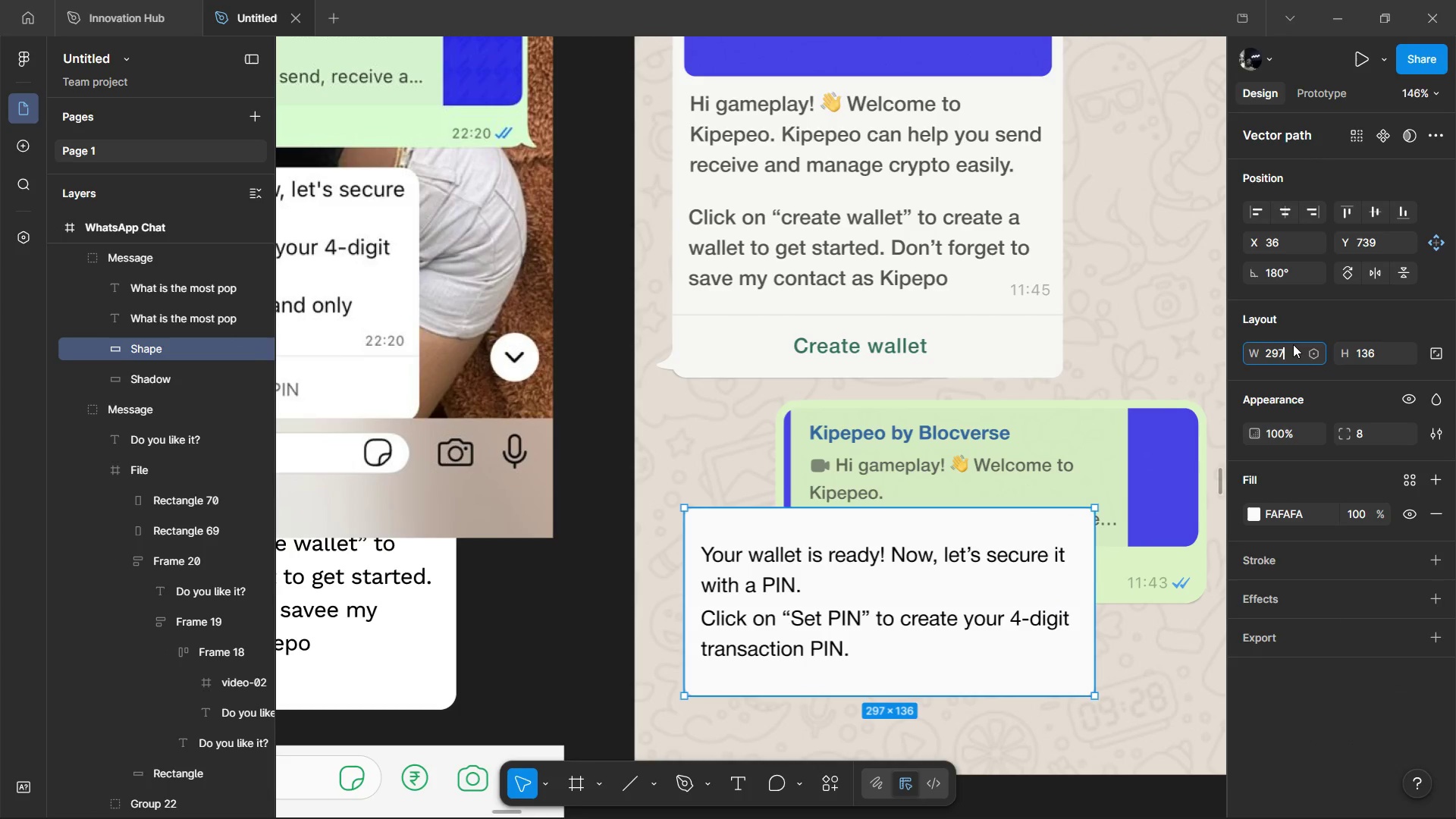 
key(ArrowRight)
 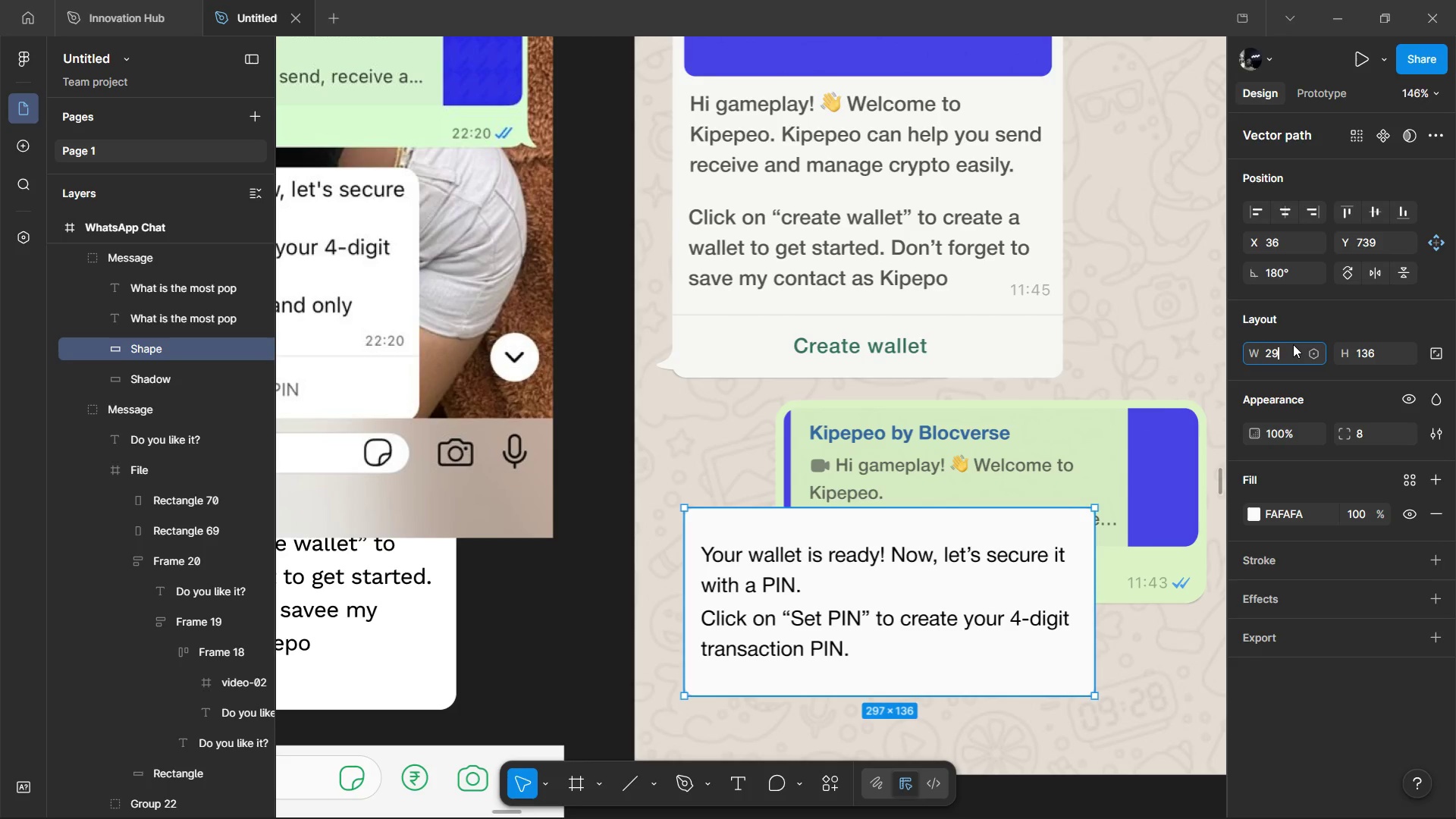 
key(Backspace)
 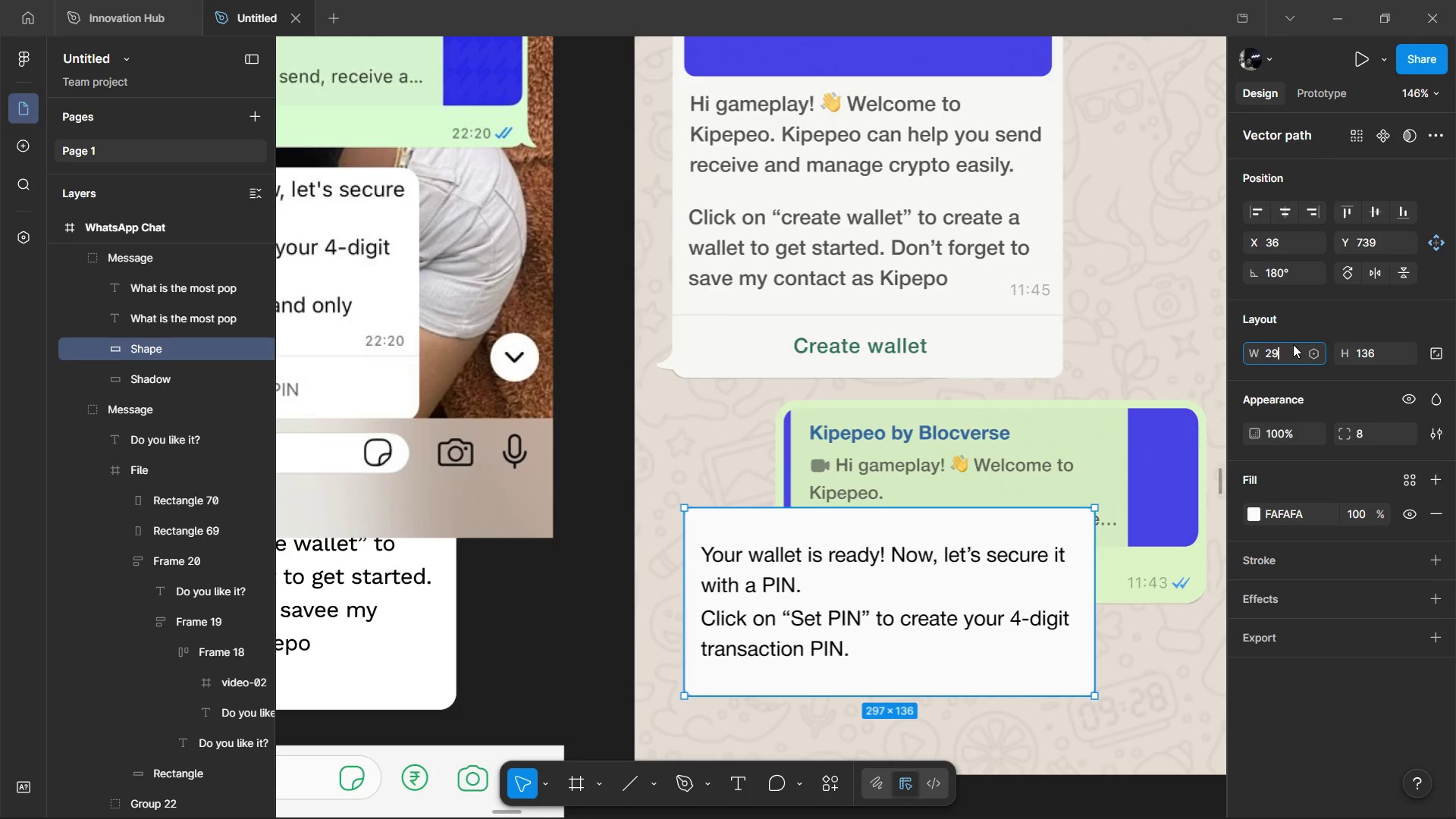 
key(6)
 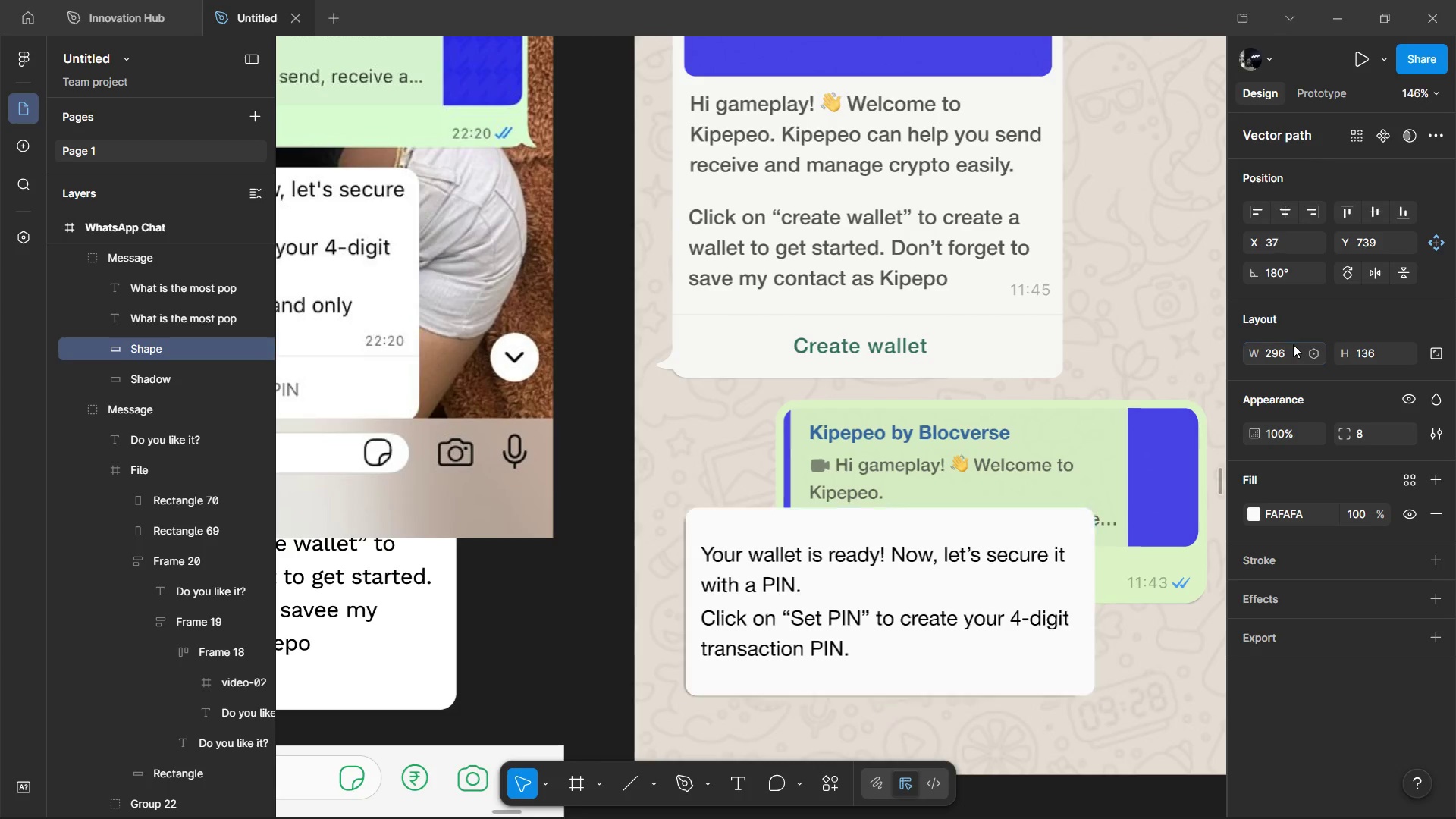 
key(Enter)
 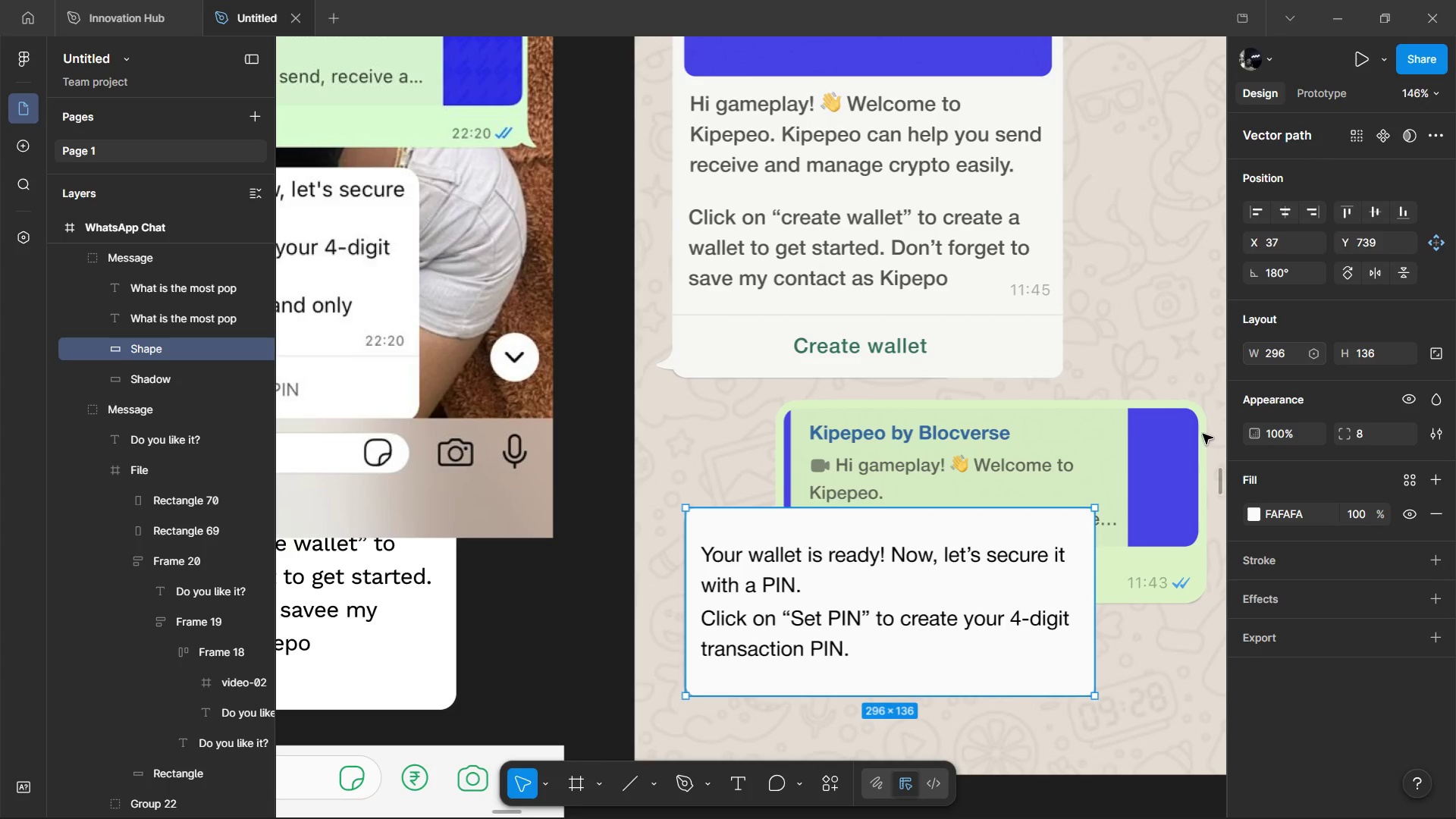 
hold_key(key=AltLeft, duration=1.45)
 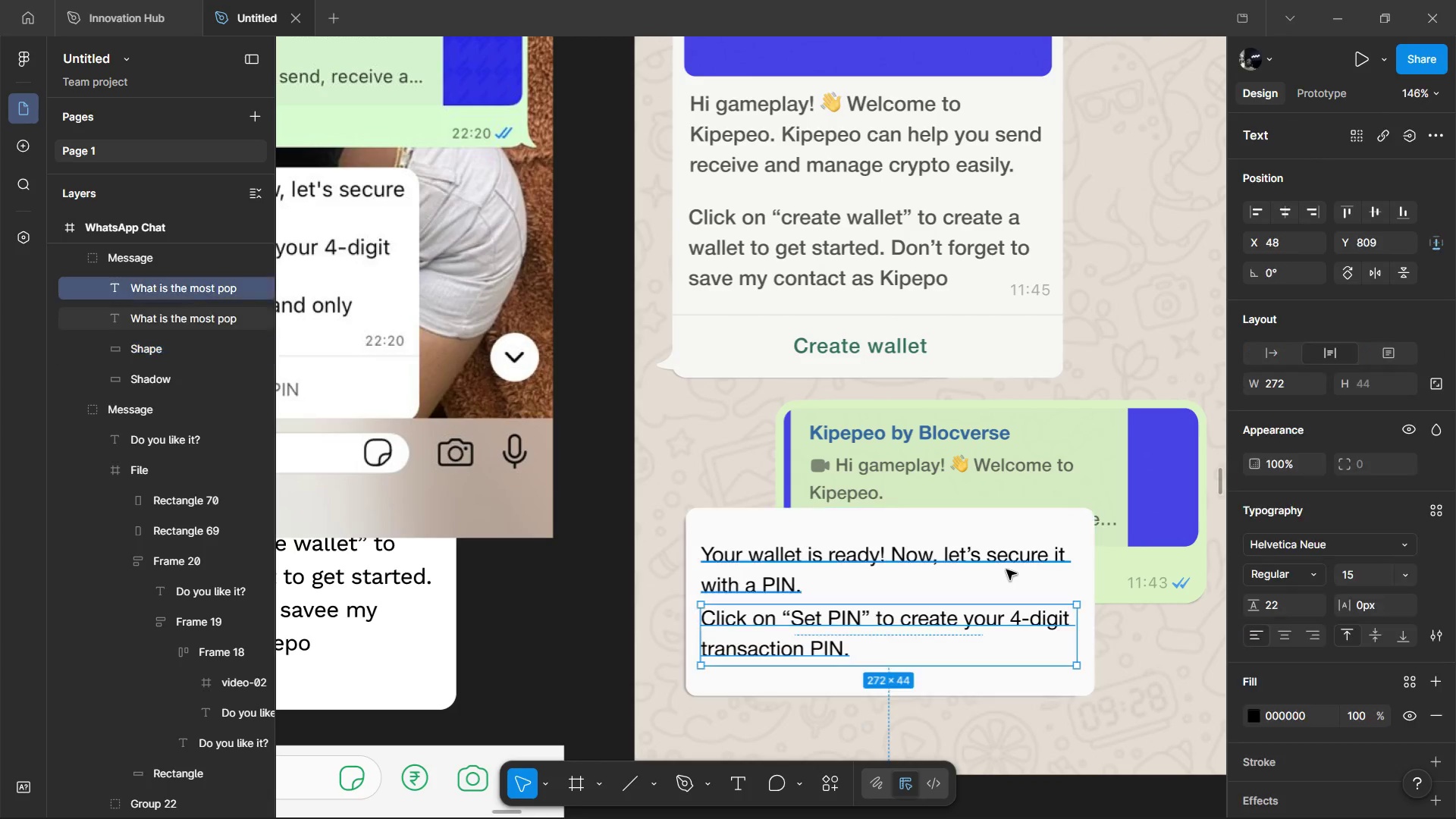 
hold_key(key=ControlLeft, duration=1.08)
 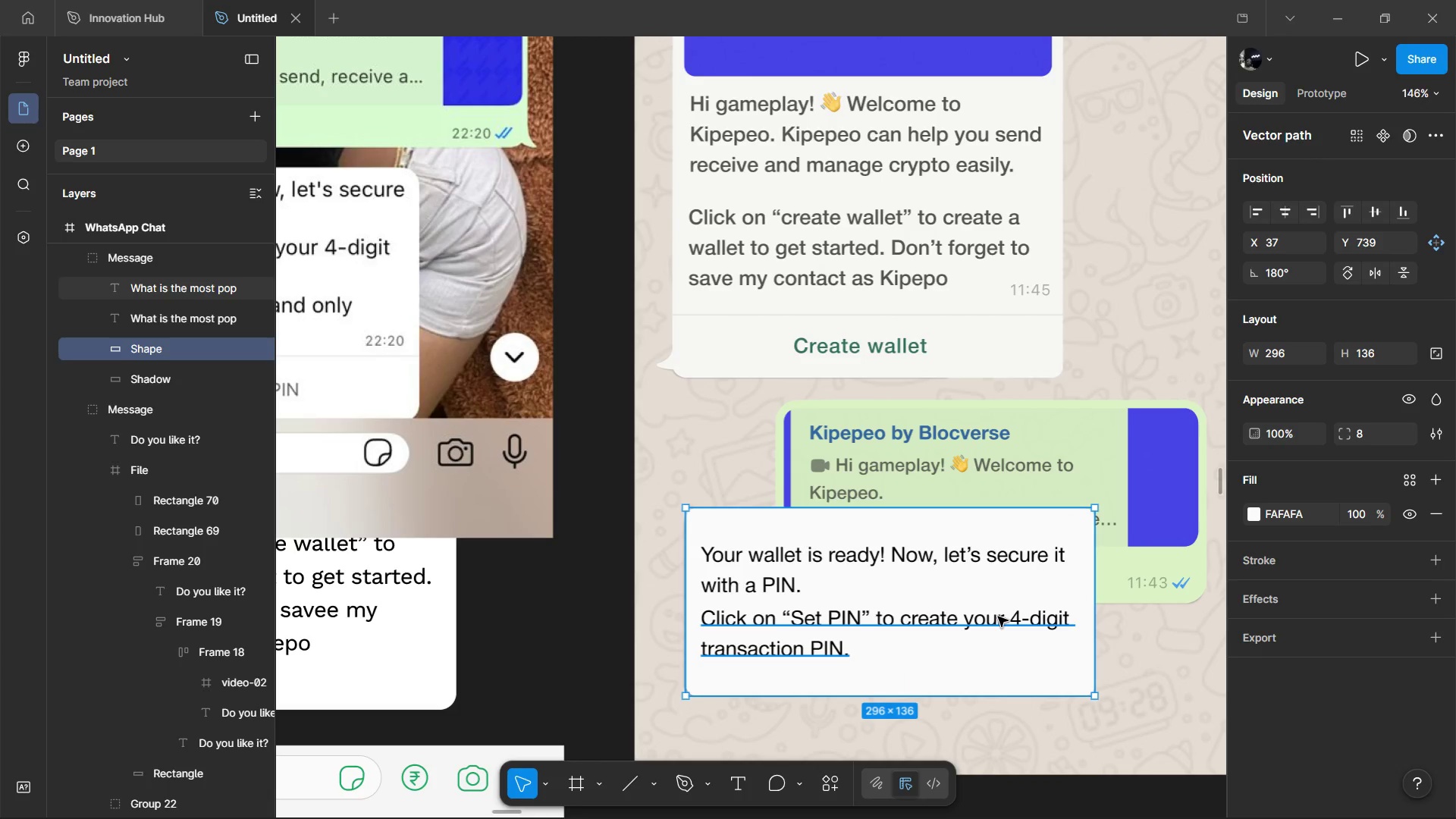 
left_click([998, 617])
 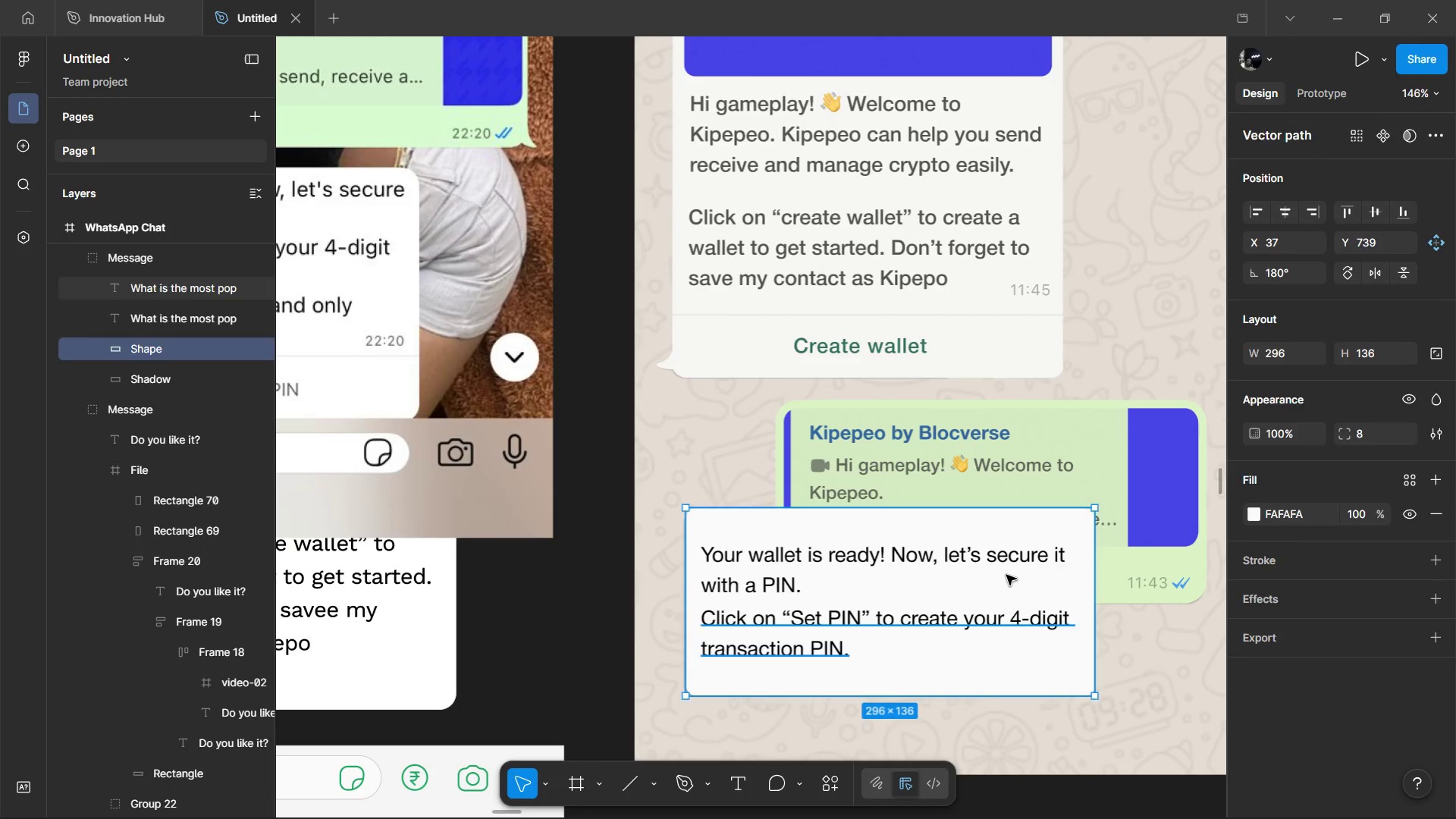 
hold_key(key=ShiftLeft, duration=0.56)
left_click([1006, 569])
 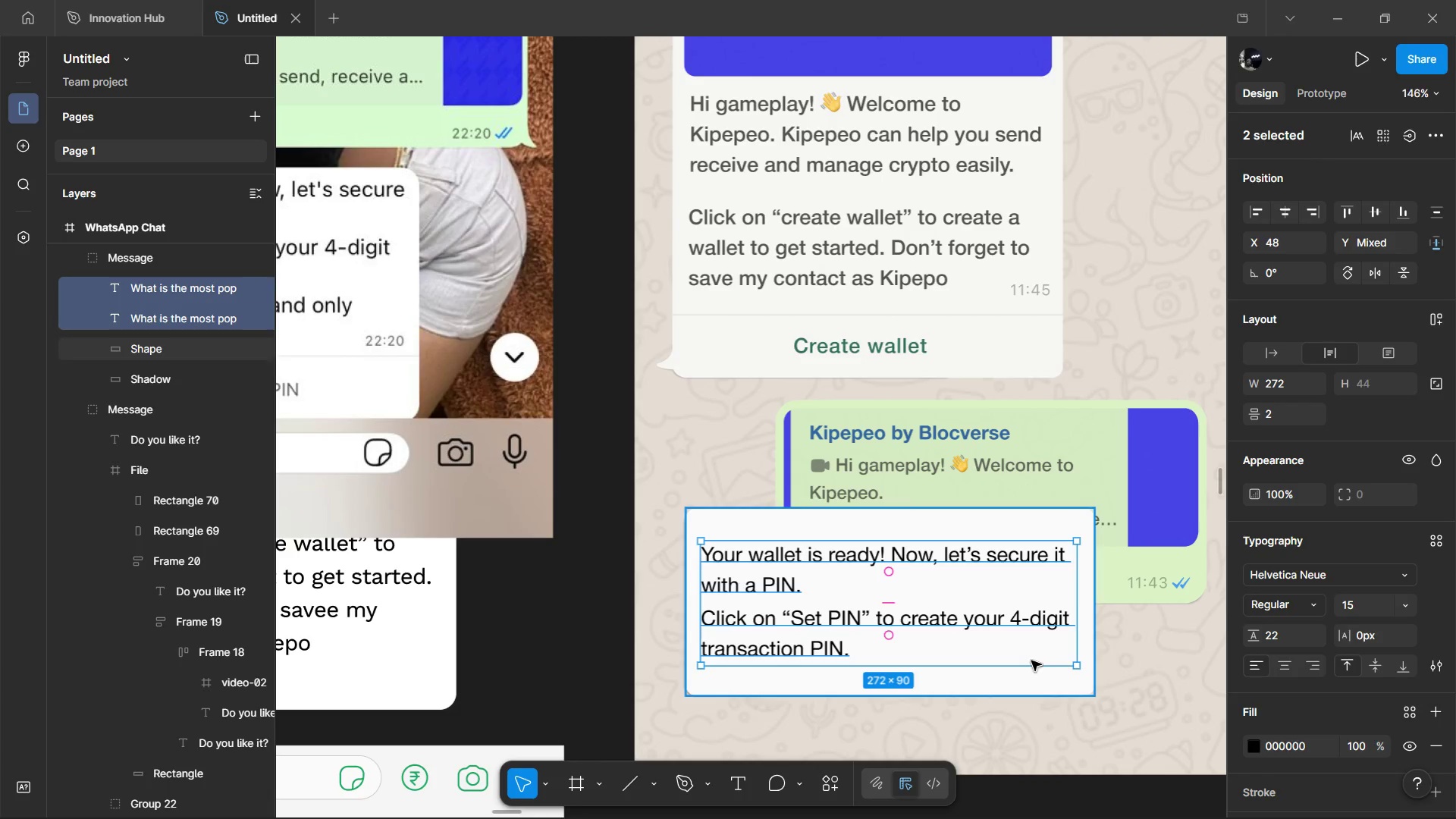 
hold_key(key=AltLeft, duration=0.64)
 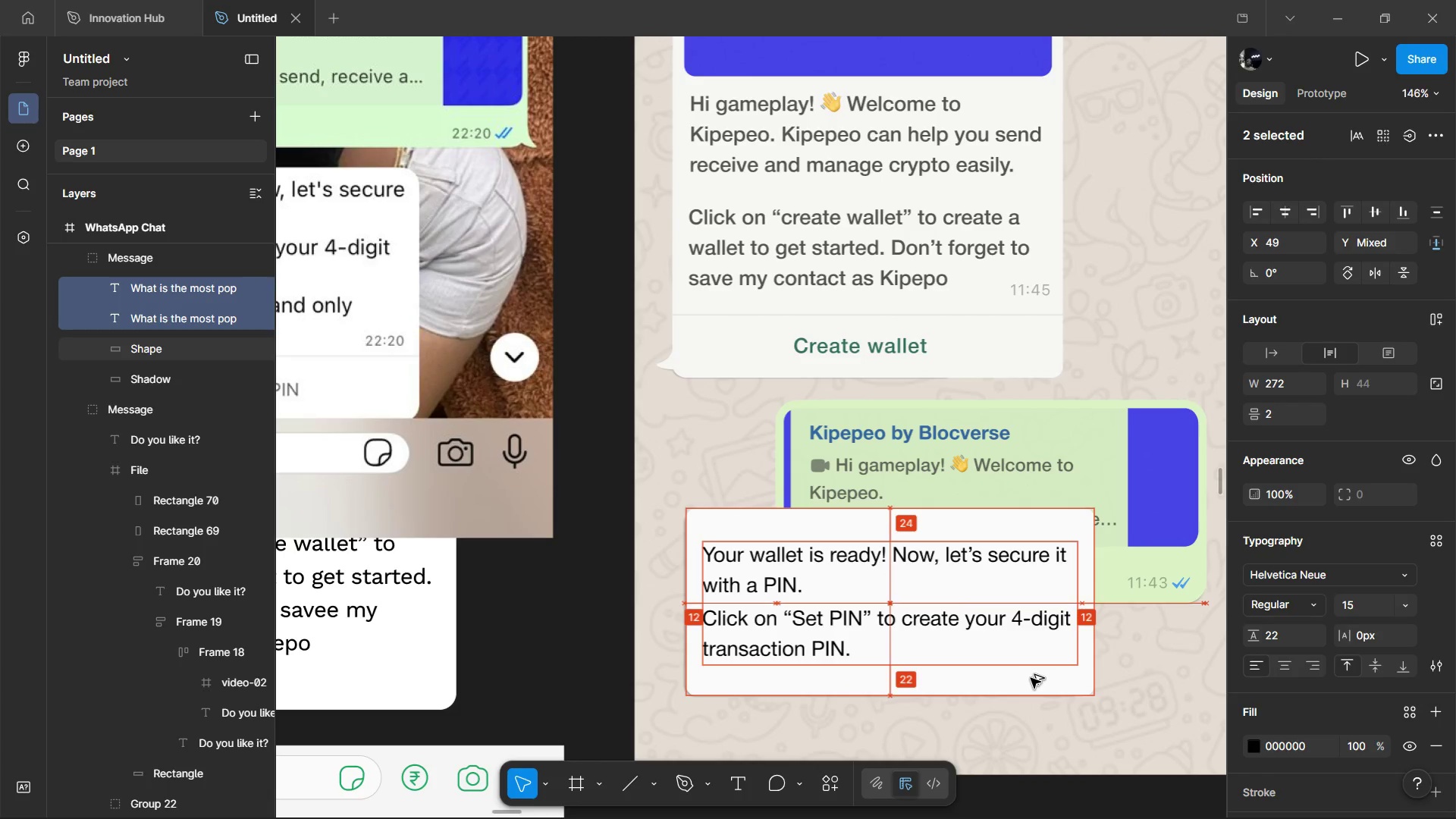 
hold_key(key=AltLeft, duration=0.98)
 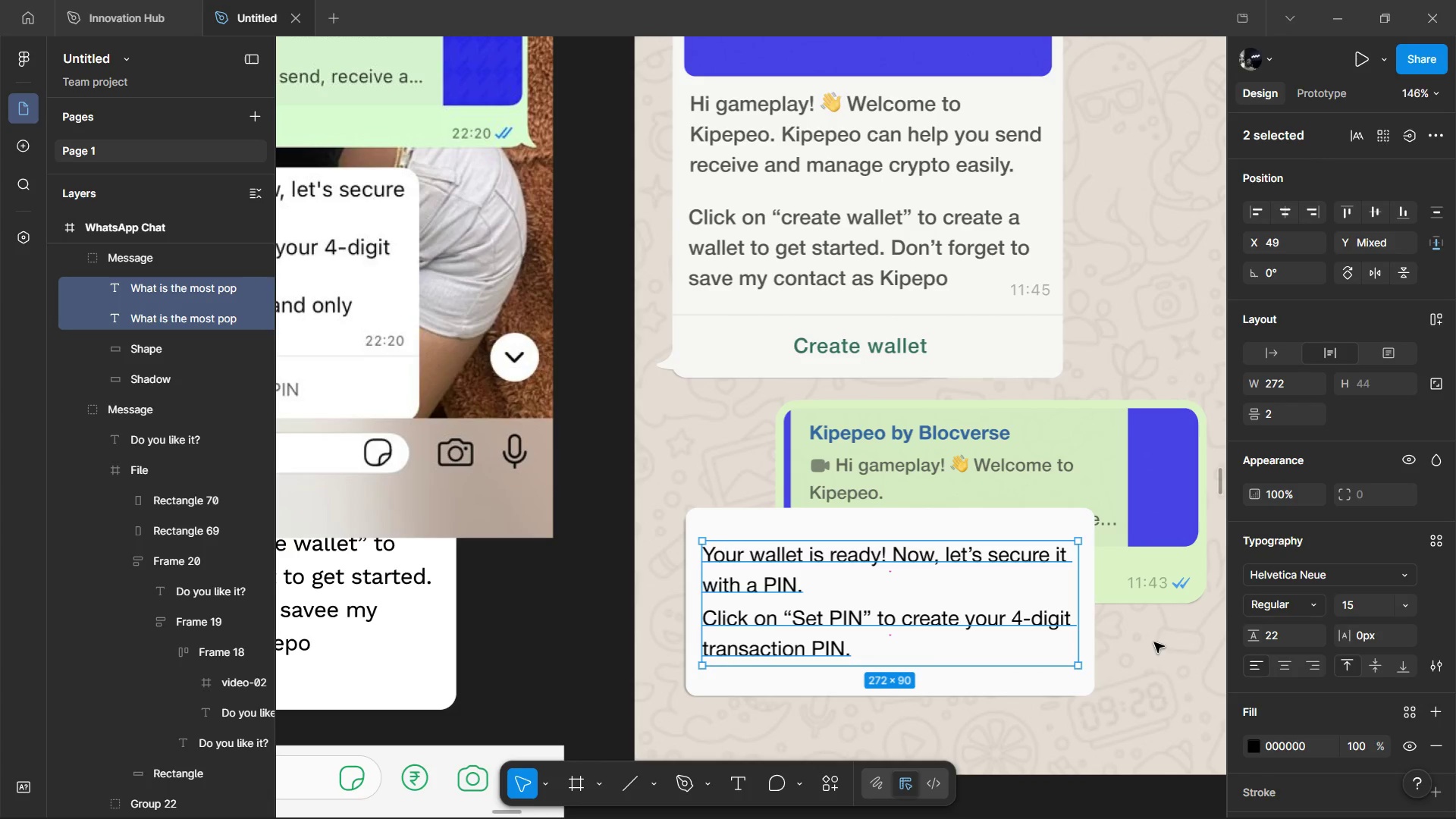 
key(ArrowRight)
 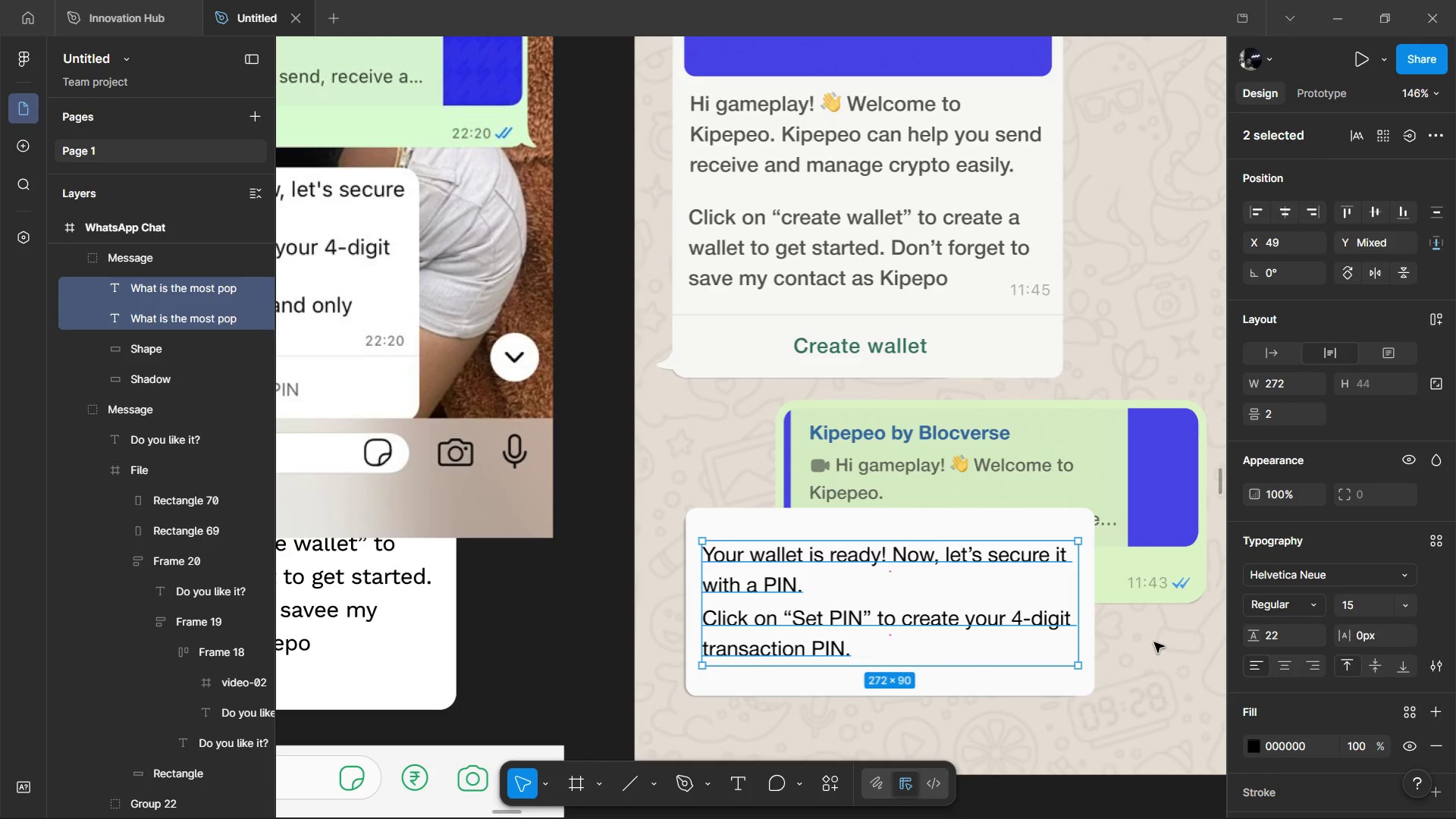 
double_click([1054, 659])
 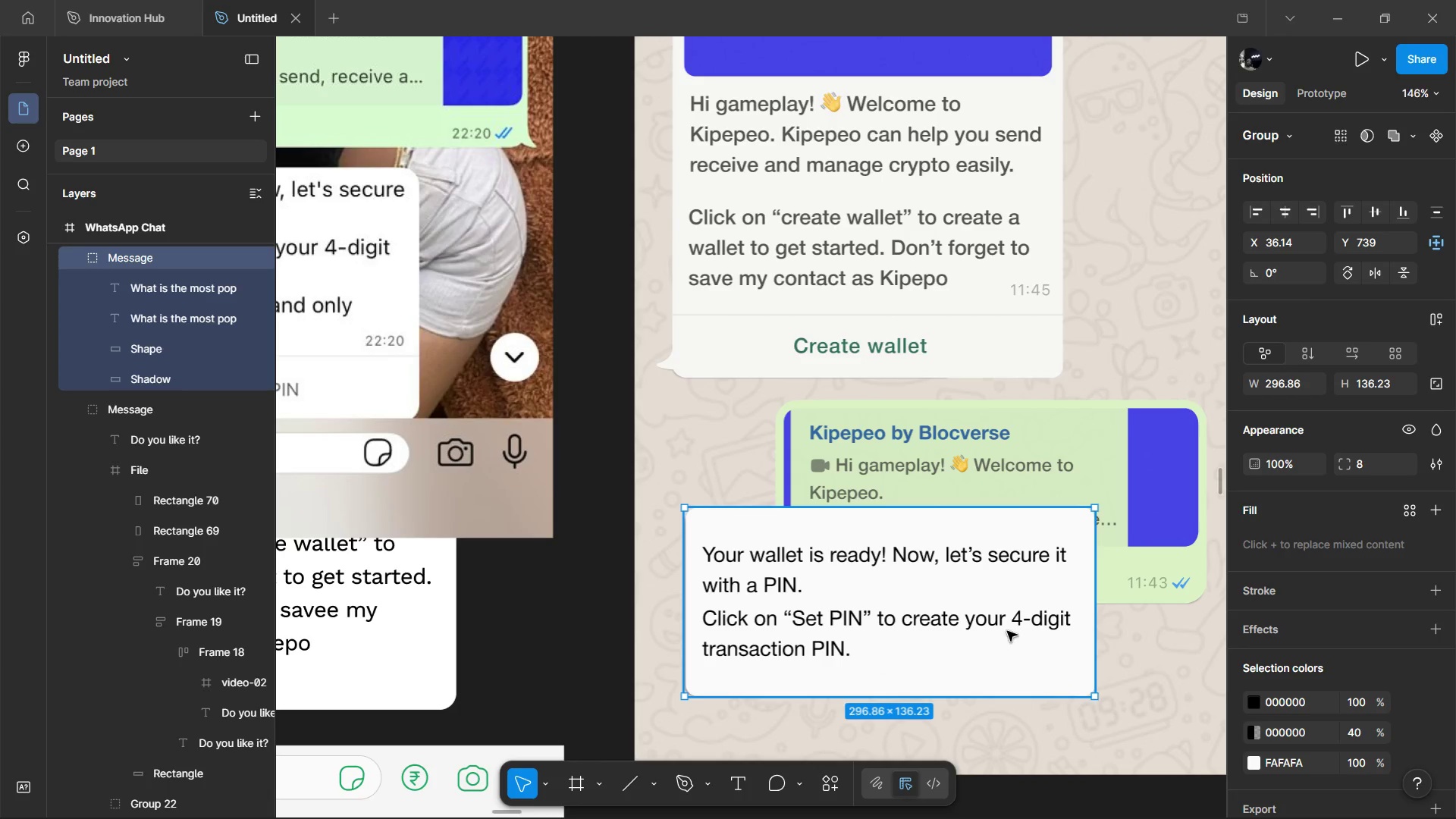 
hold_key(key=ControlLeft, duration=1.49)
 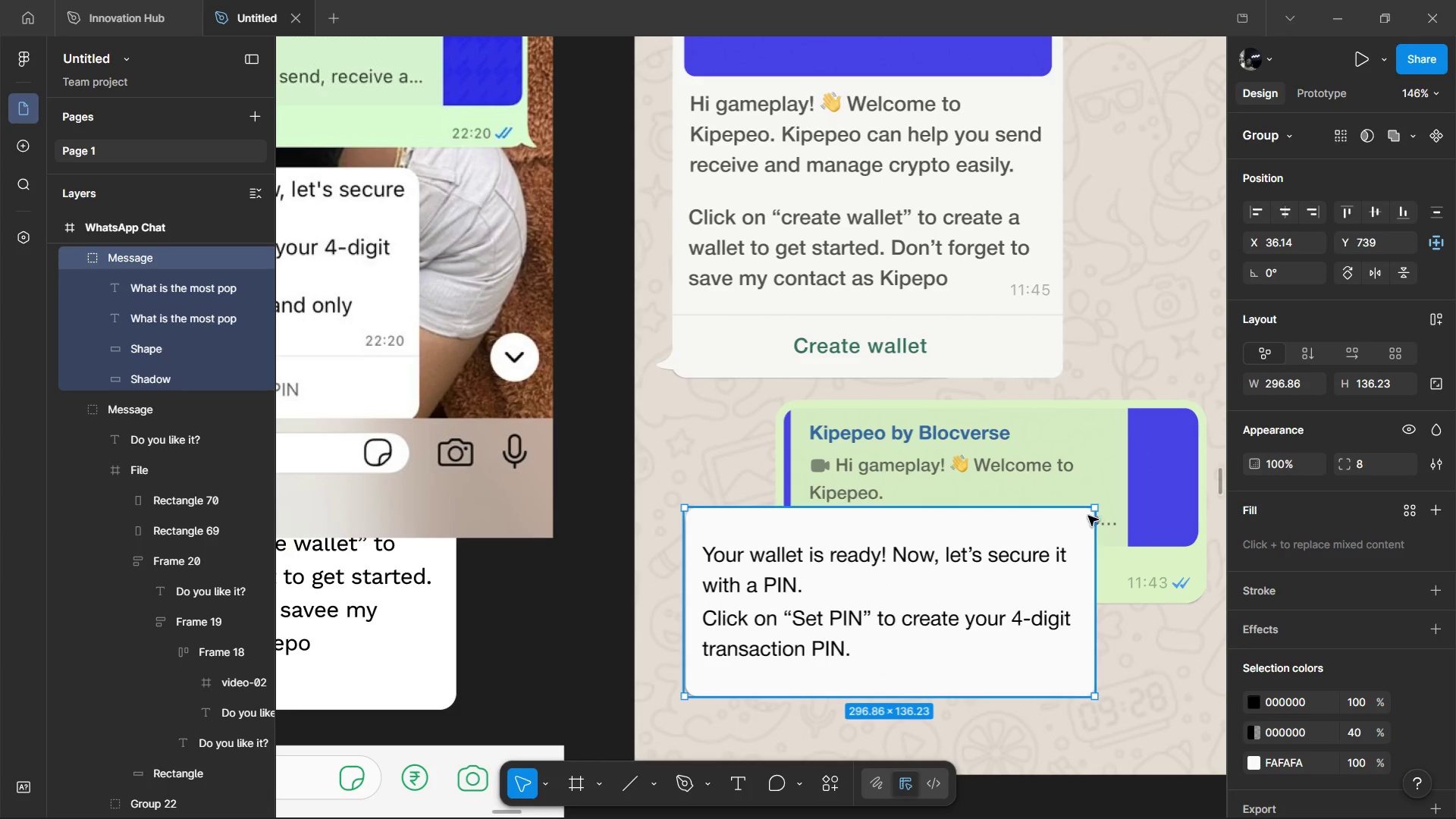 
hold_key(key=AltLeft, duration=1.34)
 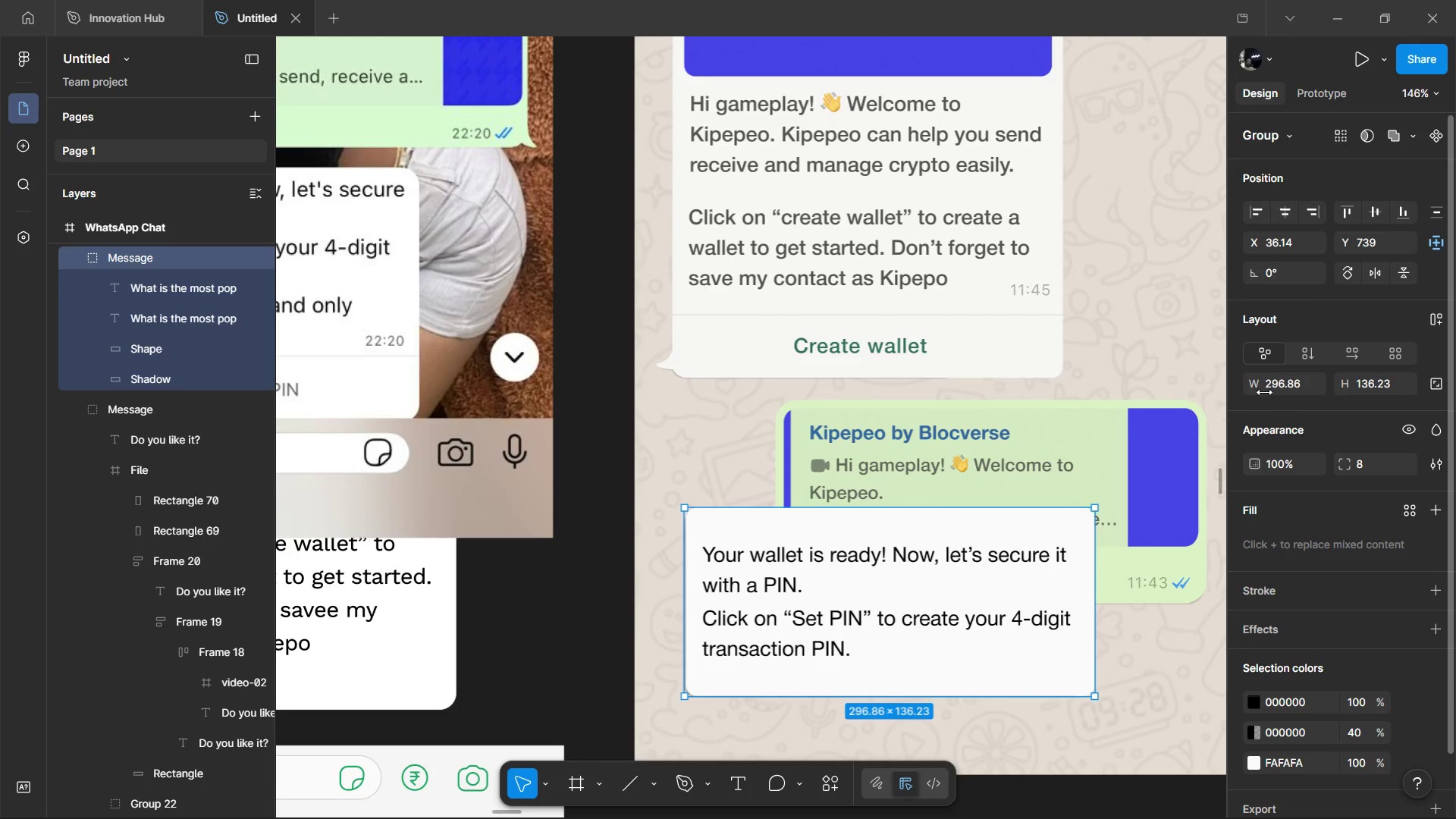 
left_click([1284, 382])
 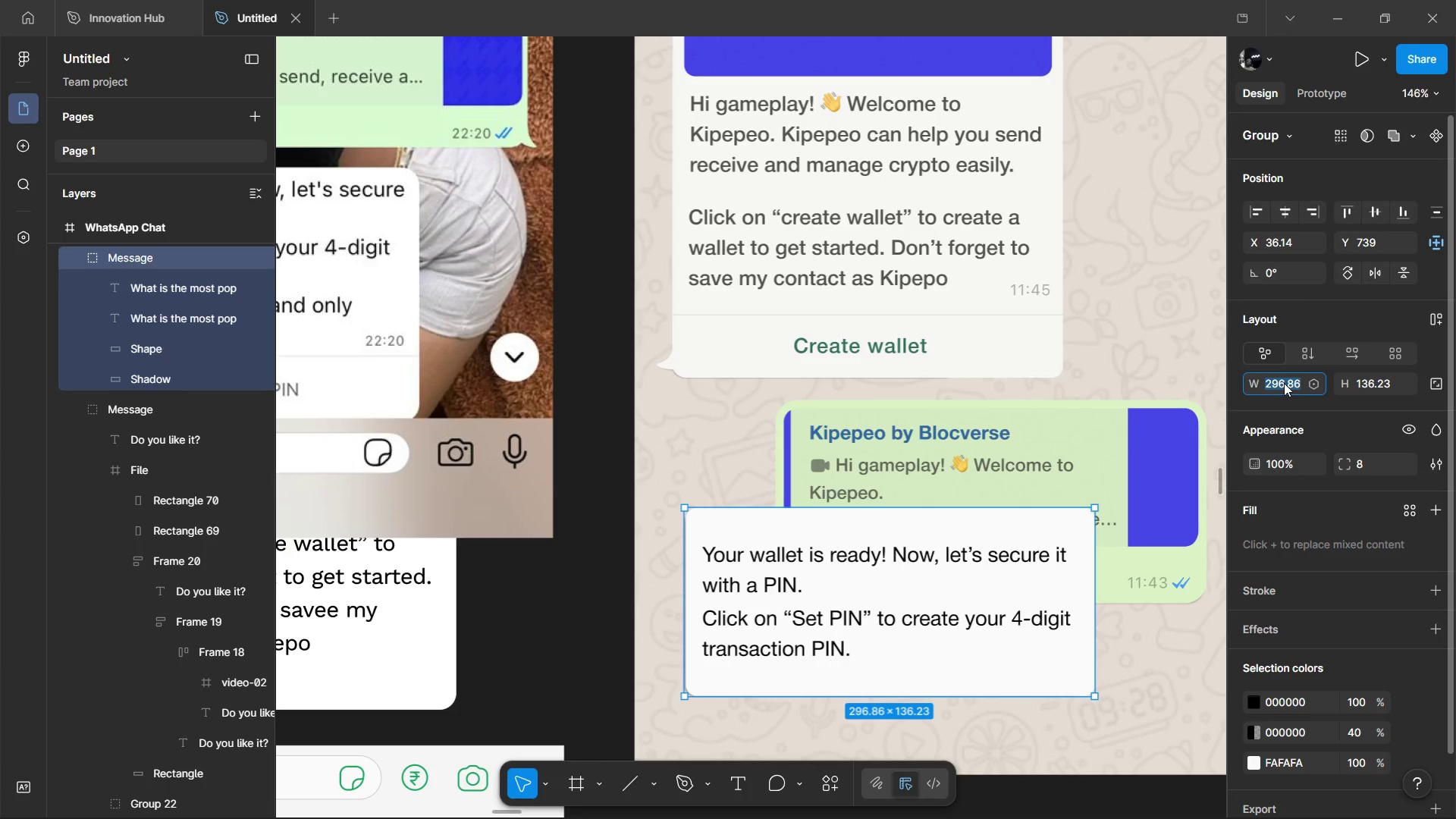 
key(ArrowRight)
 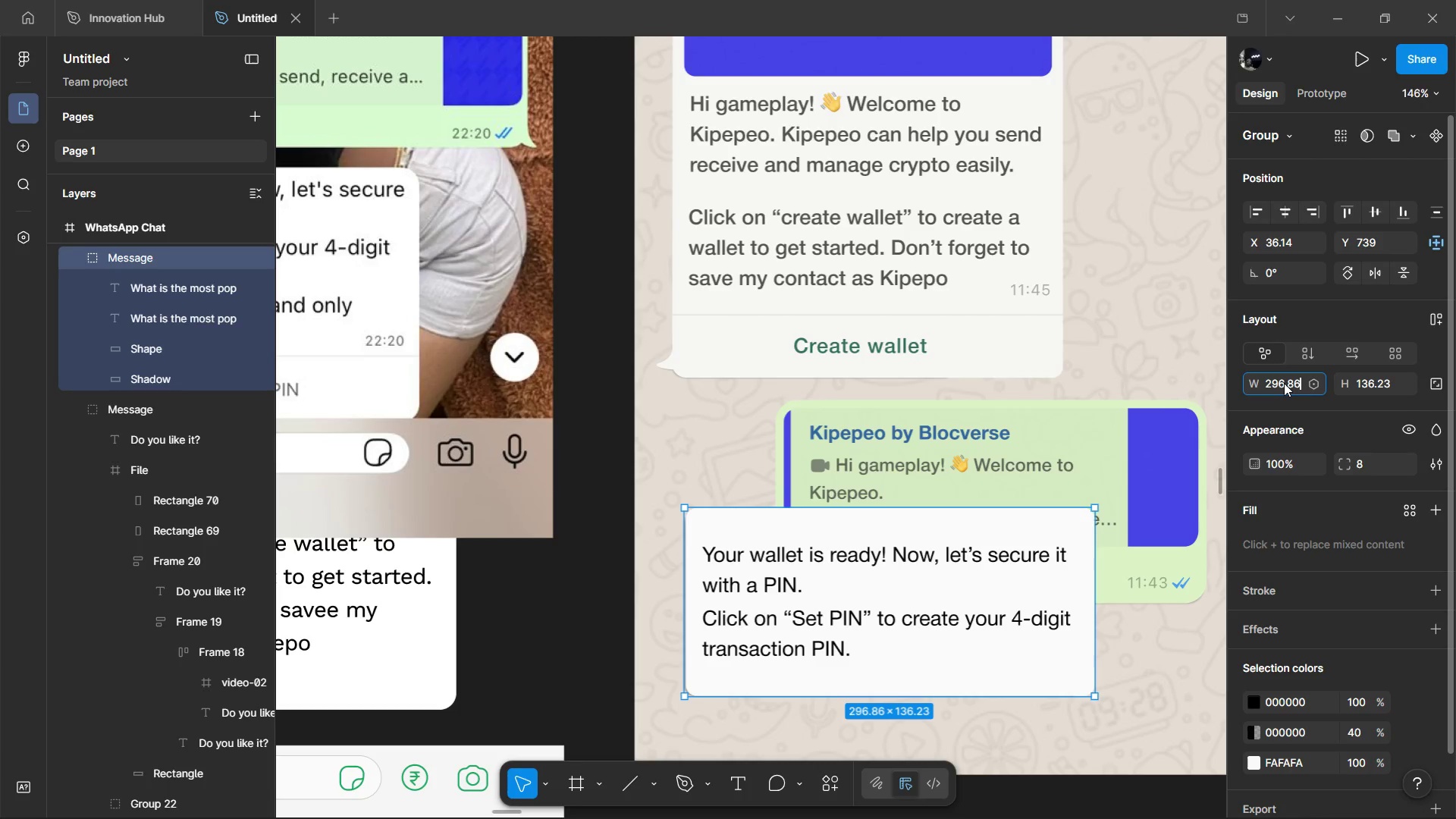 
key(Backspace)
 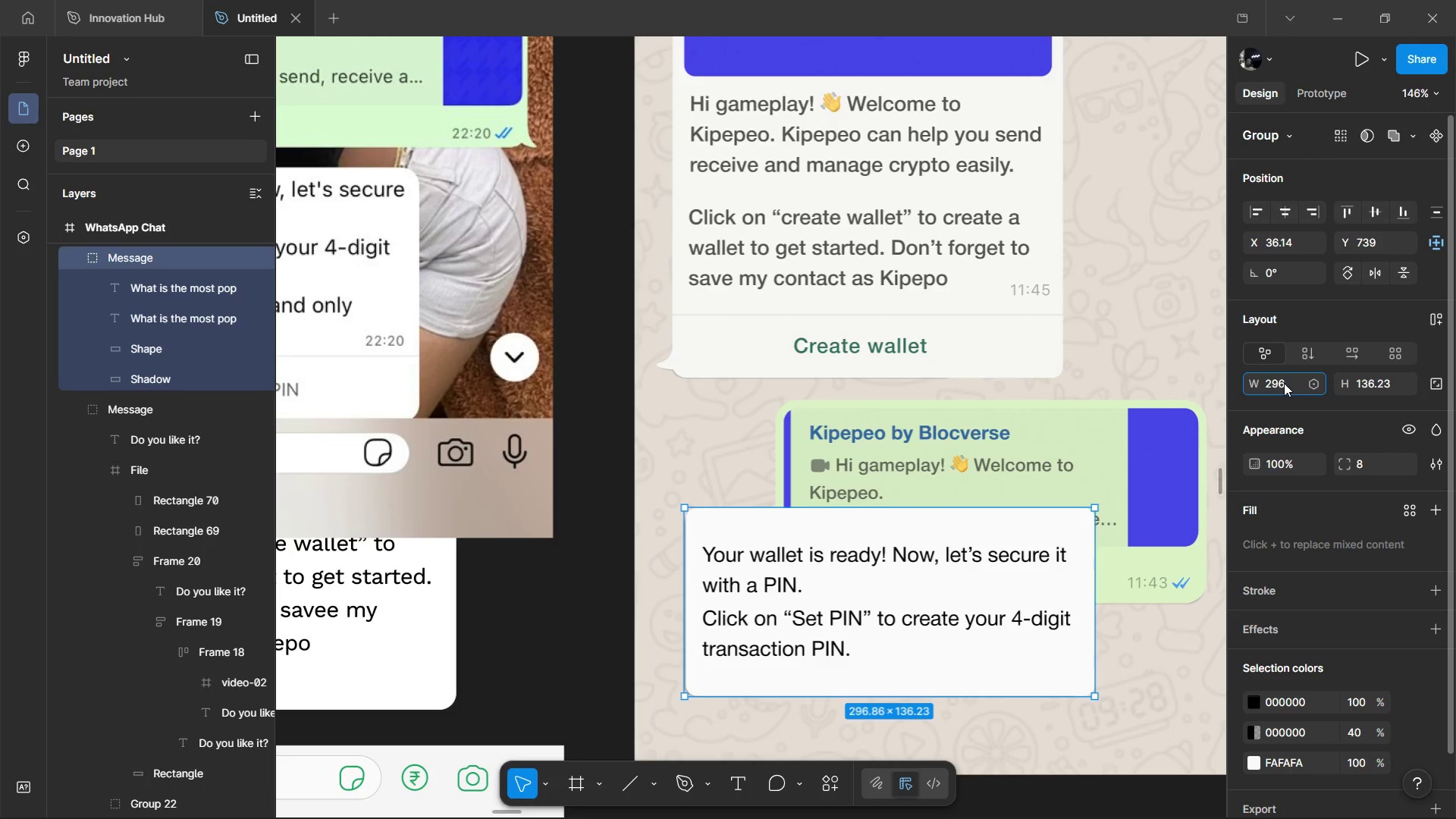 
key(Backspace)
 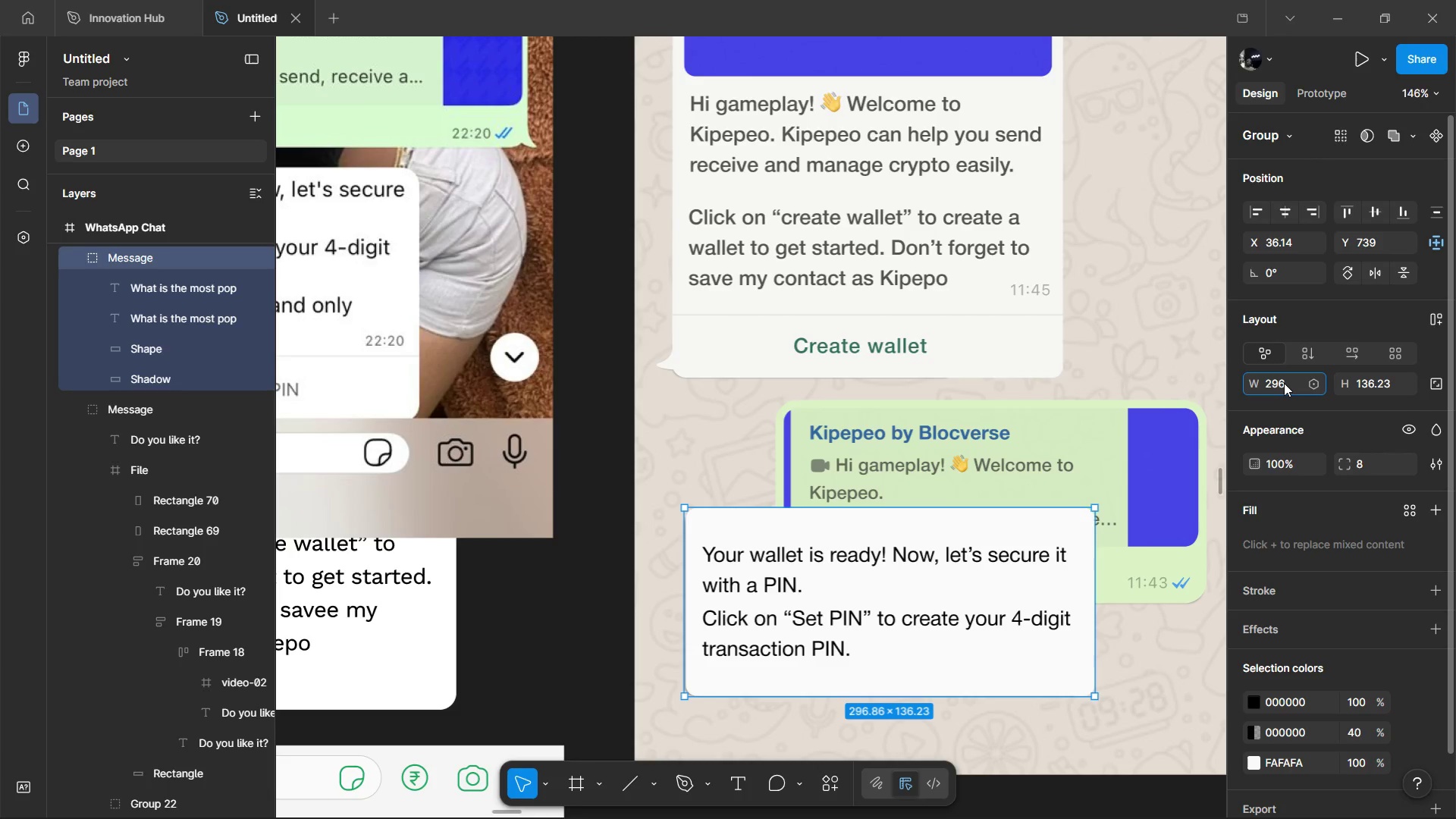 
key(Backspace)
 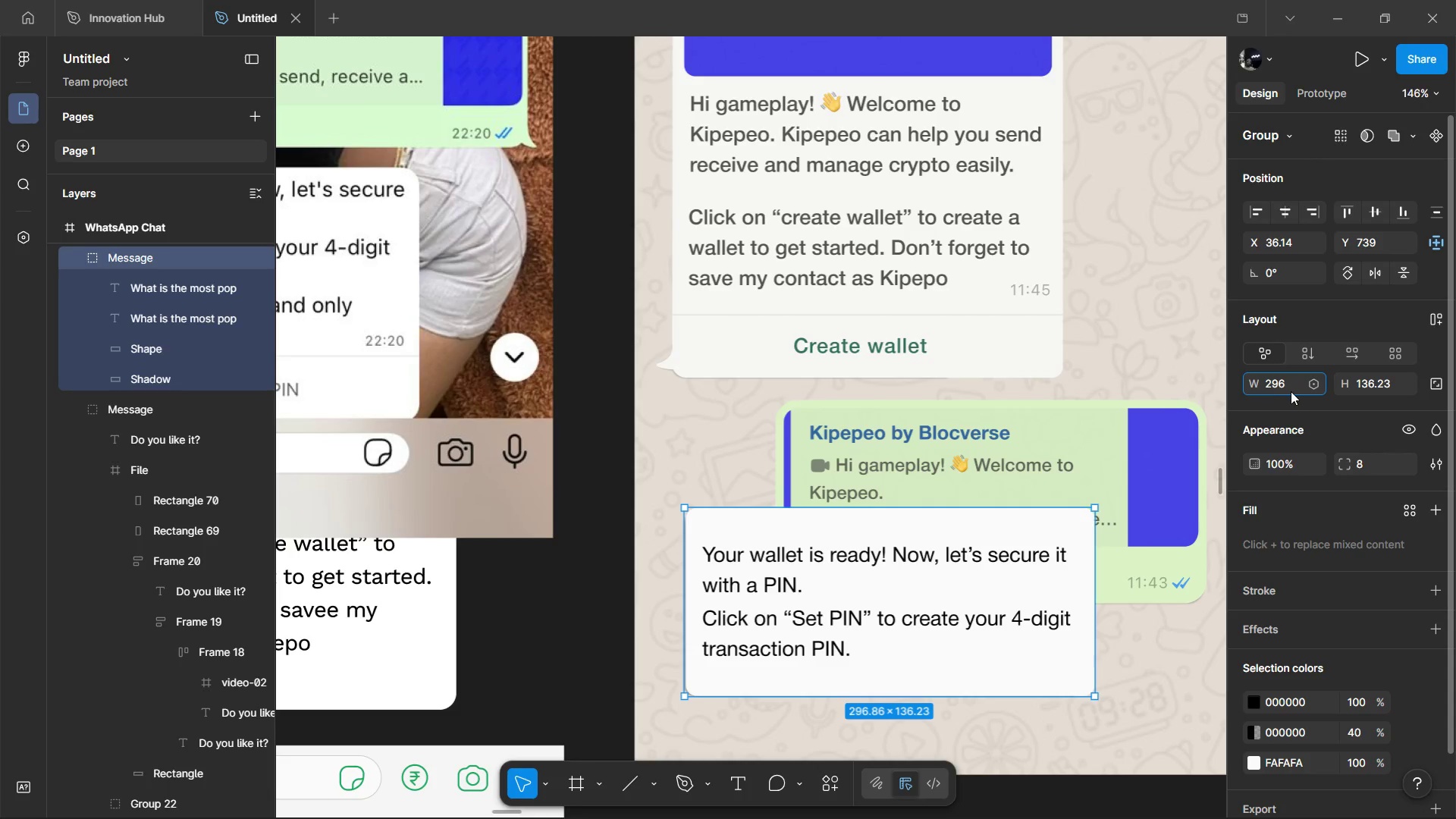 
left_click([1312, 395])
 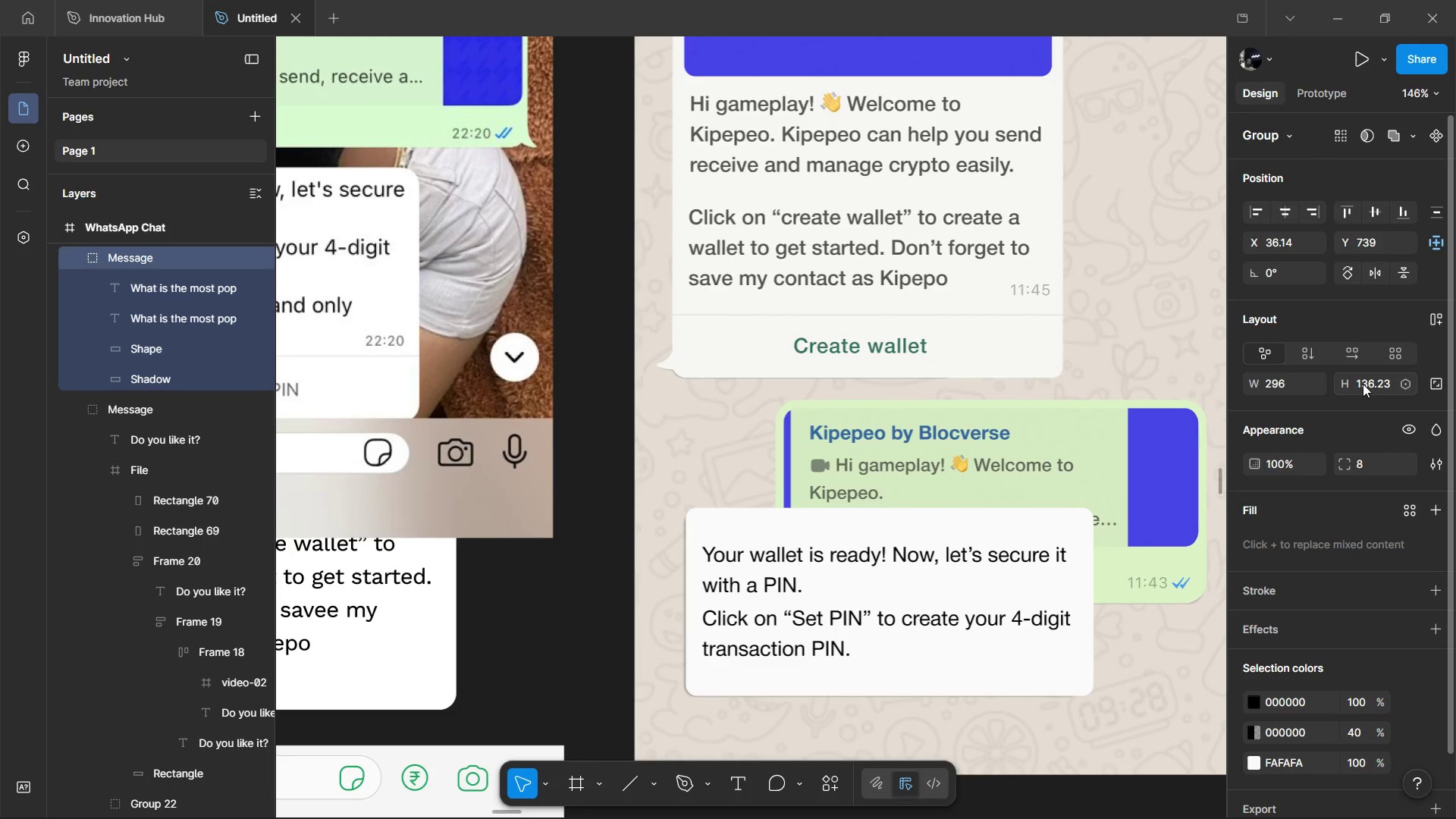 
left_click([1364, 384])
 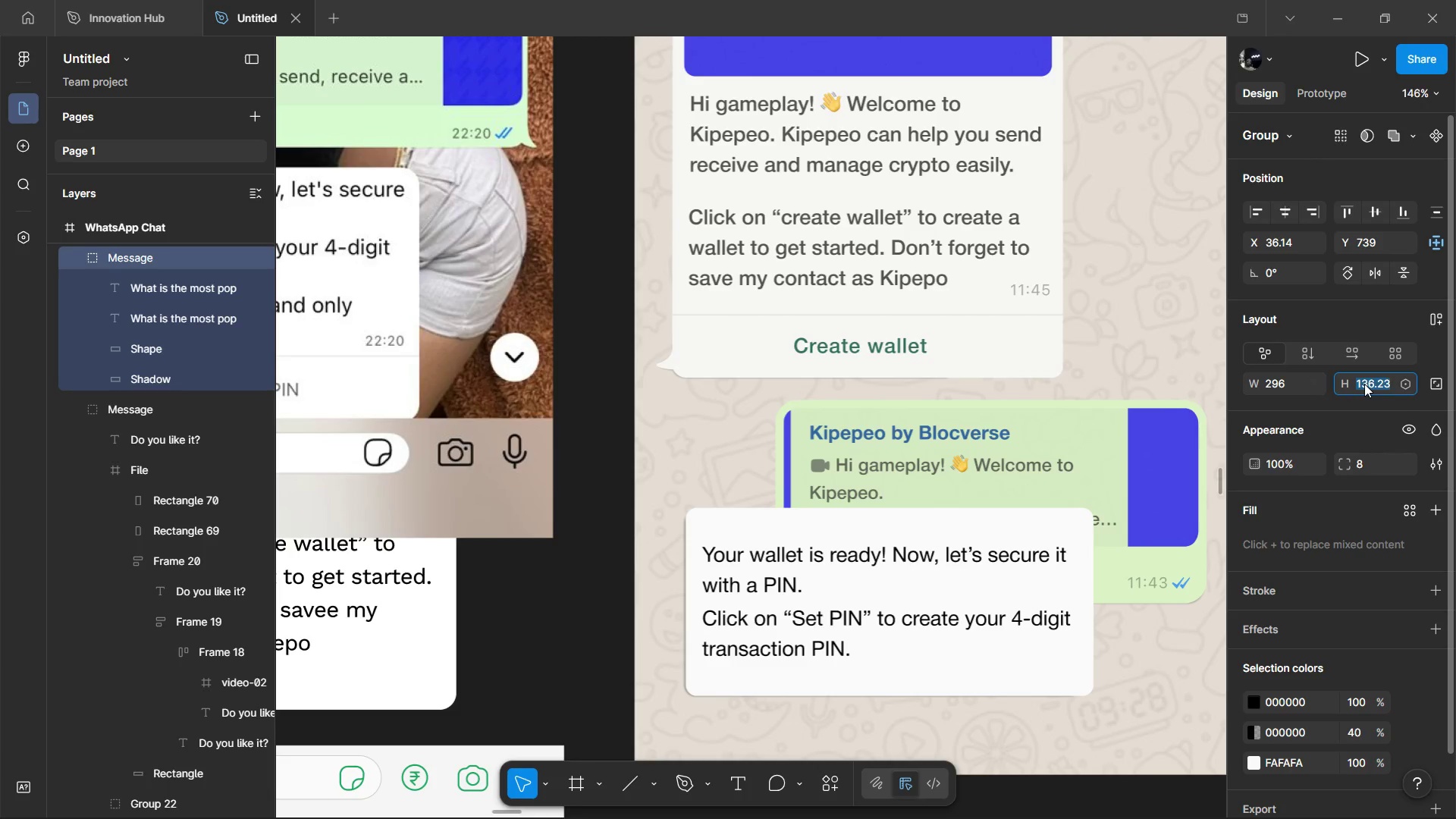 
type(136)
 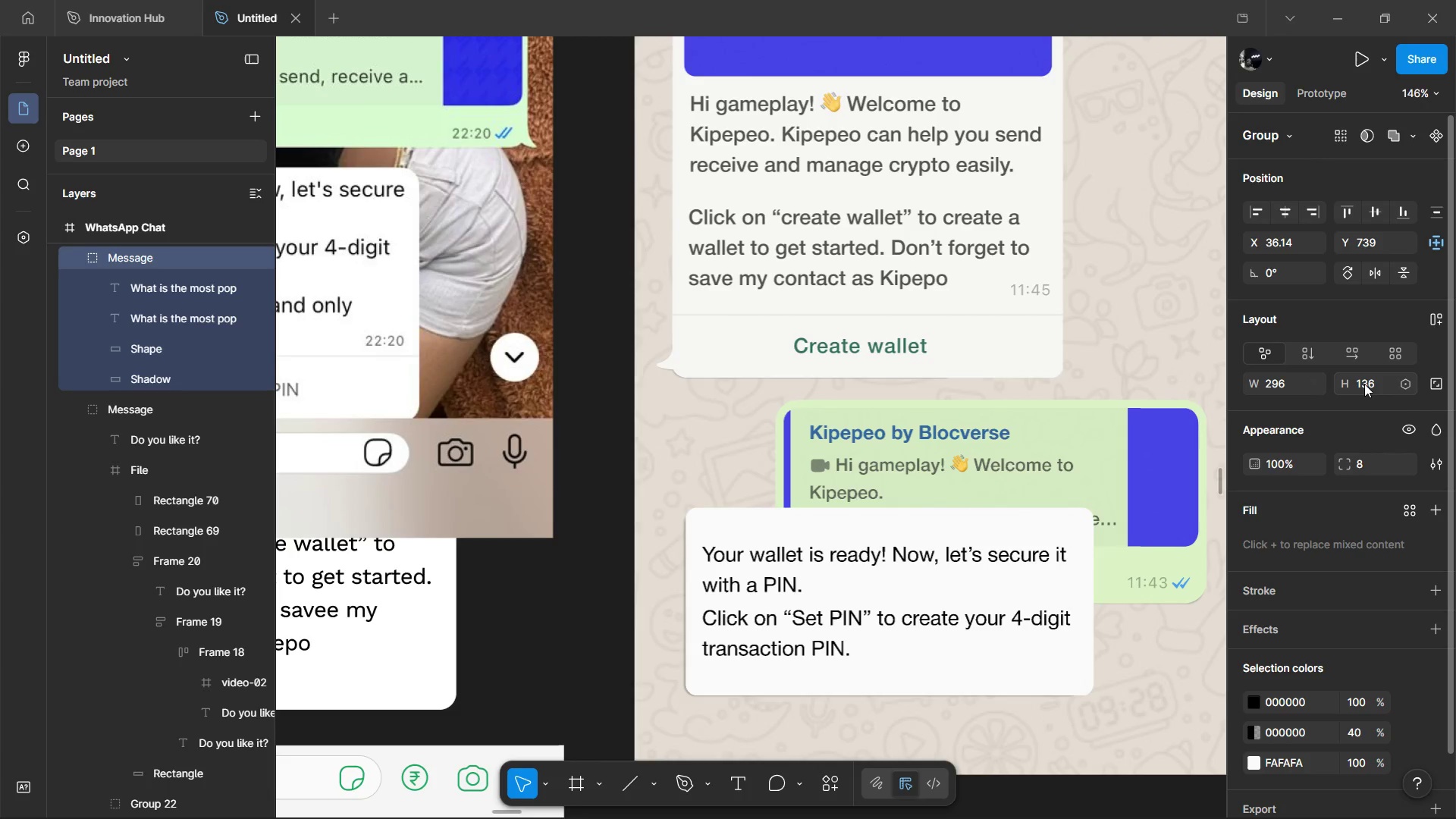 
key(Enter)
 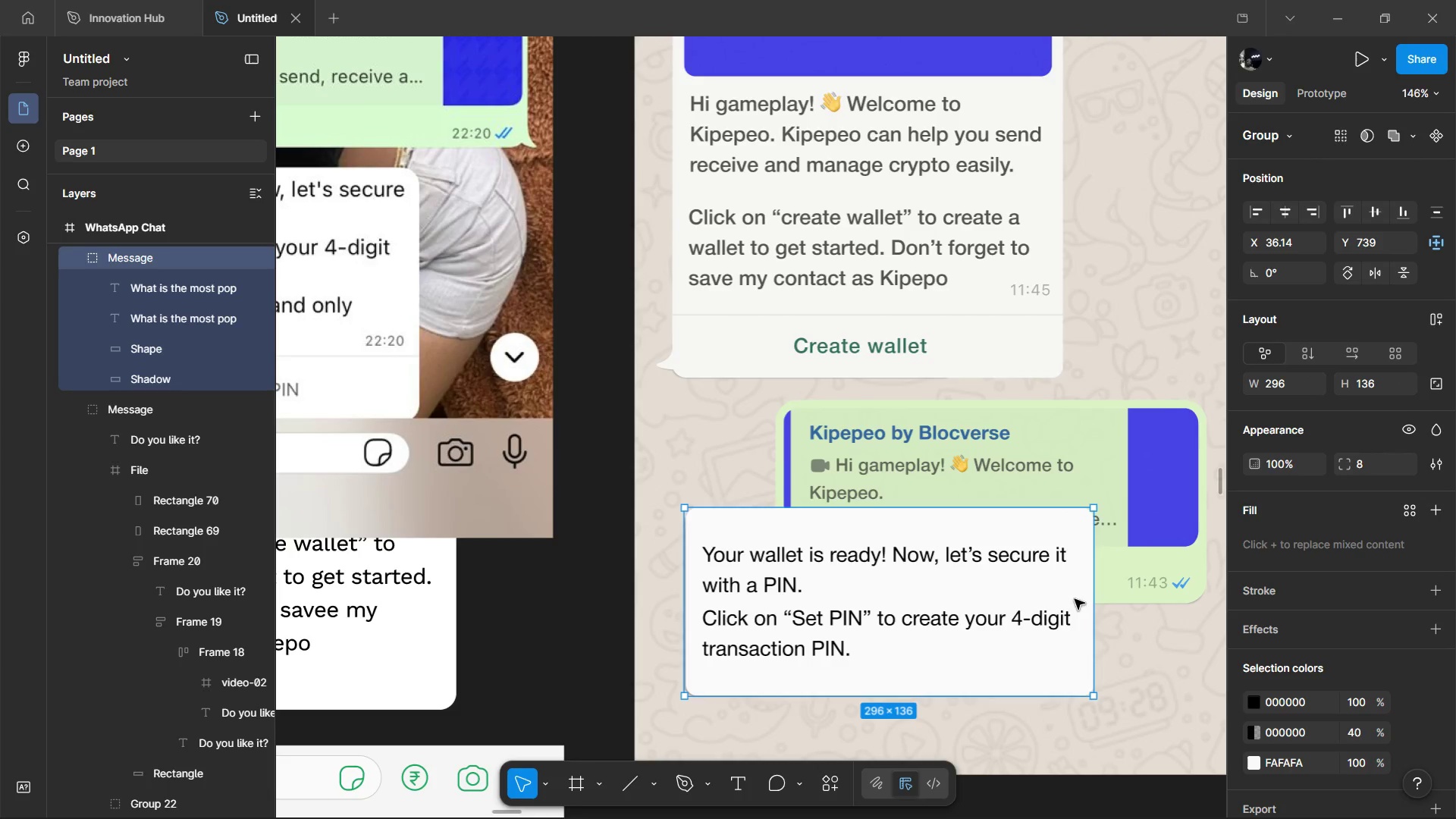 
hold_key(key=AltLeft, duration=1.16)
 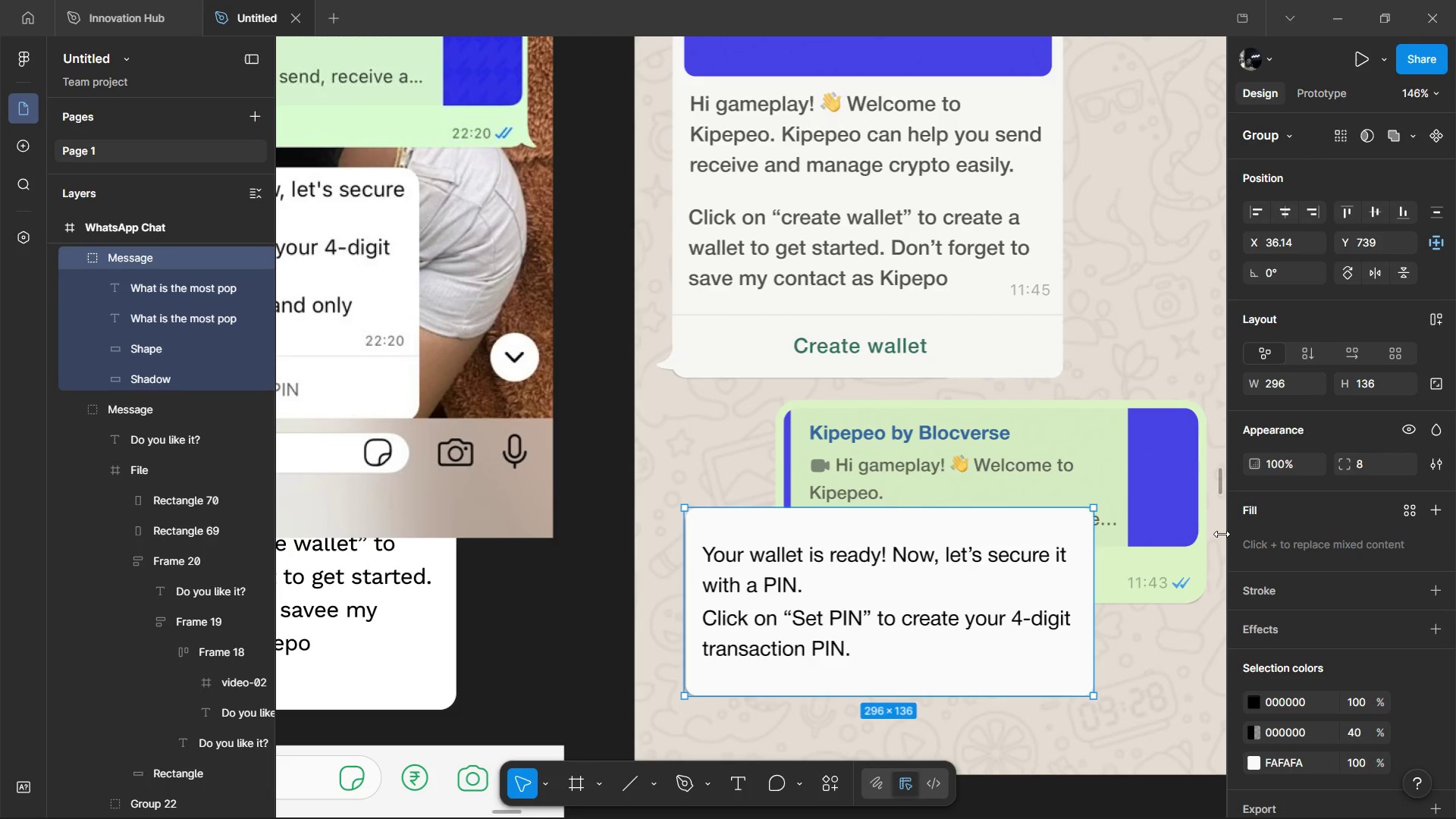 
hold_key(key=ControlLeft, duration=1.02)
 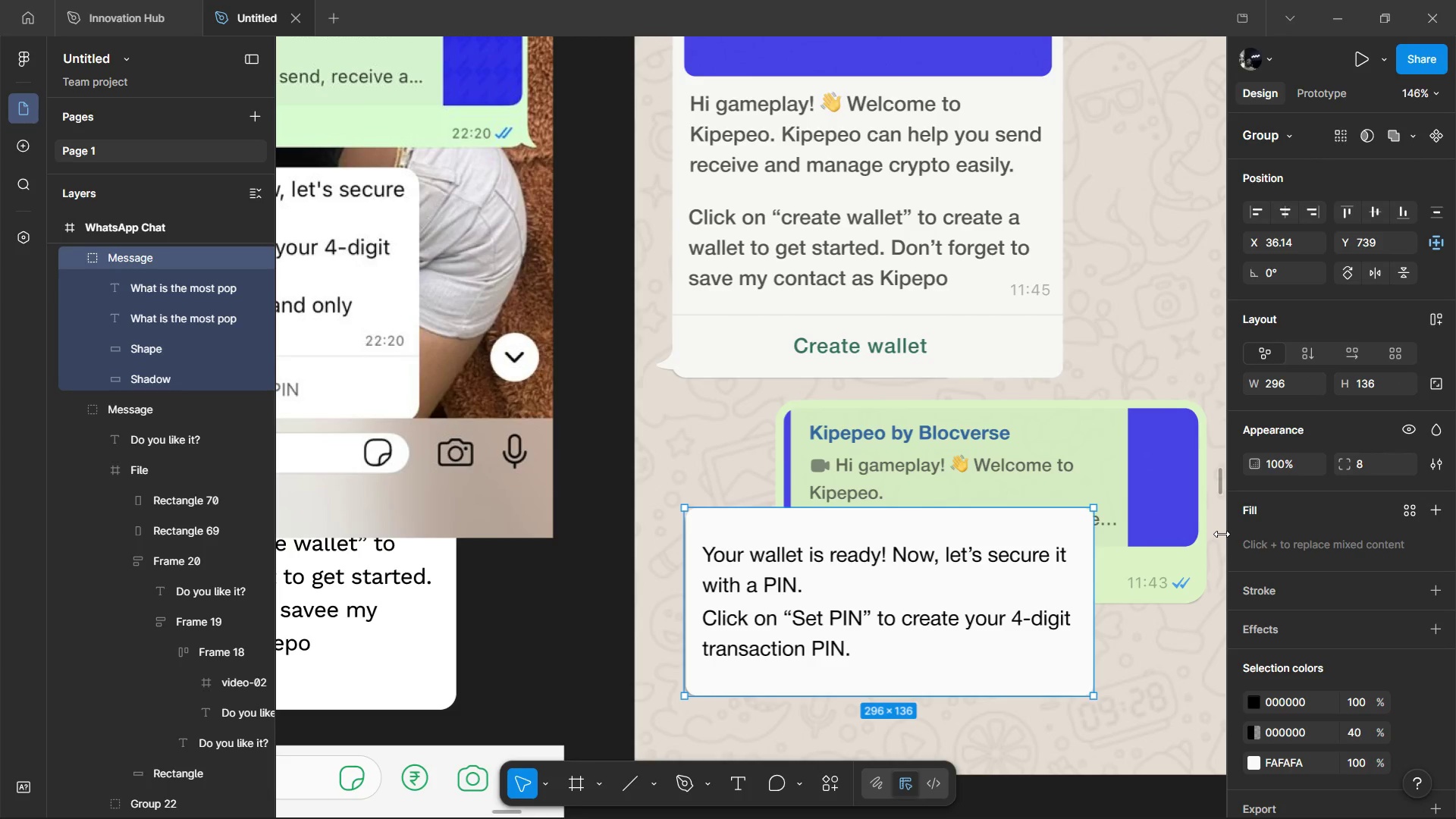 
key(Control+Backspace)
 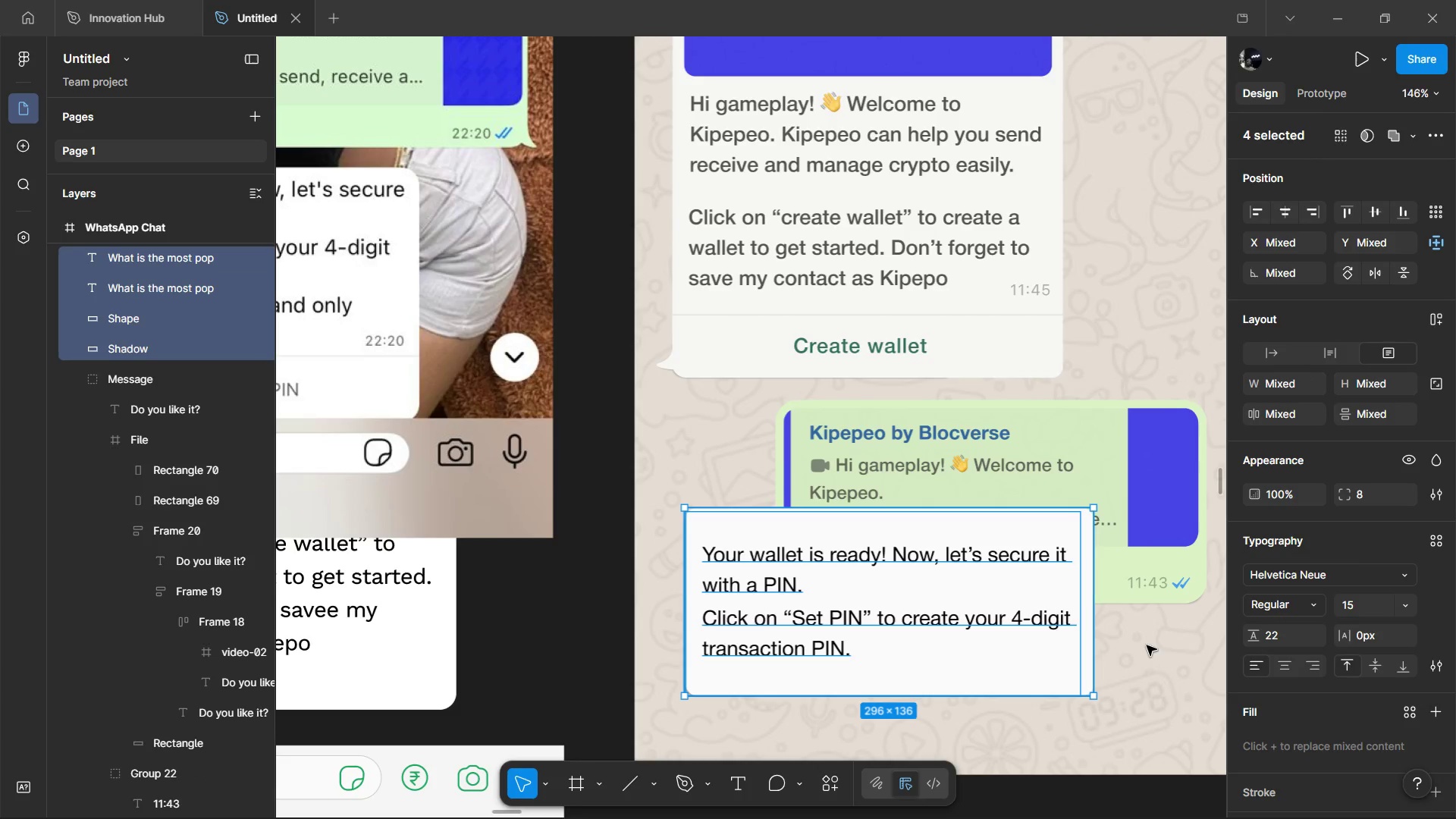 
left_click([1147, 645])
 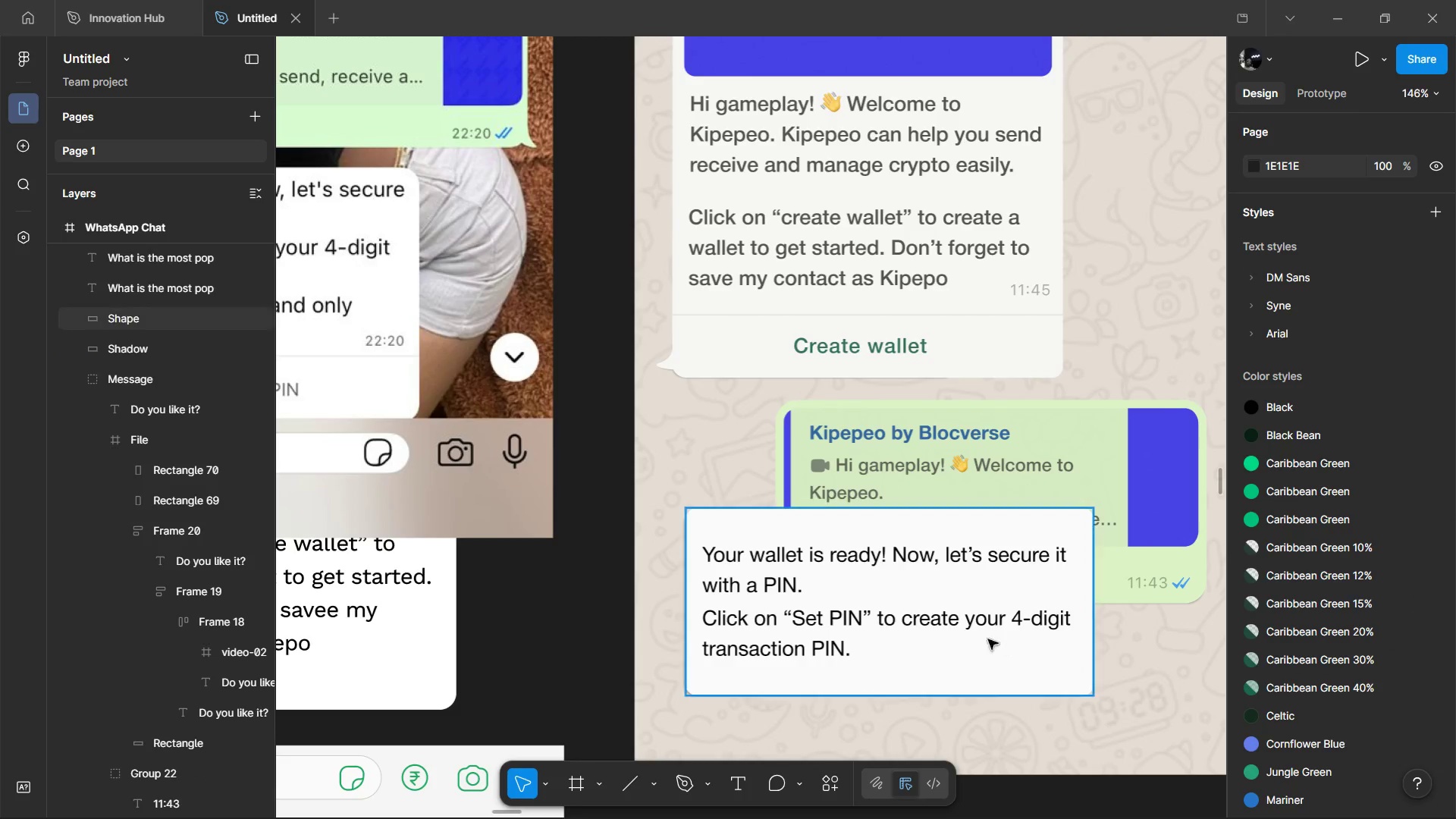 
hold_key(key=ControlLeft, duration=0.64)
left_click([981, 630])
 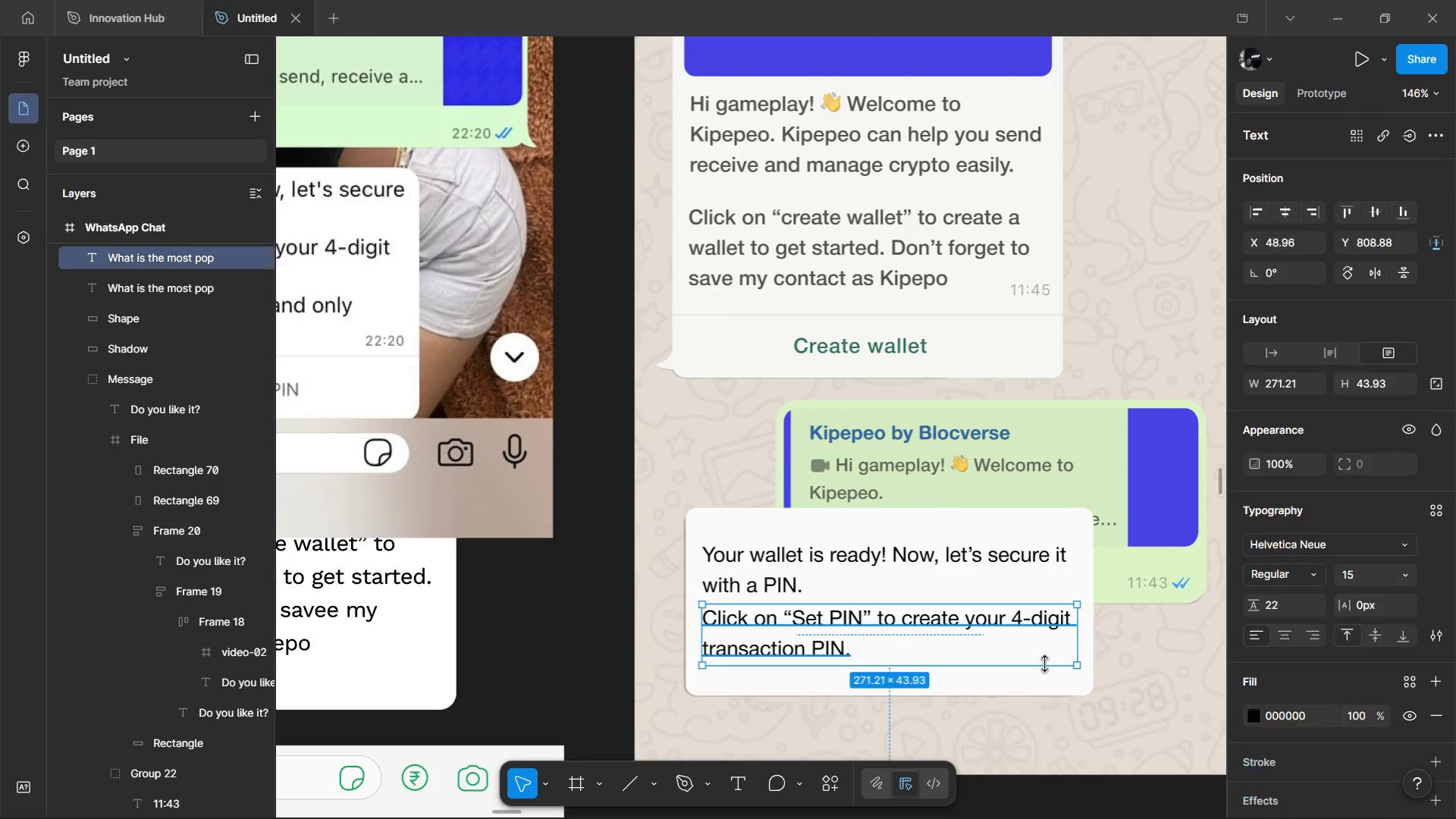 
hold_key(key=AltLeft, duration=0.53)
 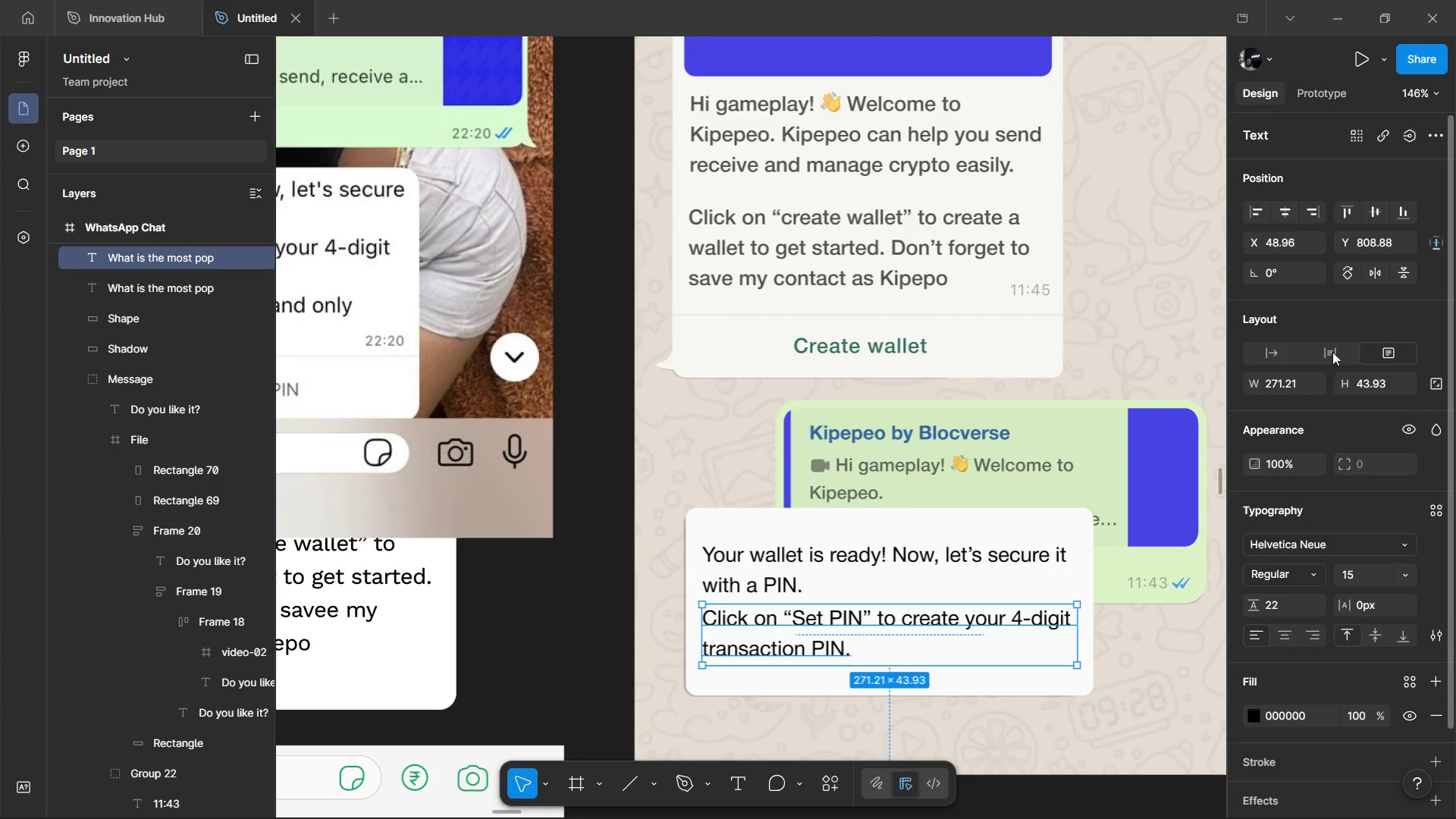 
left_click([1332, 349])
 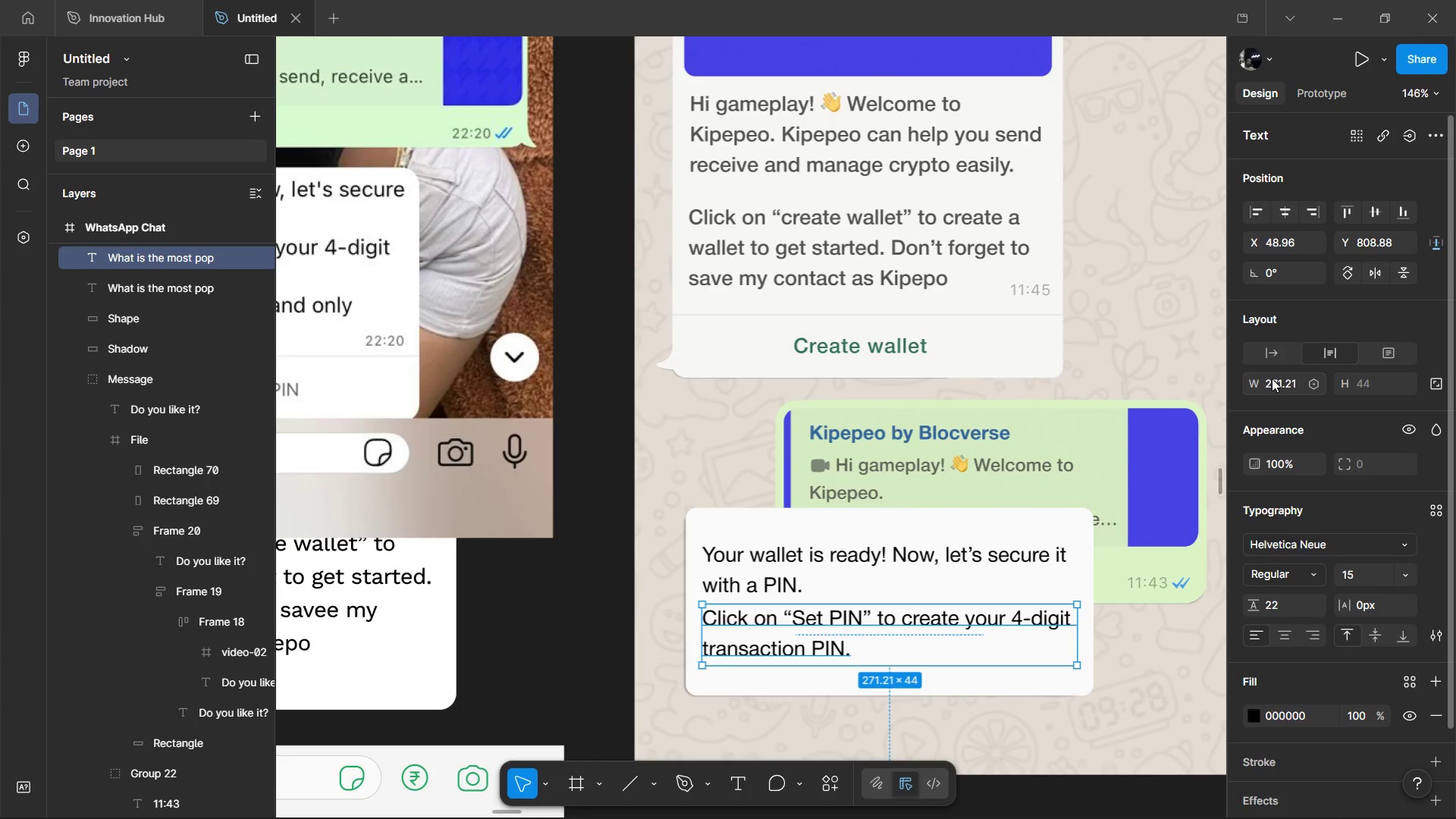 
left_click([1274, 372])
 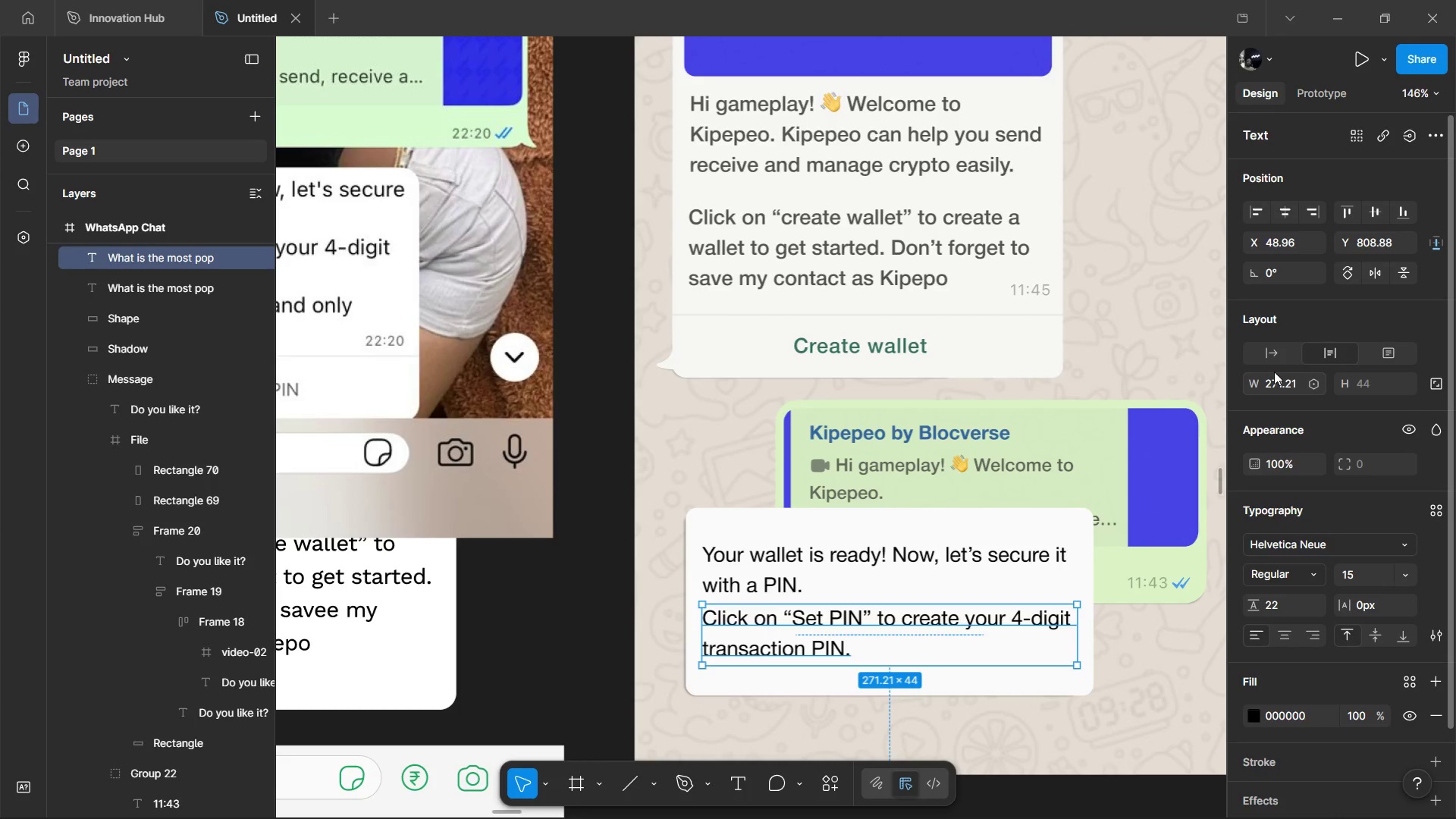 
type(27)
 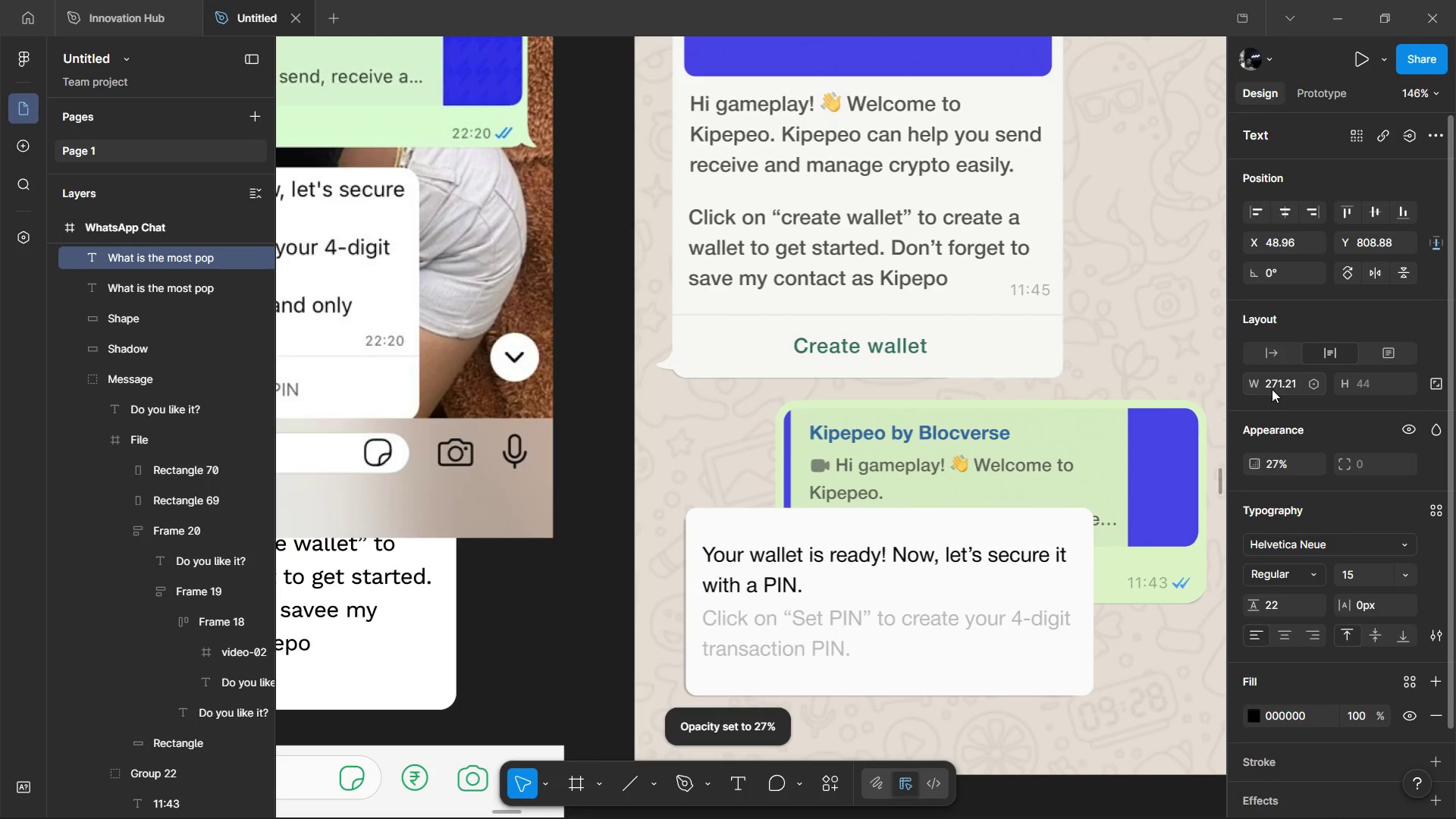 
key(0)
 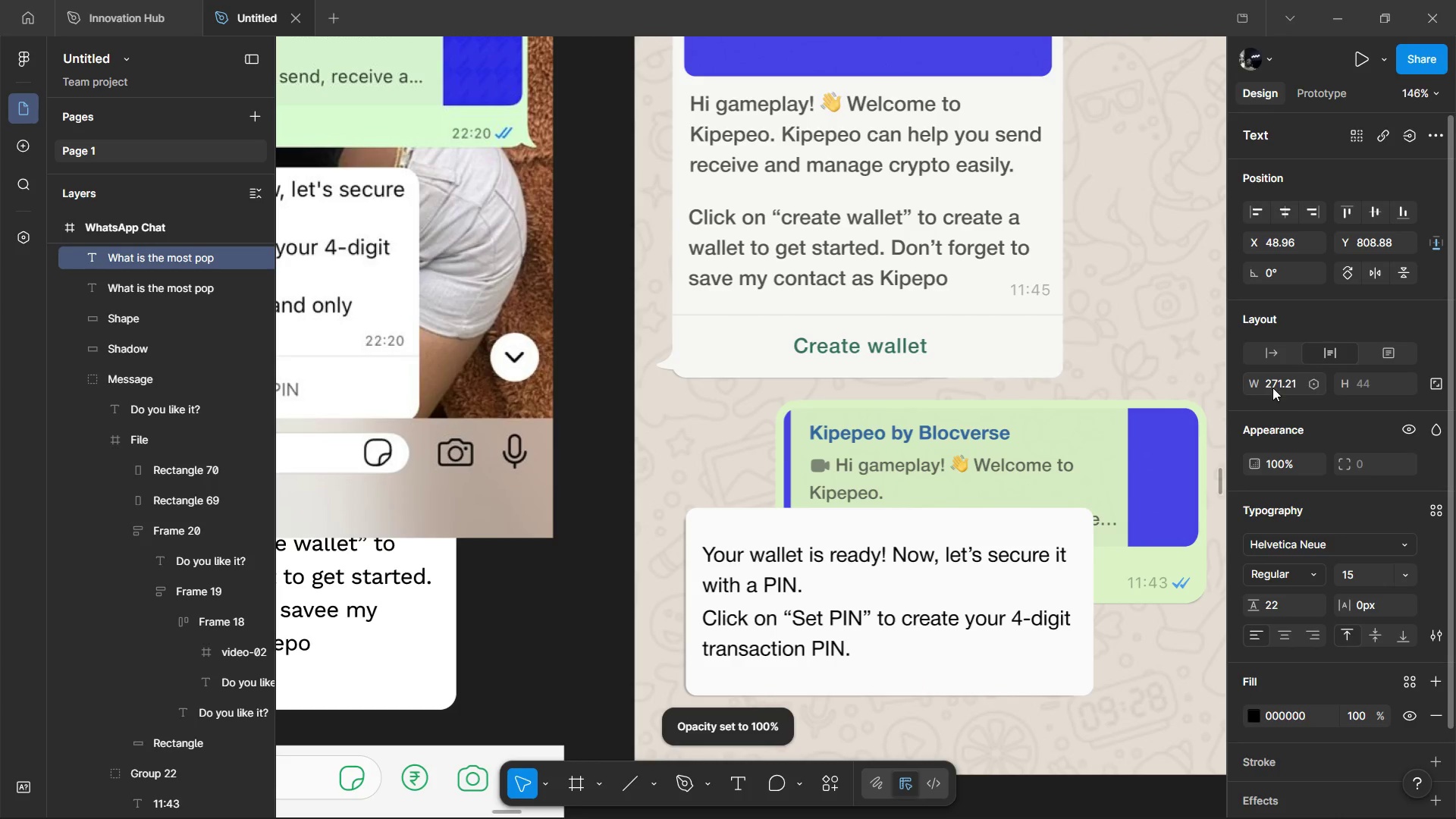 
left_click([1273, 383])
 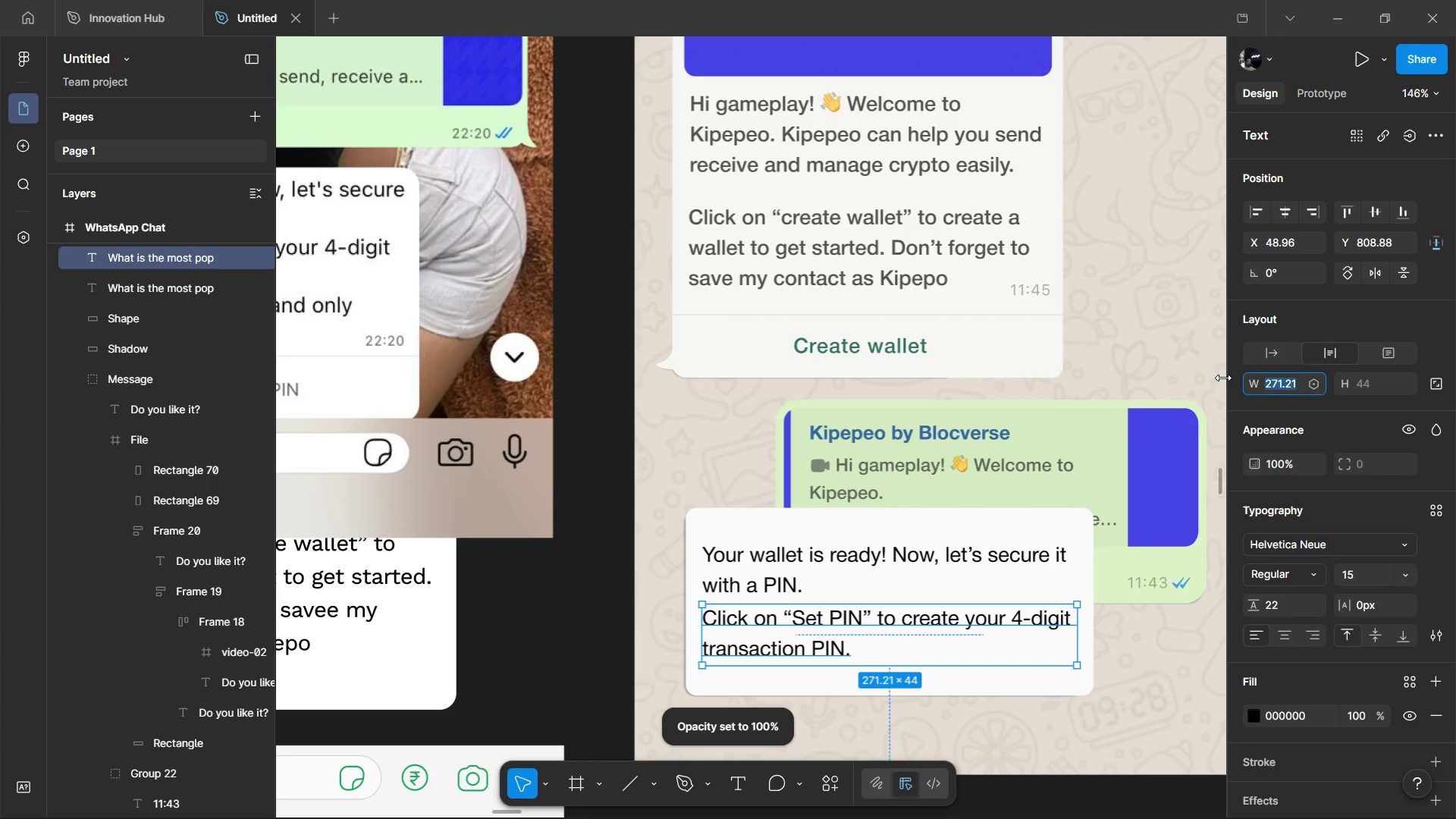 
type(272)
 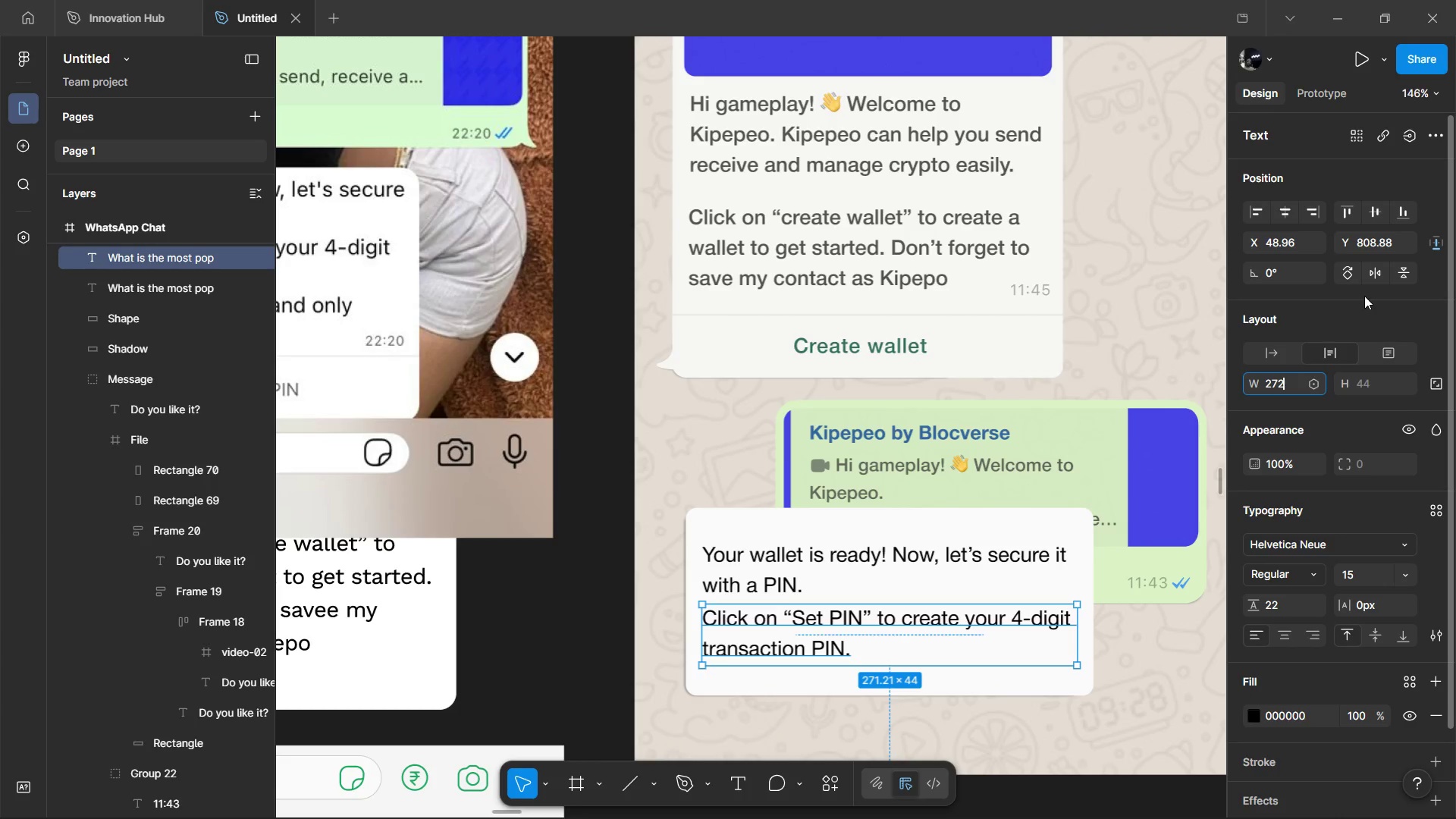 
left_click([1357, 306])
 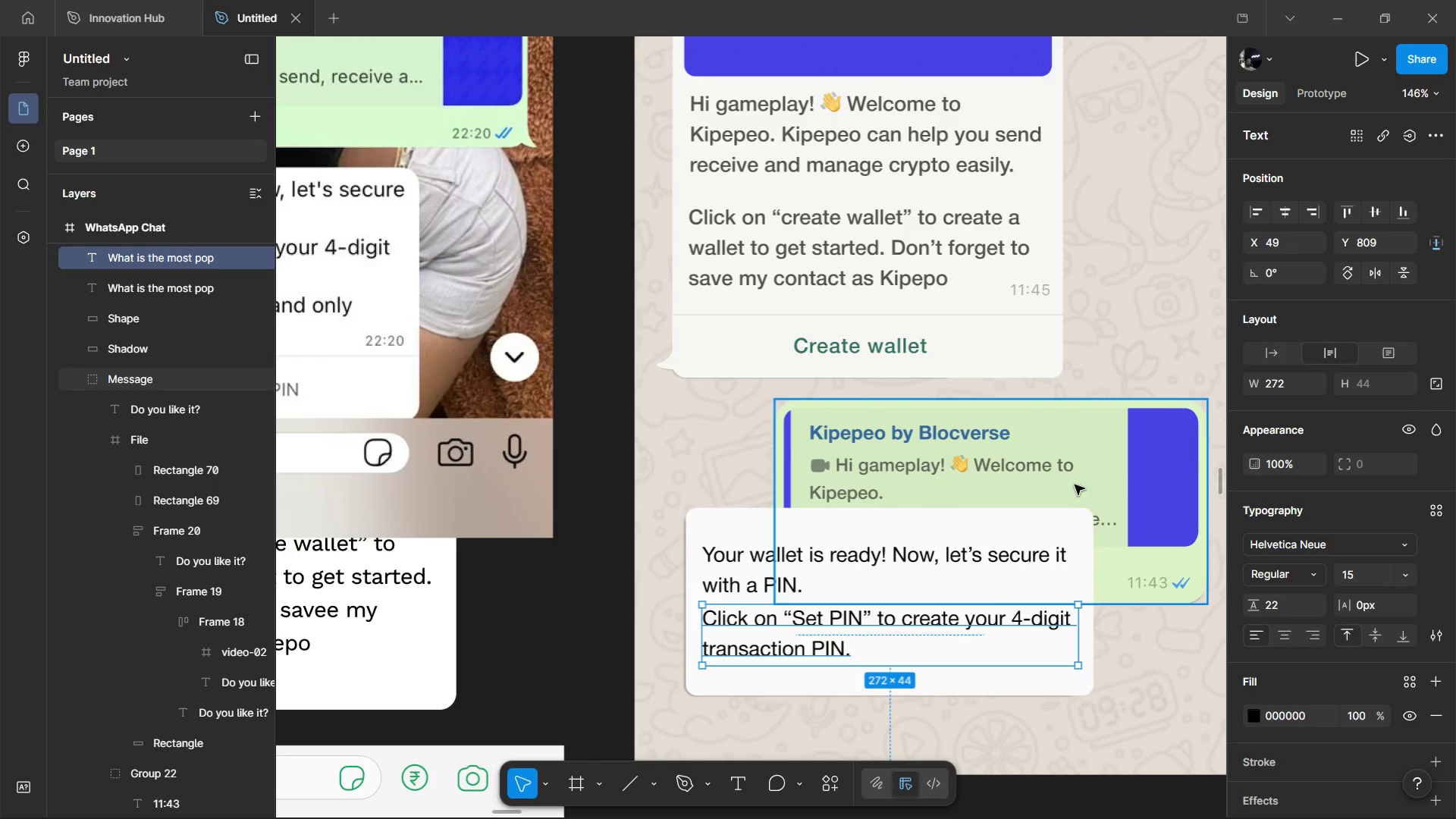 
key(Alt+Tab)
 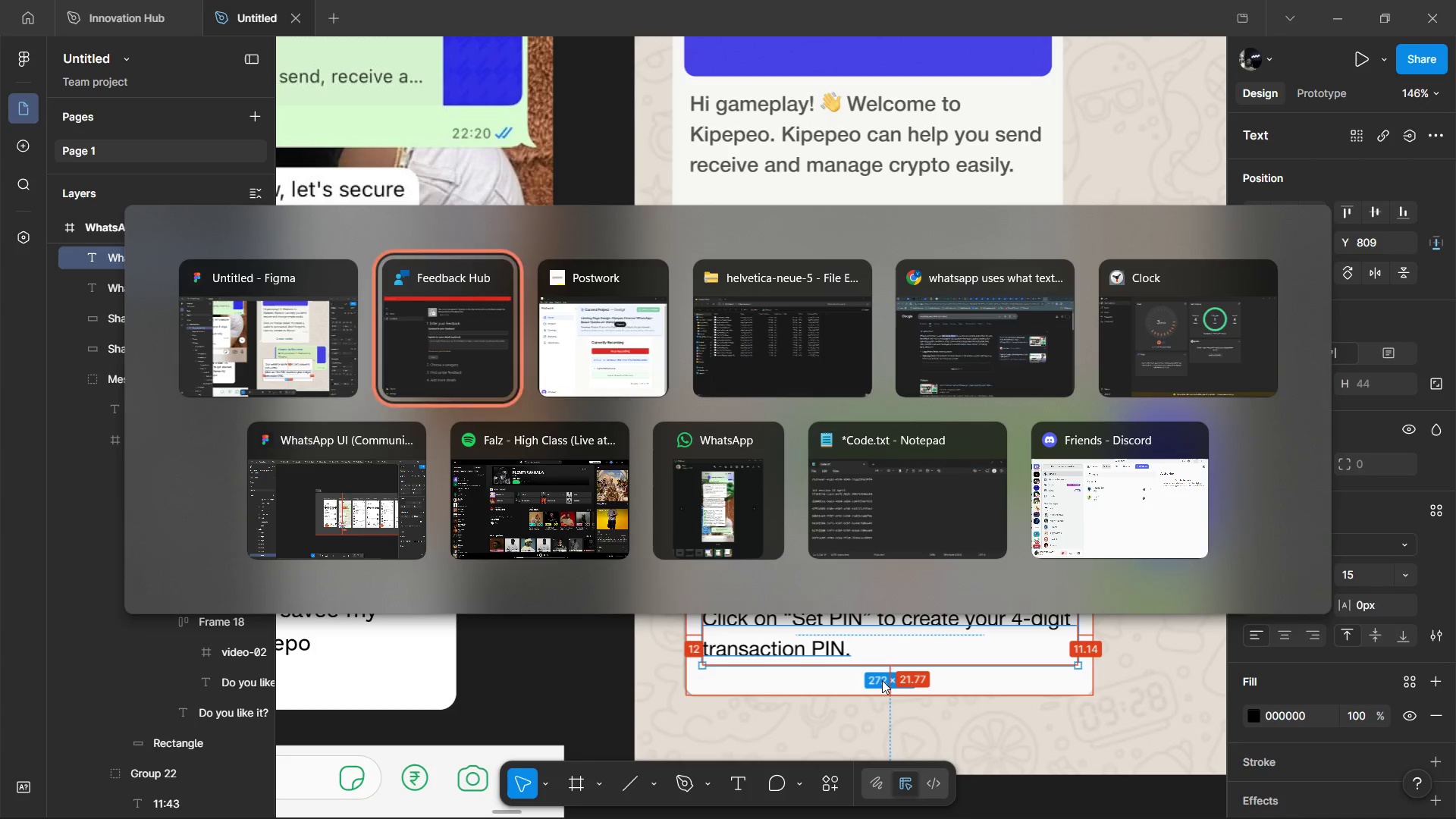 
key(Alt+Tab)